 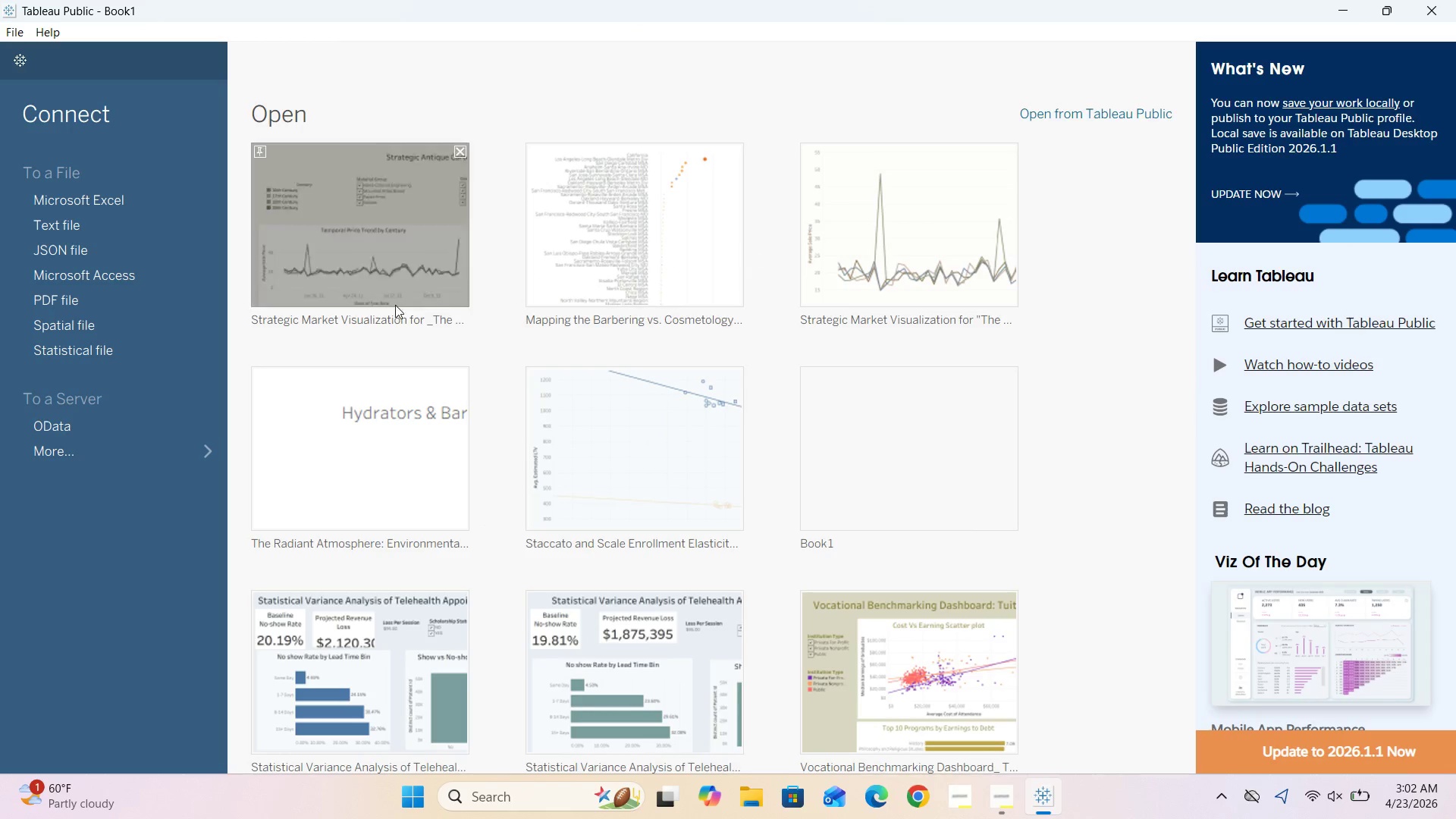 
left_click([66, 235])
 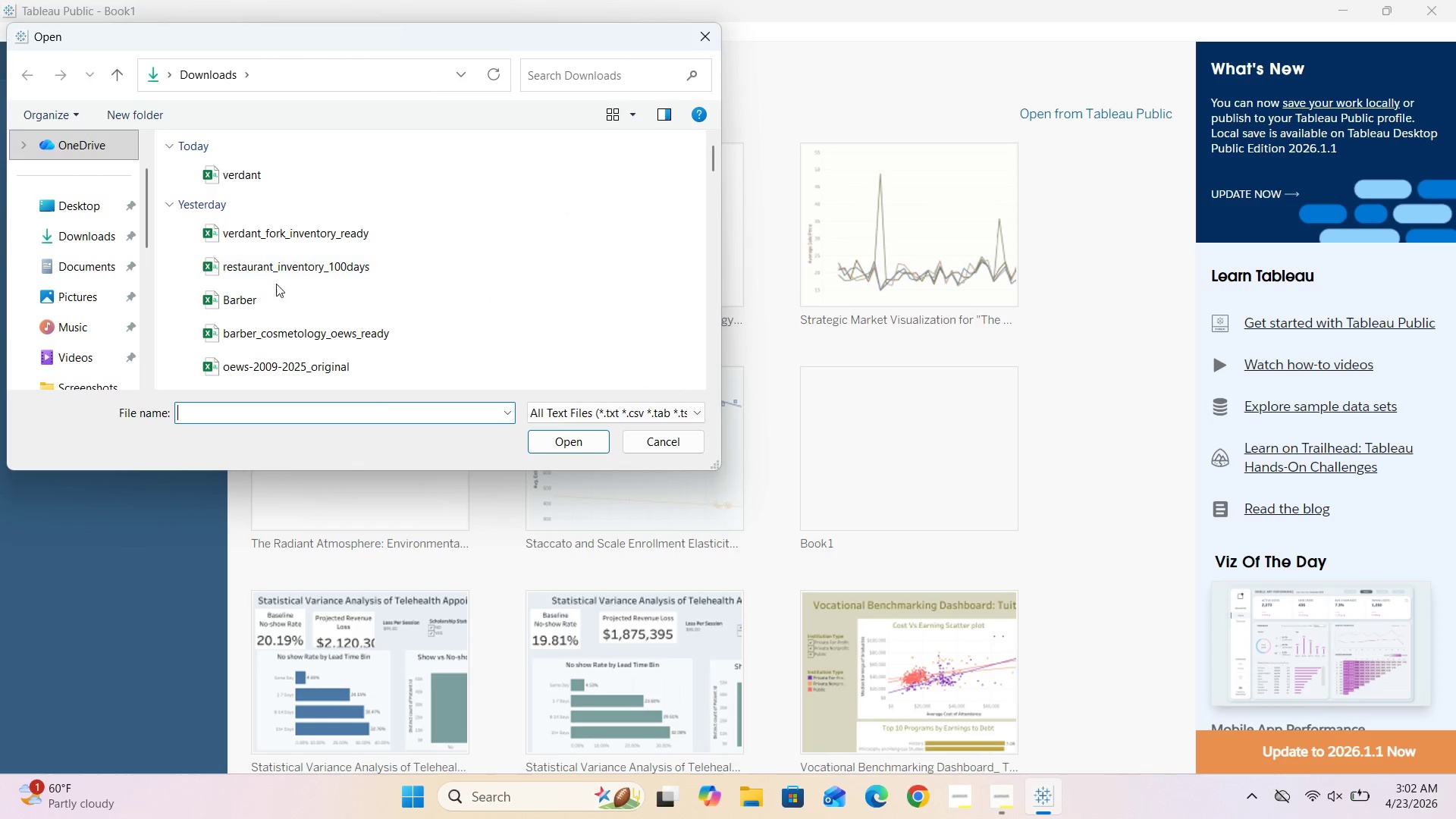 
scroll: coordinate [299, 300], scroll_direction: down, amount: 1.0
 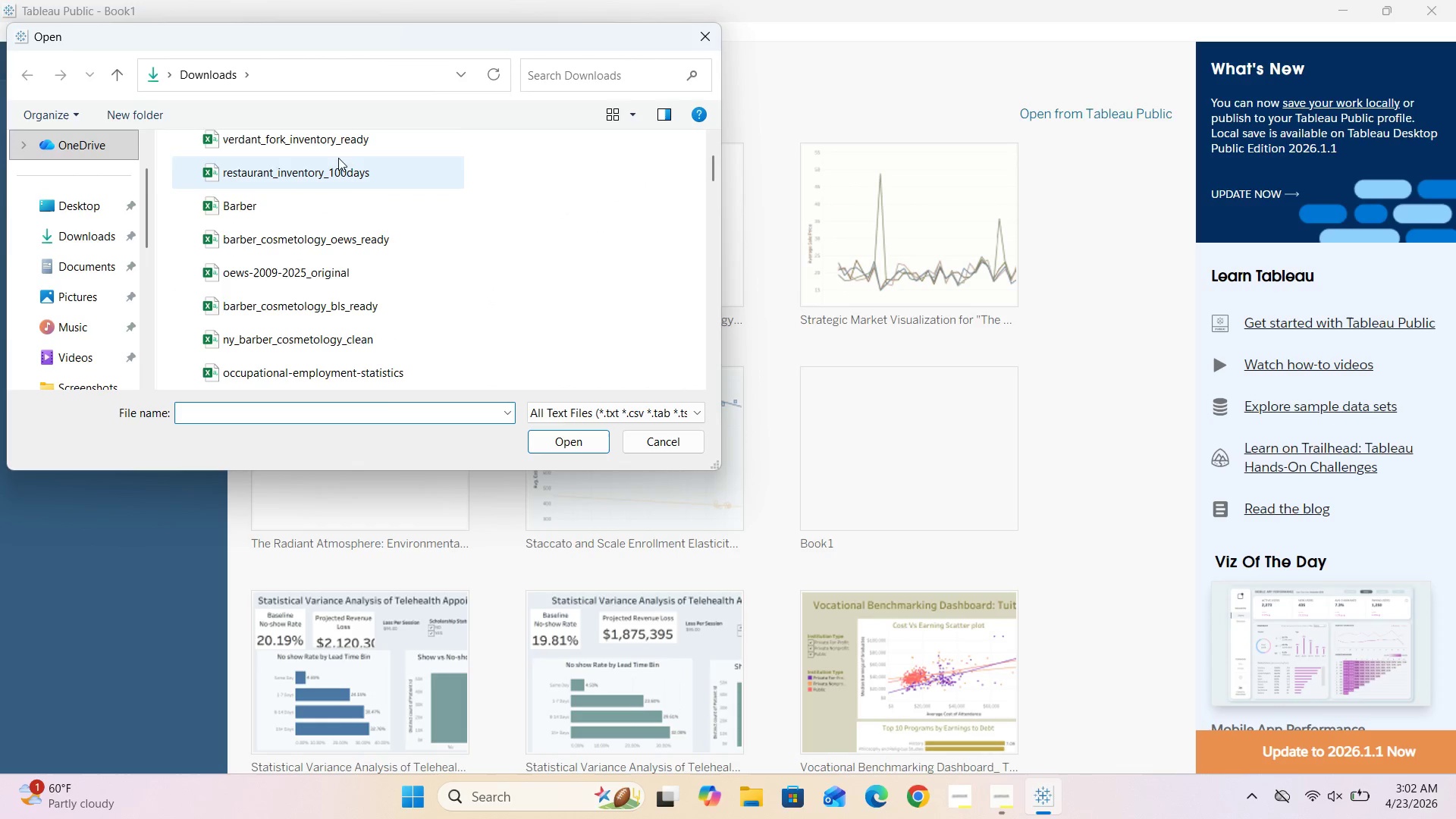 
left_click([356, 143])
 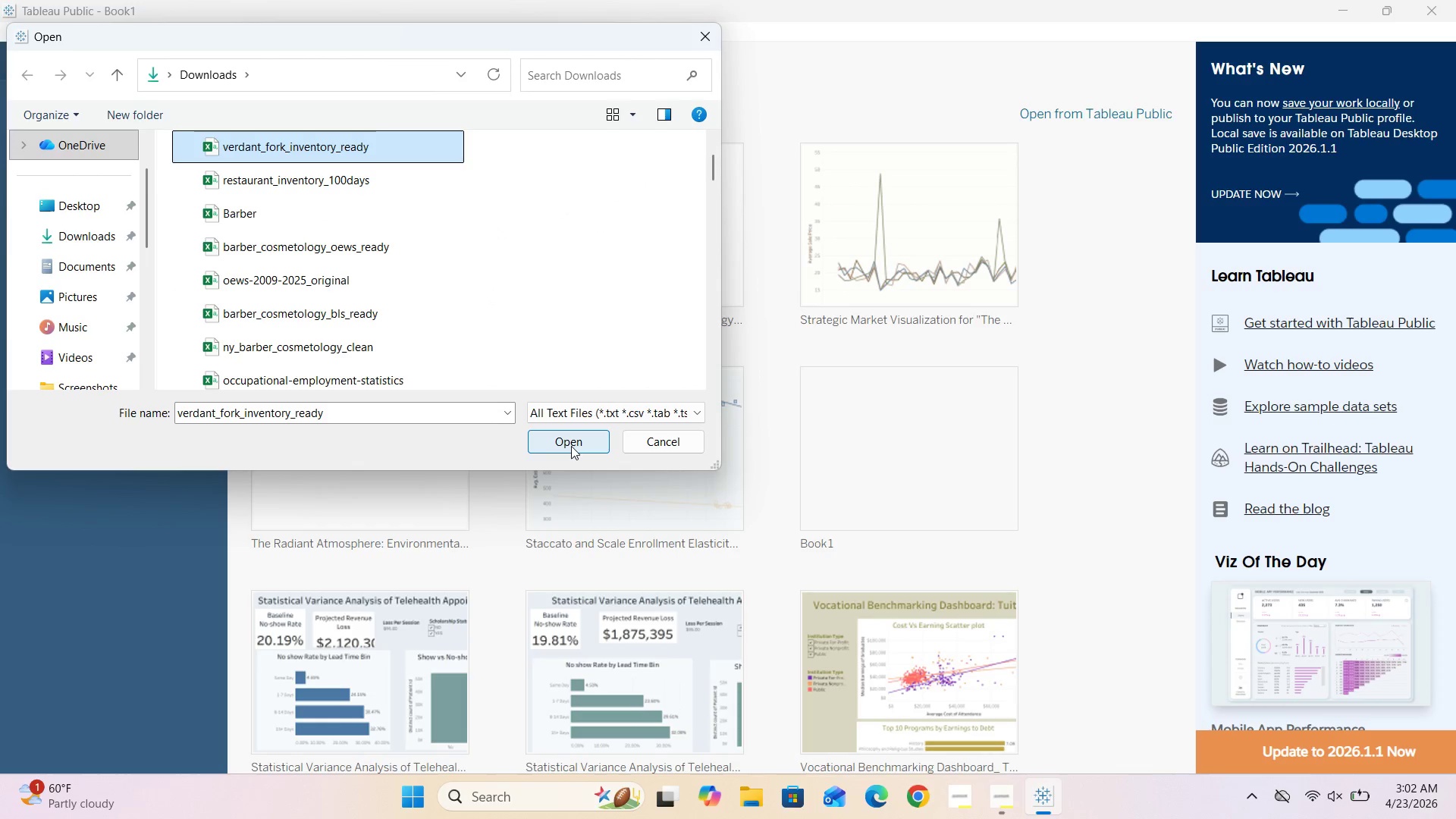 
left_click([571, 446])
 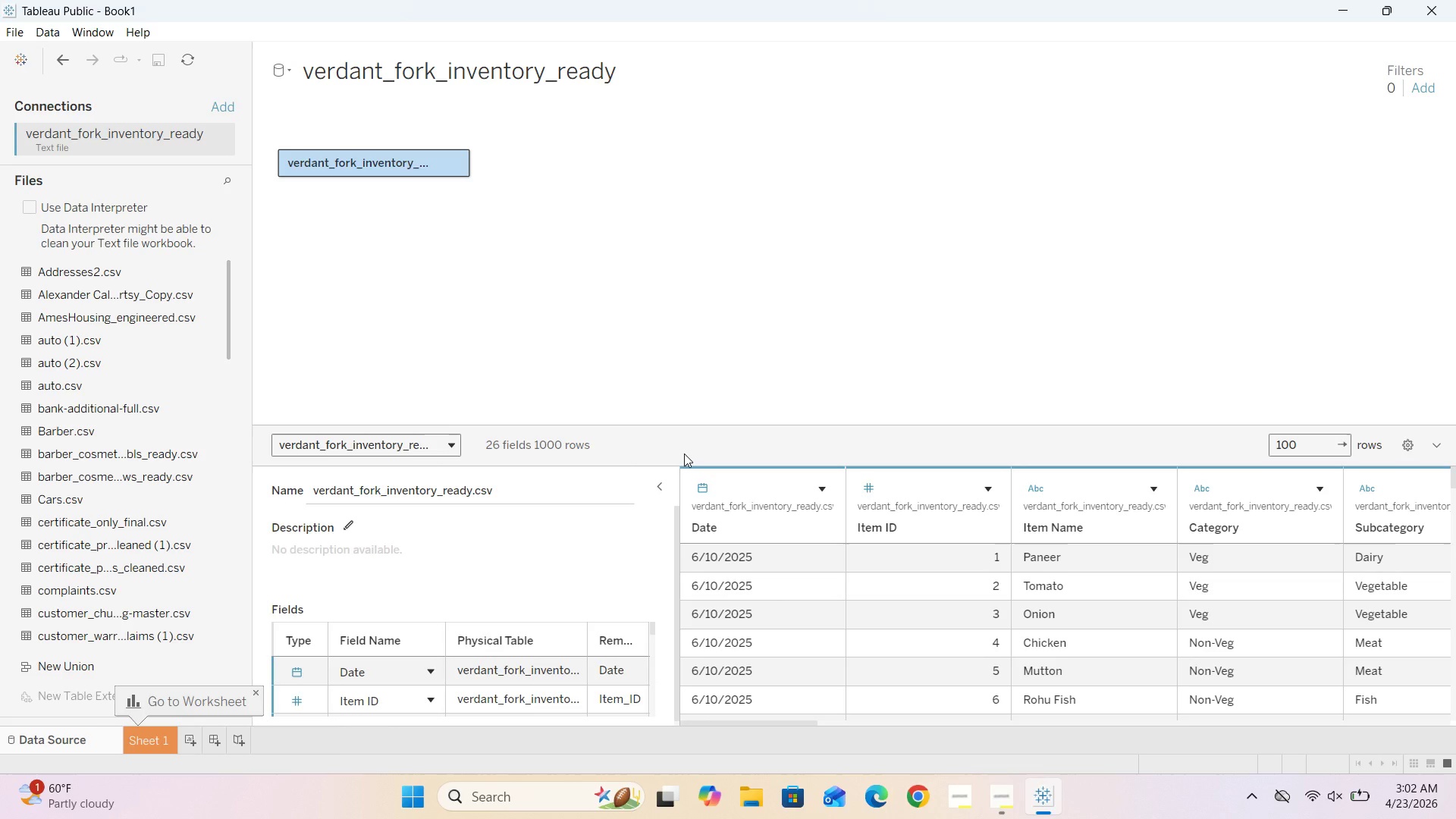 
wait(45.83)
 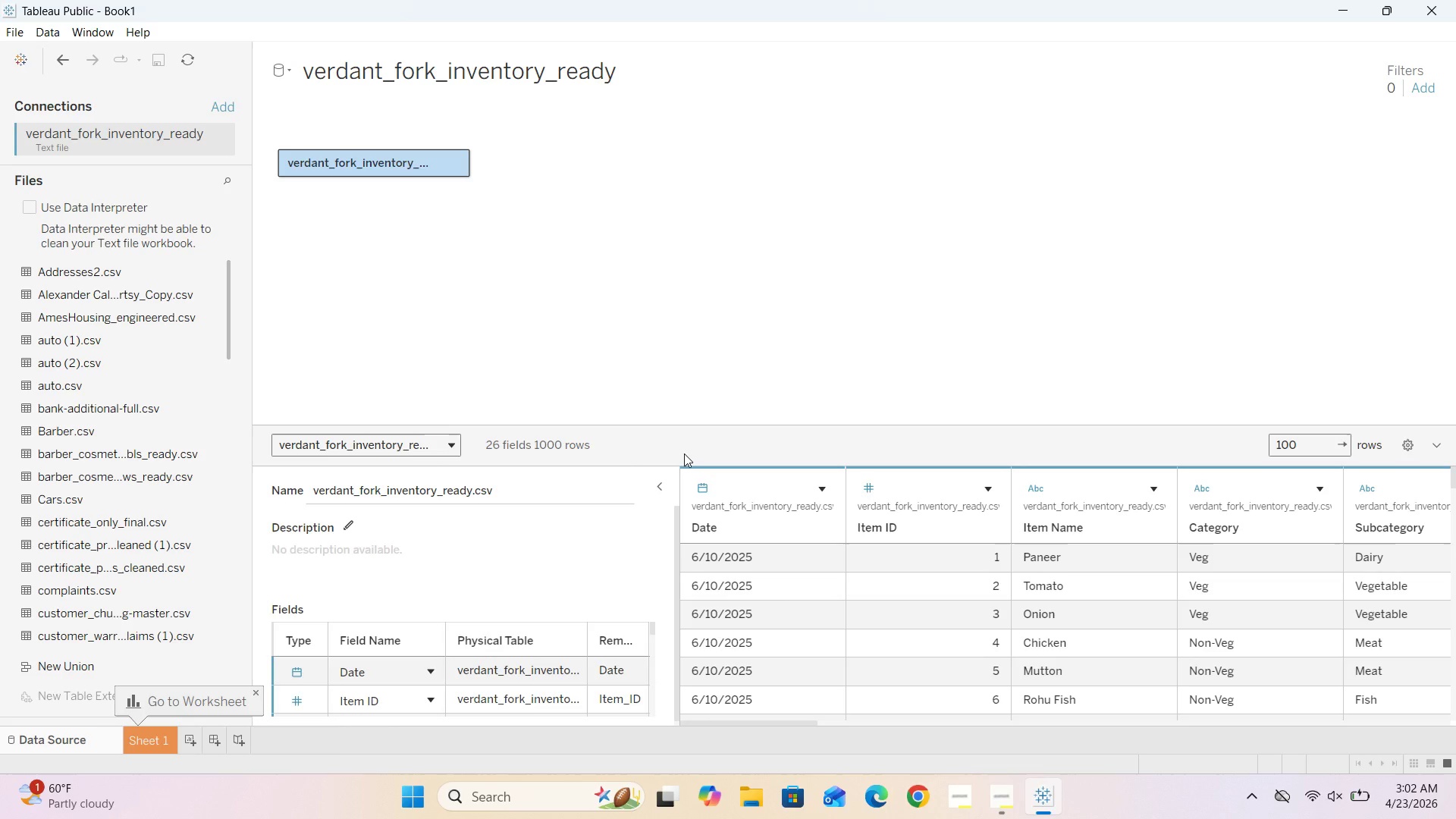 
left_click([649, 484])
 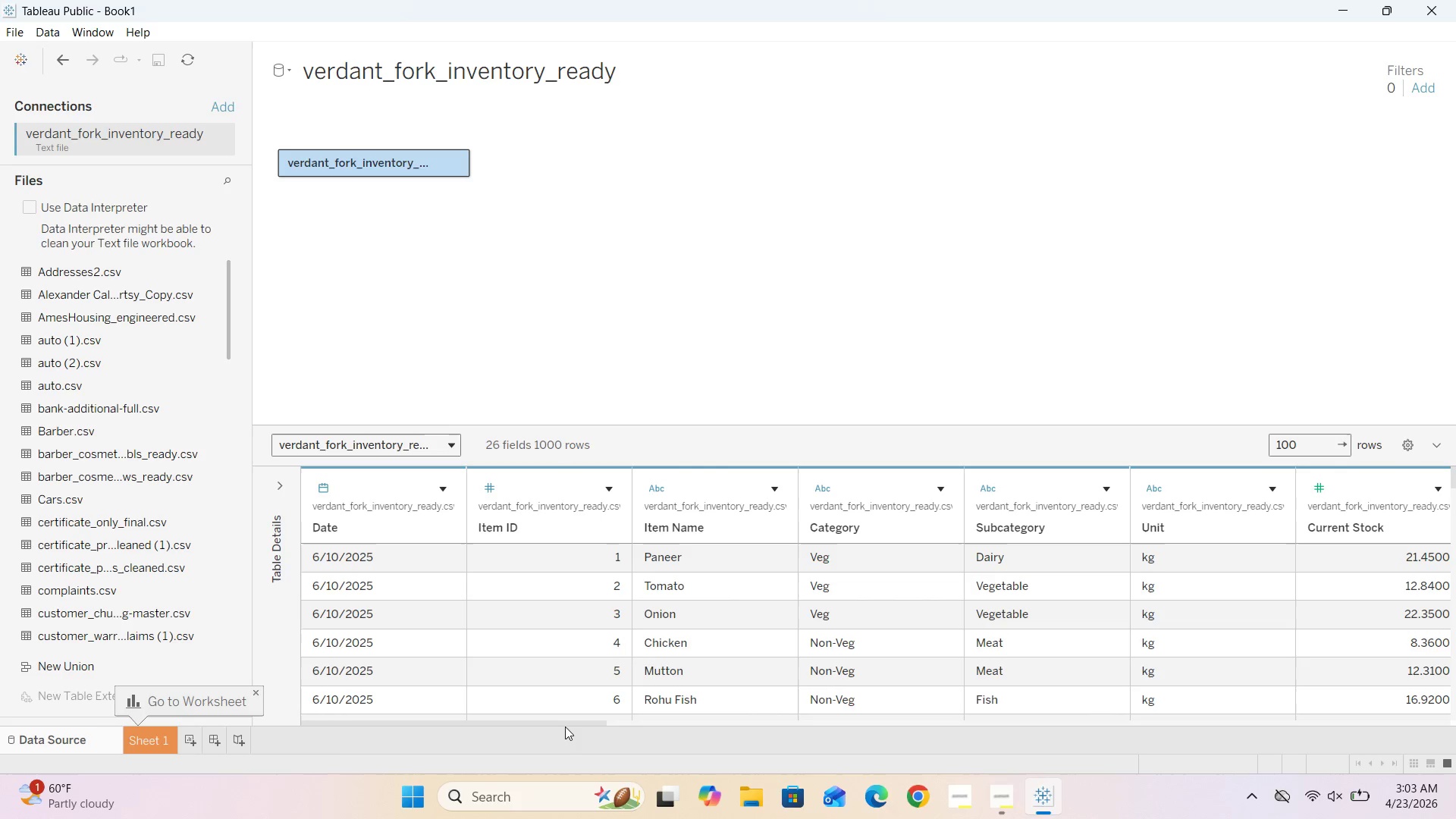 
left_click_drag(start_coordinate=[565, 723], to_coordinate=[1273, 733])
 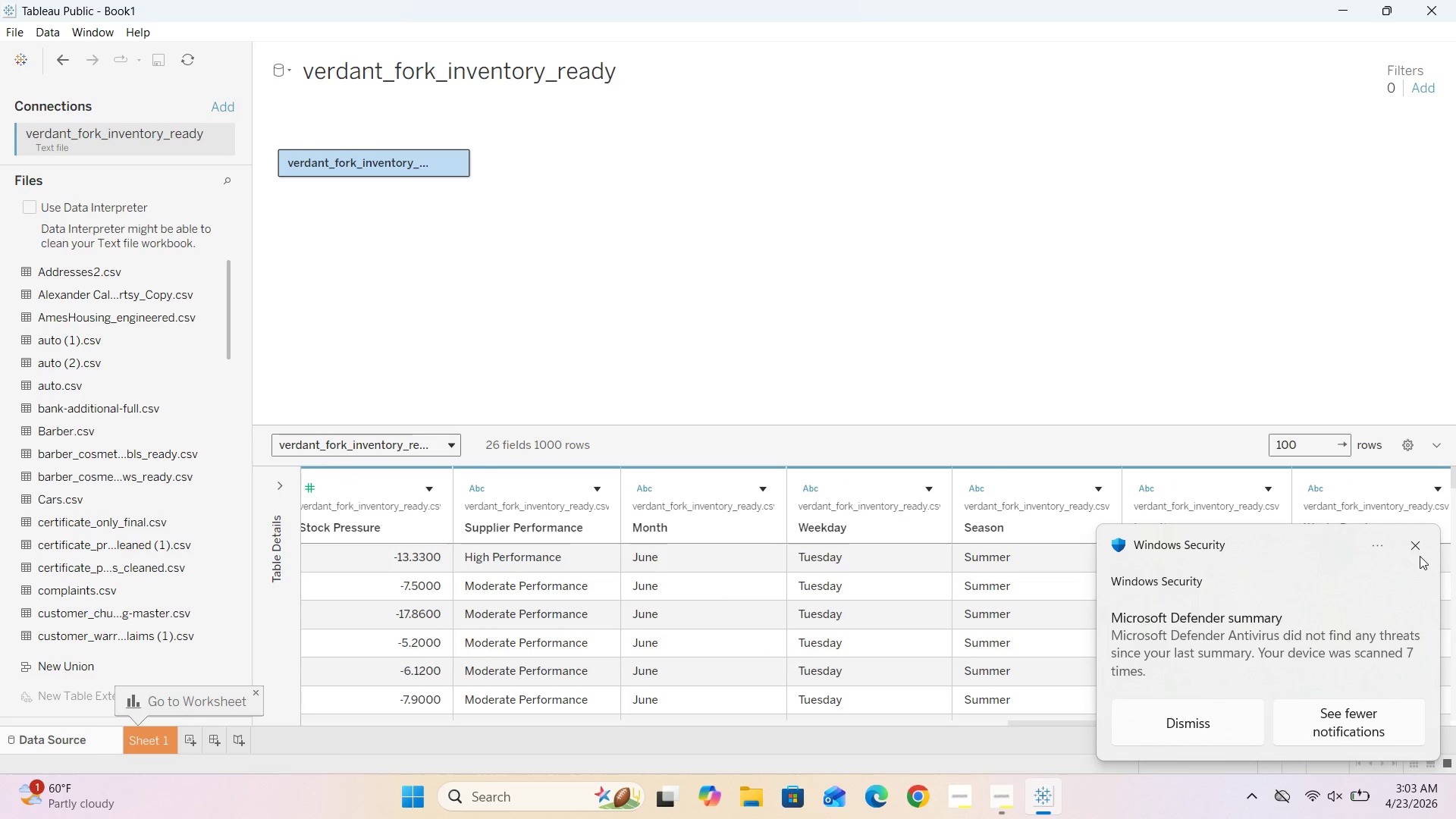 
left_click([1417, 553])
 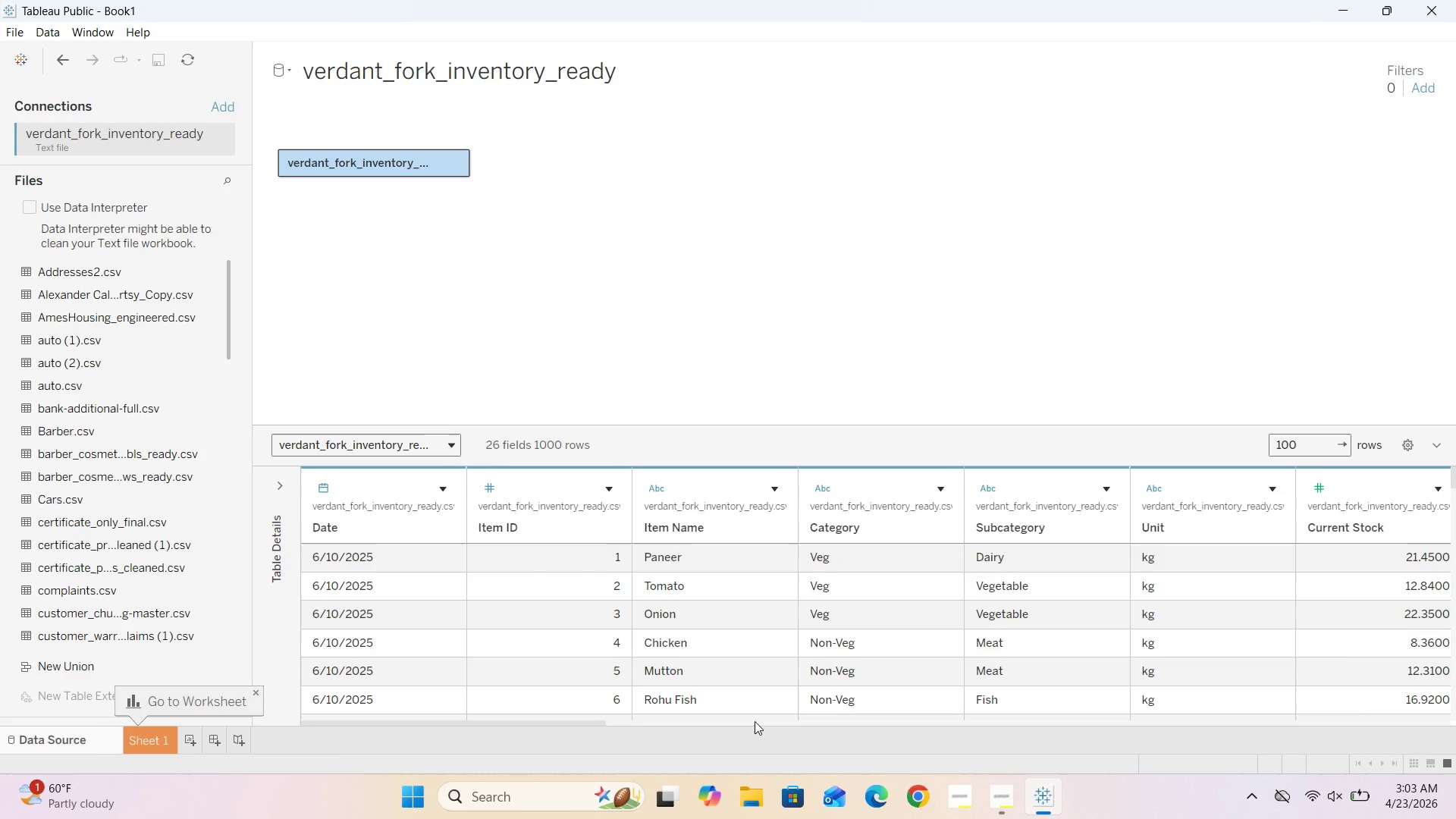 
wait(9.31)
 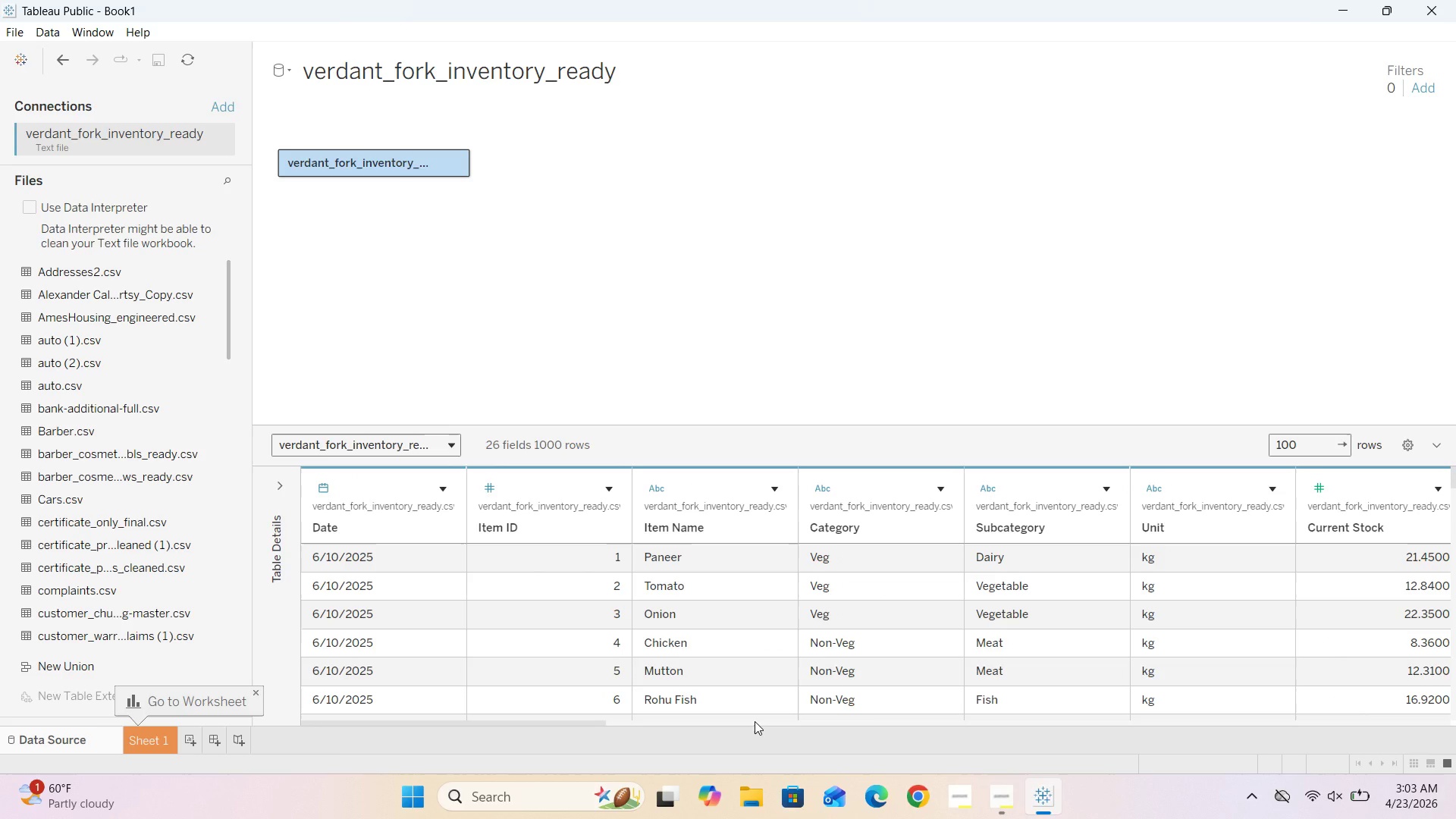 
left_click_drag(start_coordinate=[592, 722], to_coordinate=[567, 727])
 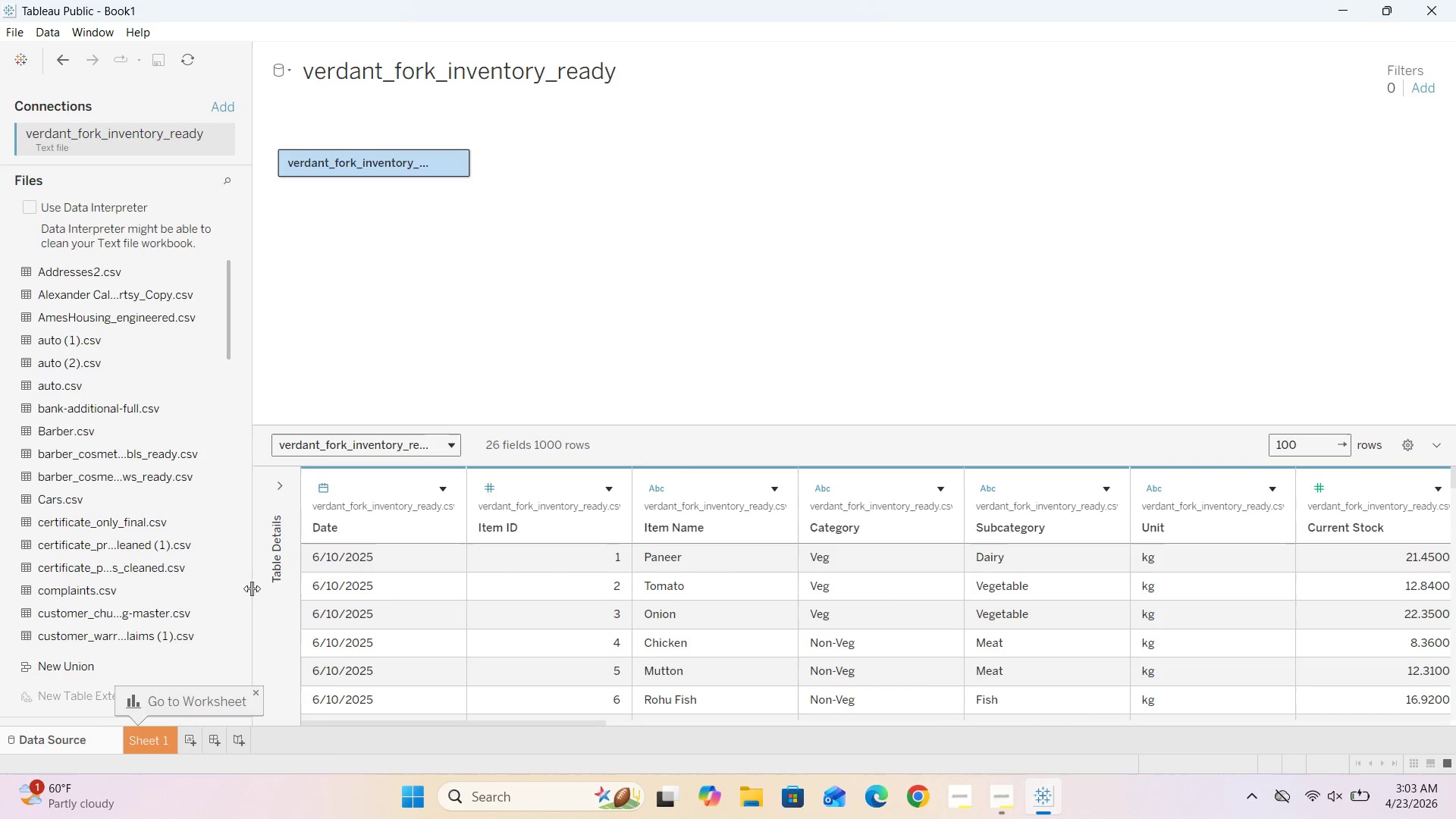 
left_click_drag(start_coordinate=[253, 607], to_coordinate=[55, 648])
 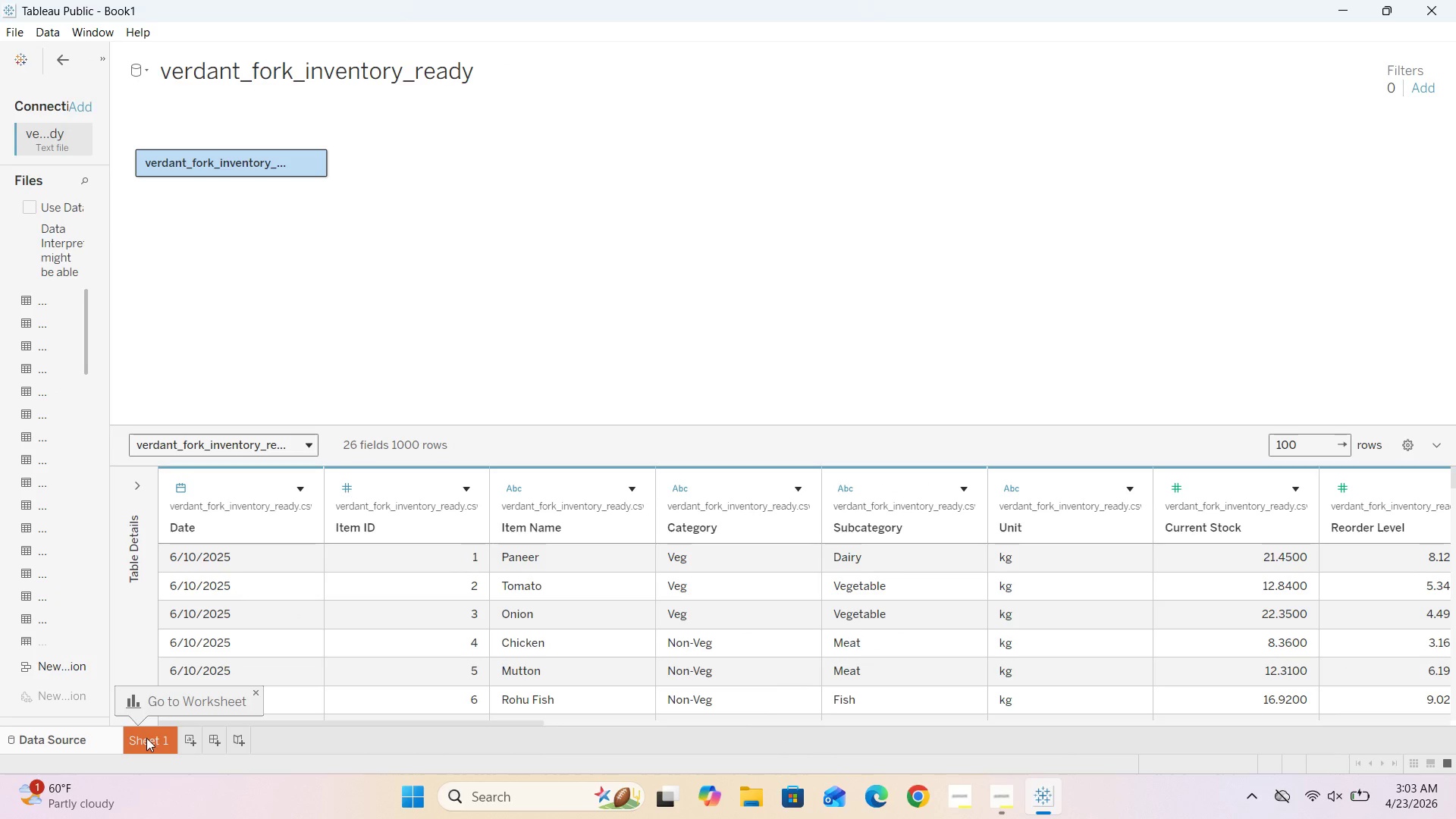 
left_click([146, 738])
 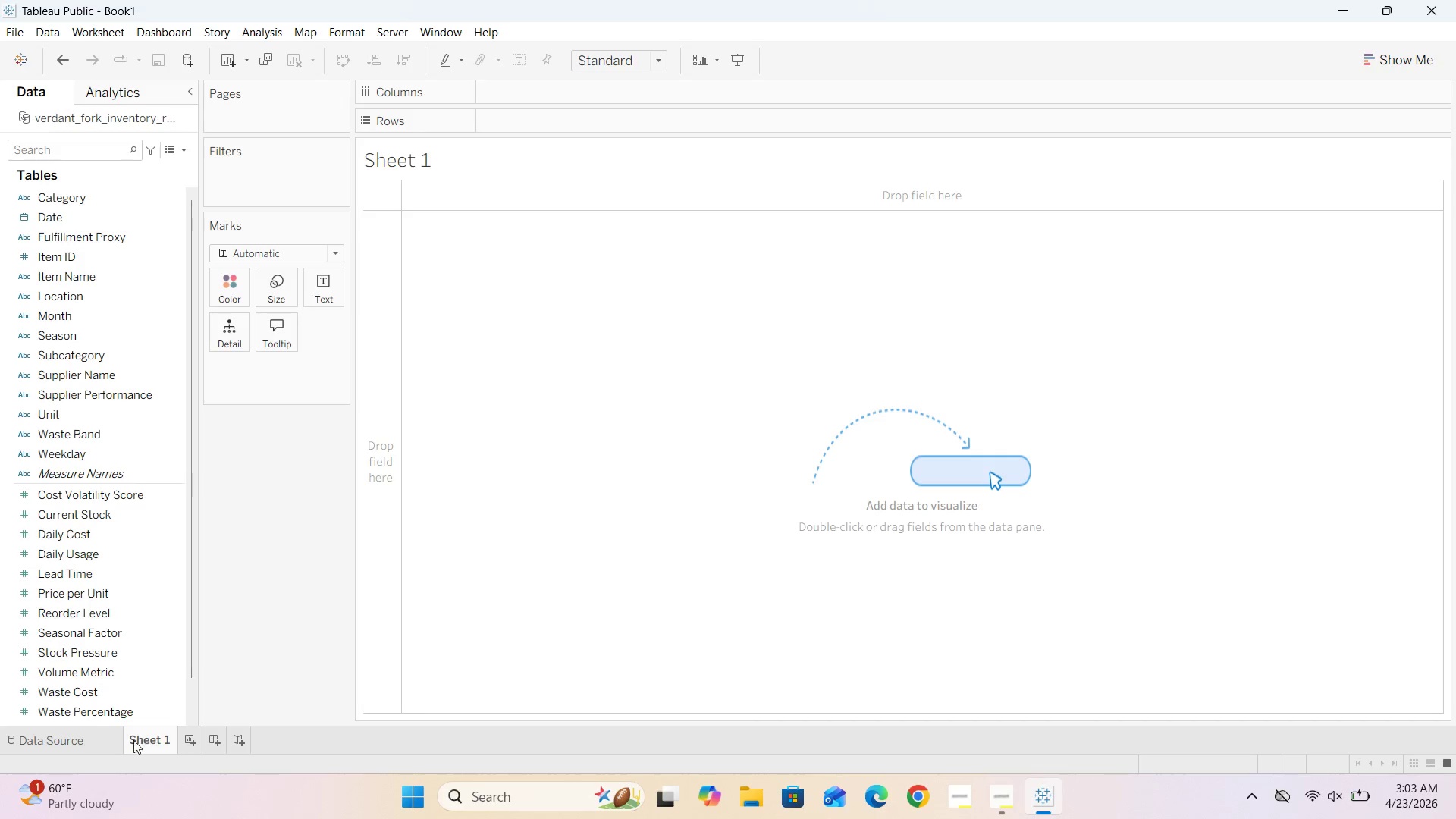 
left_click([62, 740])
 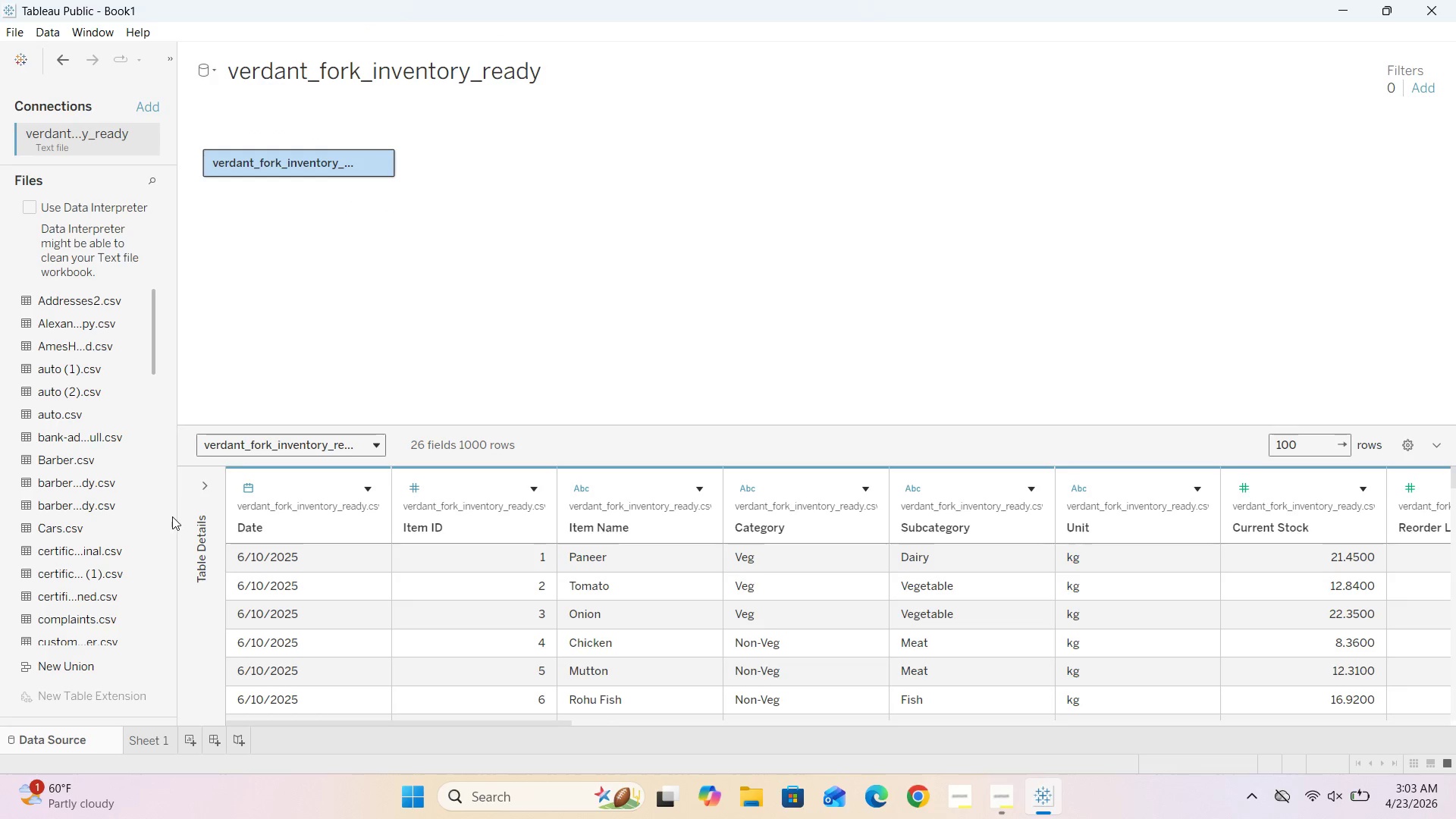 
left_click_drag(start_coordinate=[177, 514], to_coordinate=[120, 534])
 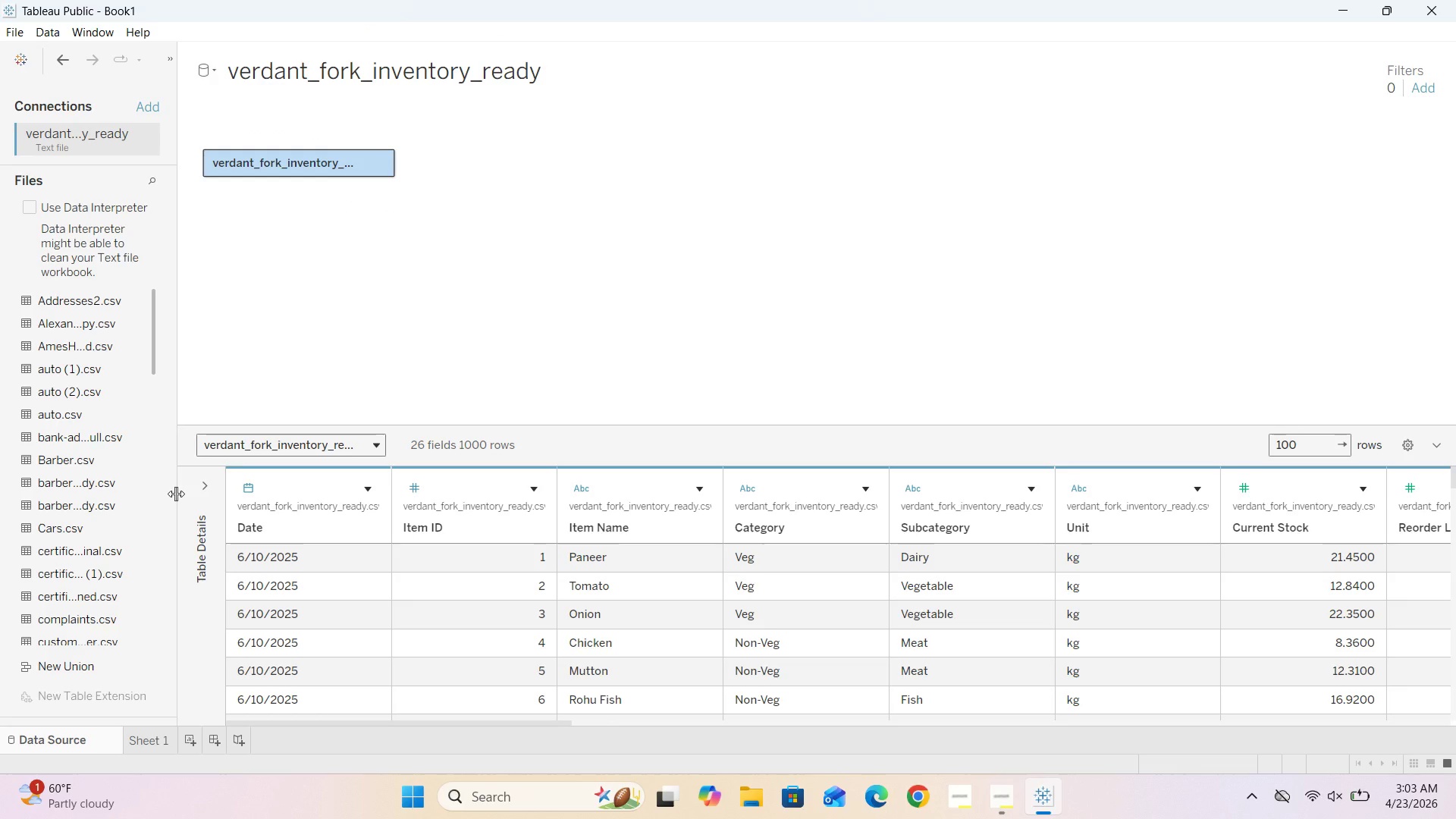 
left_click_drag(start_coordinate=[176, 494], to_coordinate=[133, 501])
 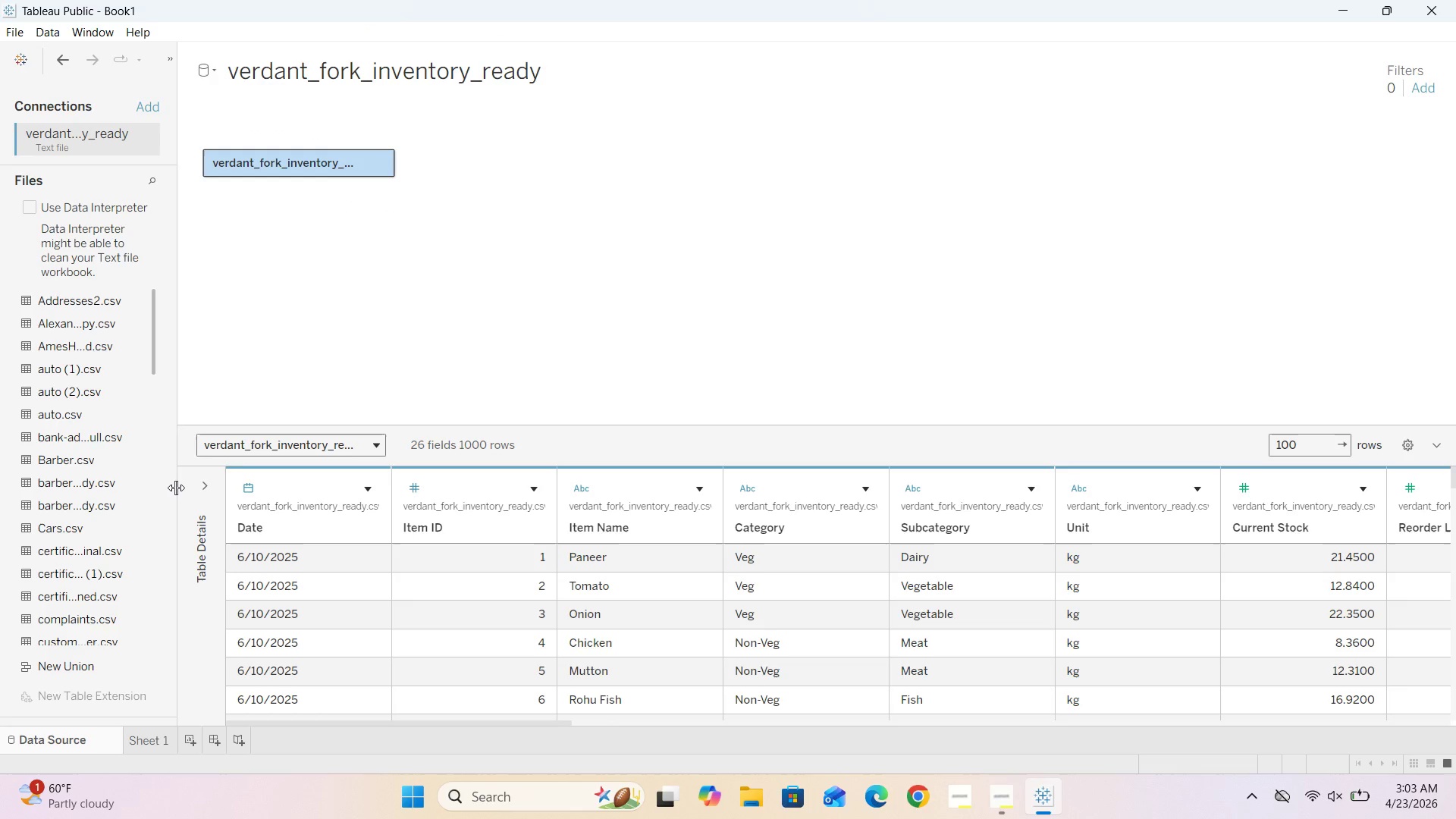 
left_click_drag(start_coordinate=[176, 488], to_coordinate=[159, 497])
 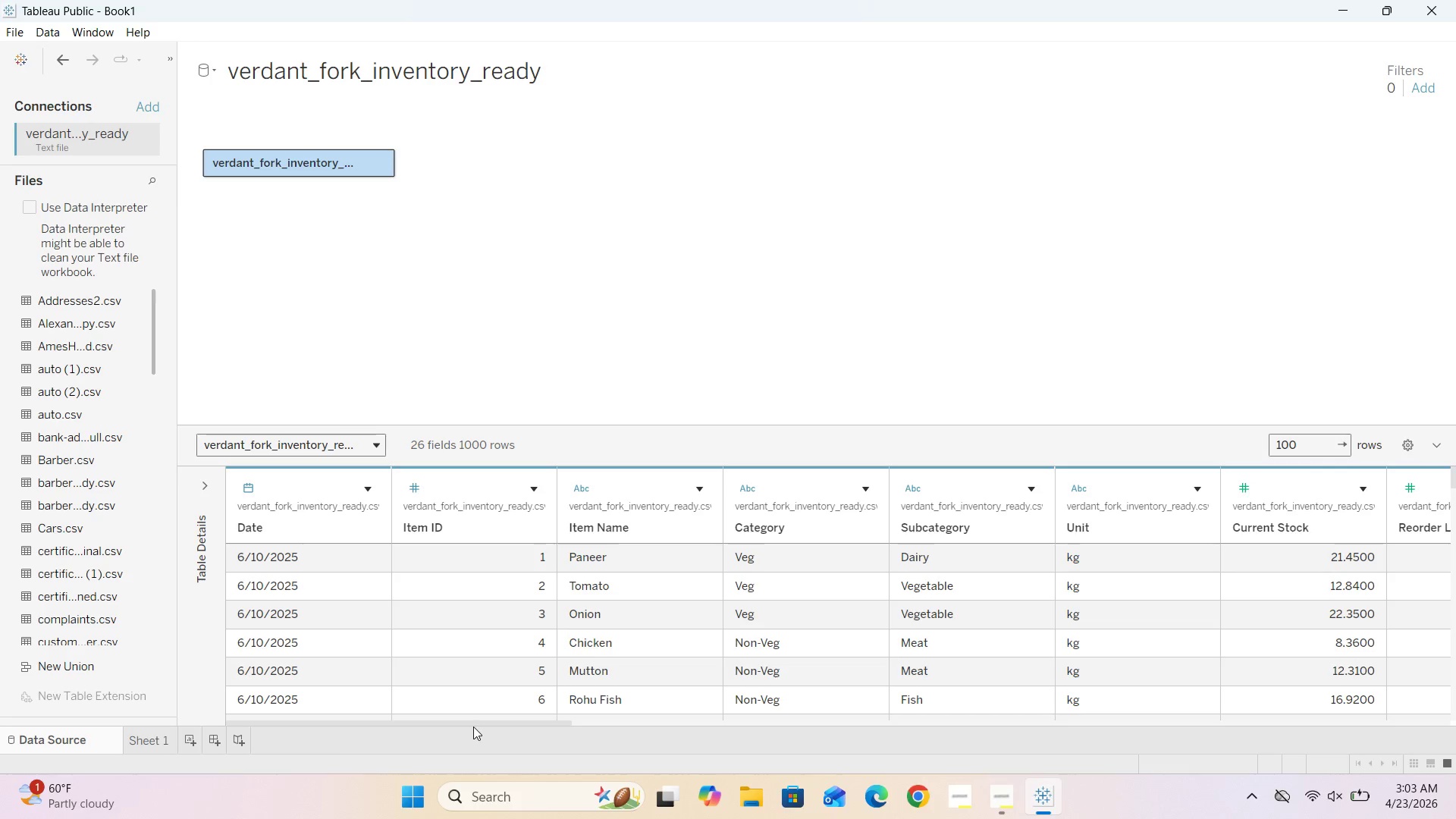 
wait(5.73)
 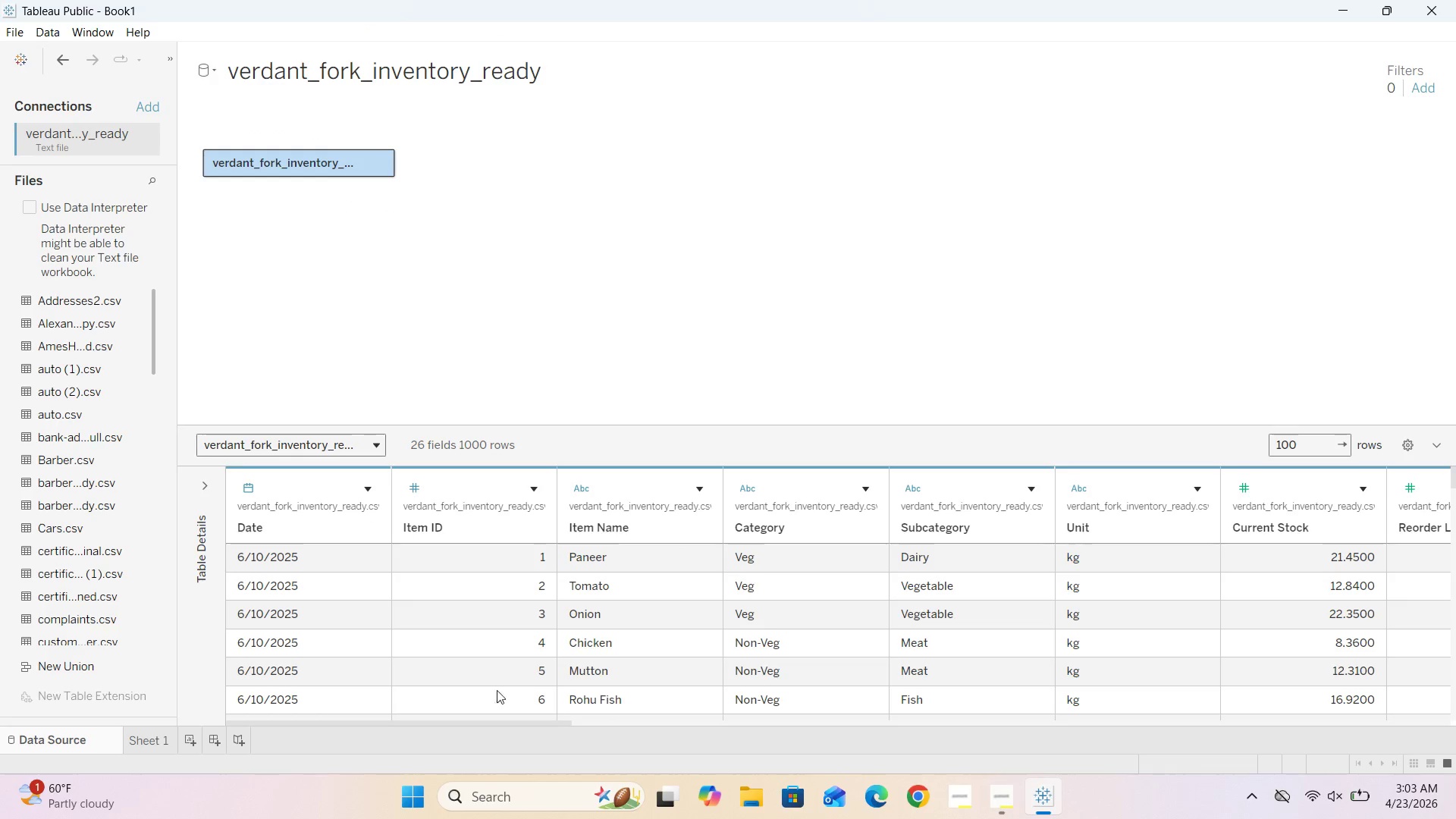 
left_click_drag(start_coordinate=[479, 721], to_coordinate=[442, 725])
 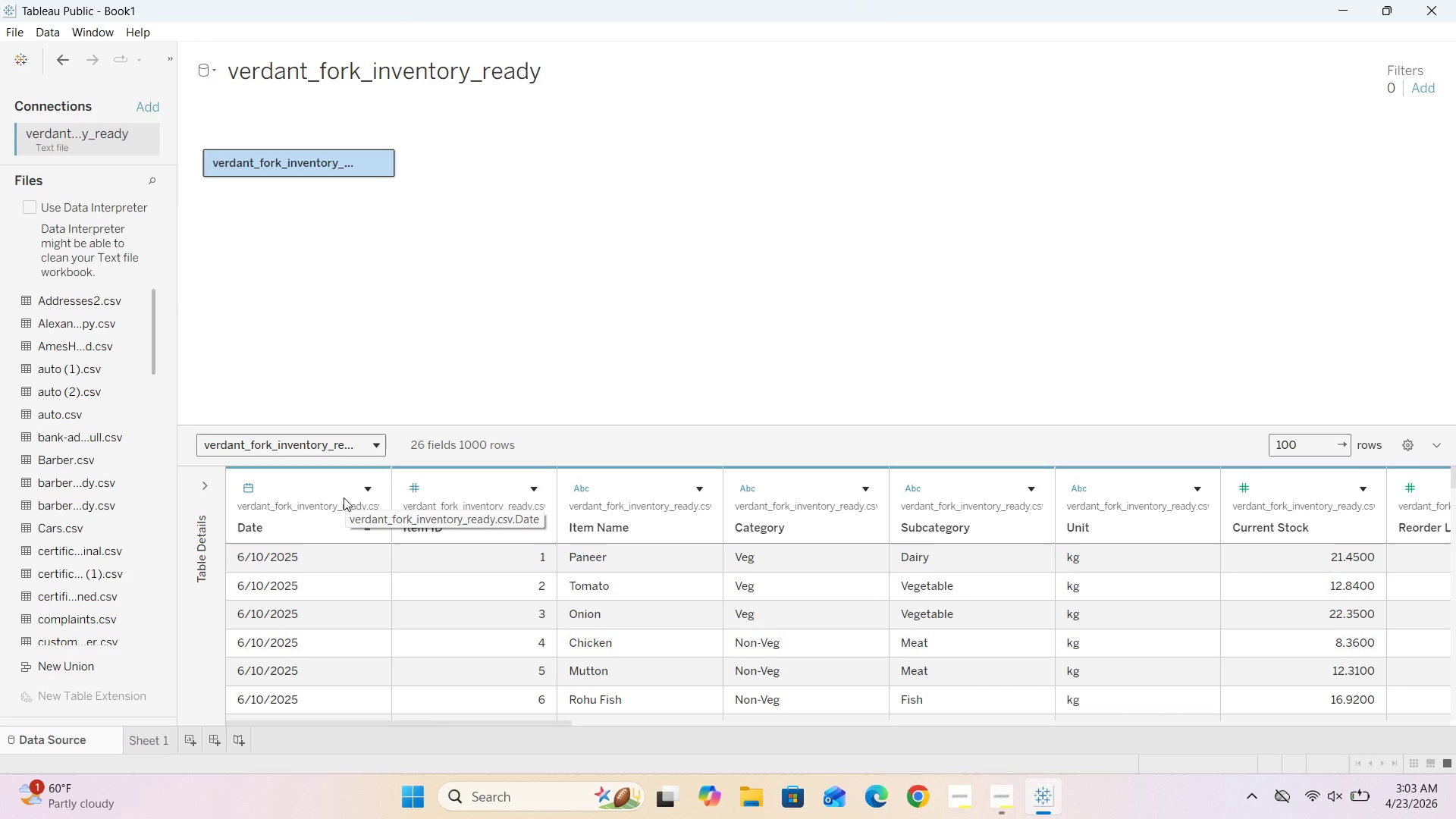 
wait(10.19)
 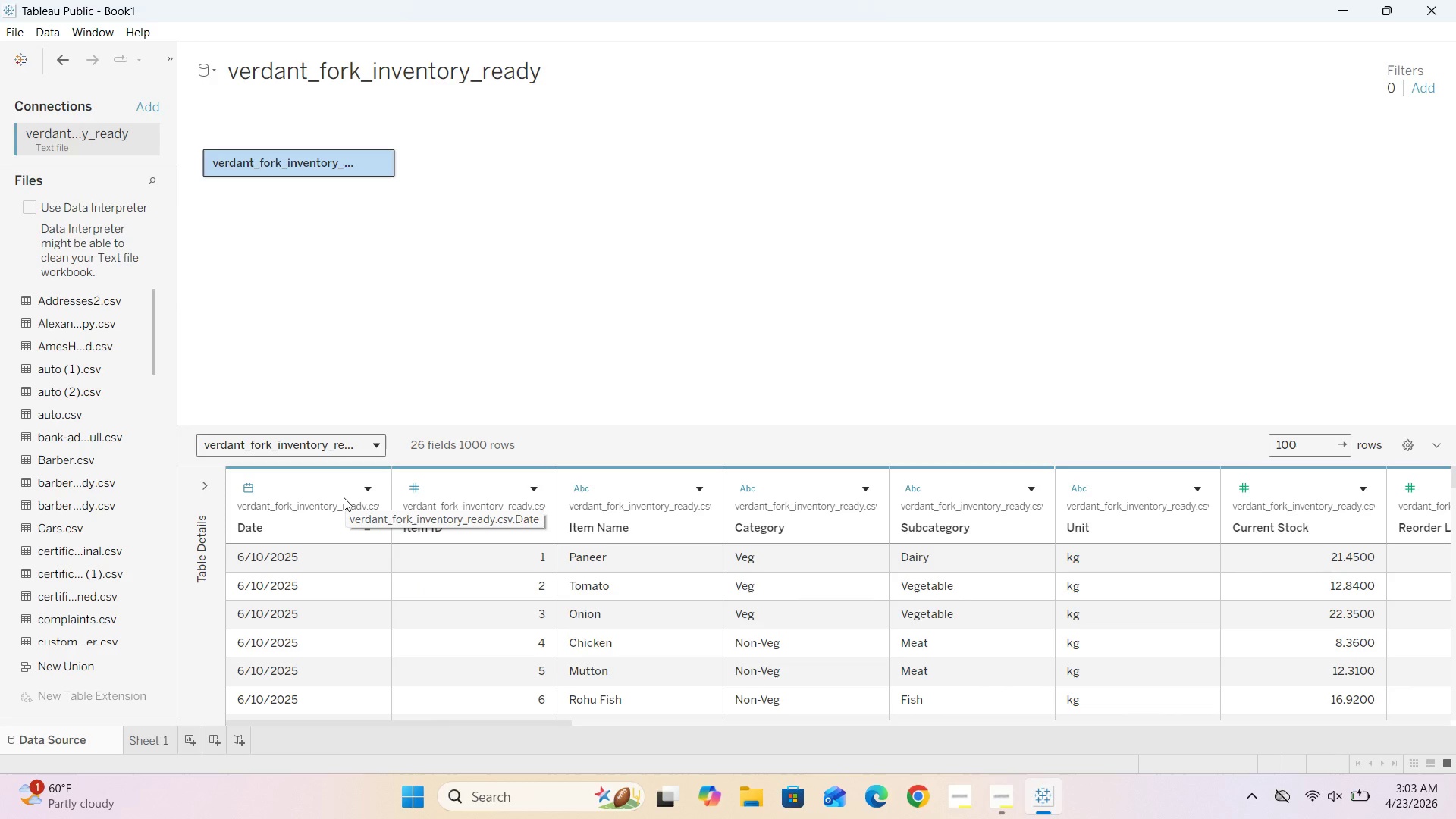 
left_click_drag(start_coordinate=[554, 723], to_coordinate=[597, 723])
 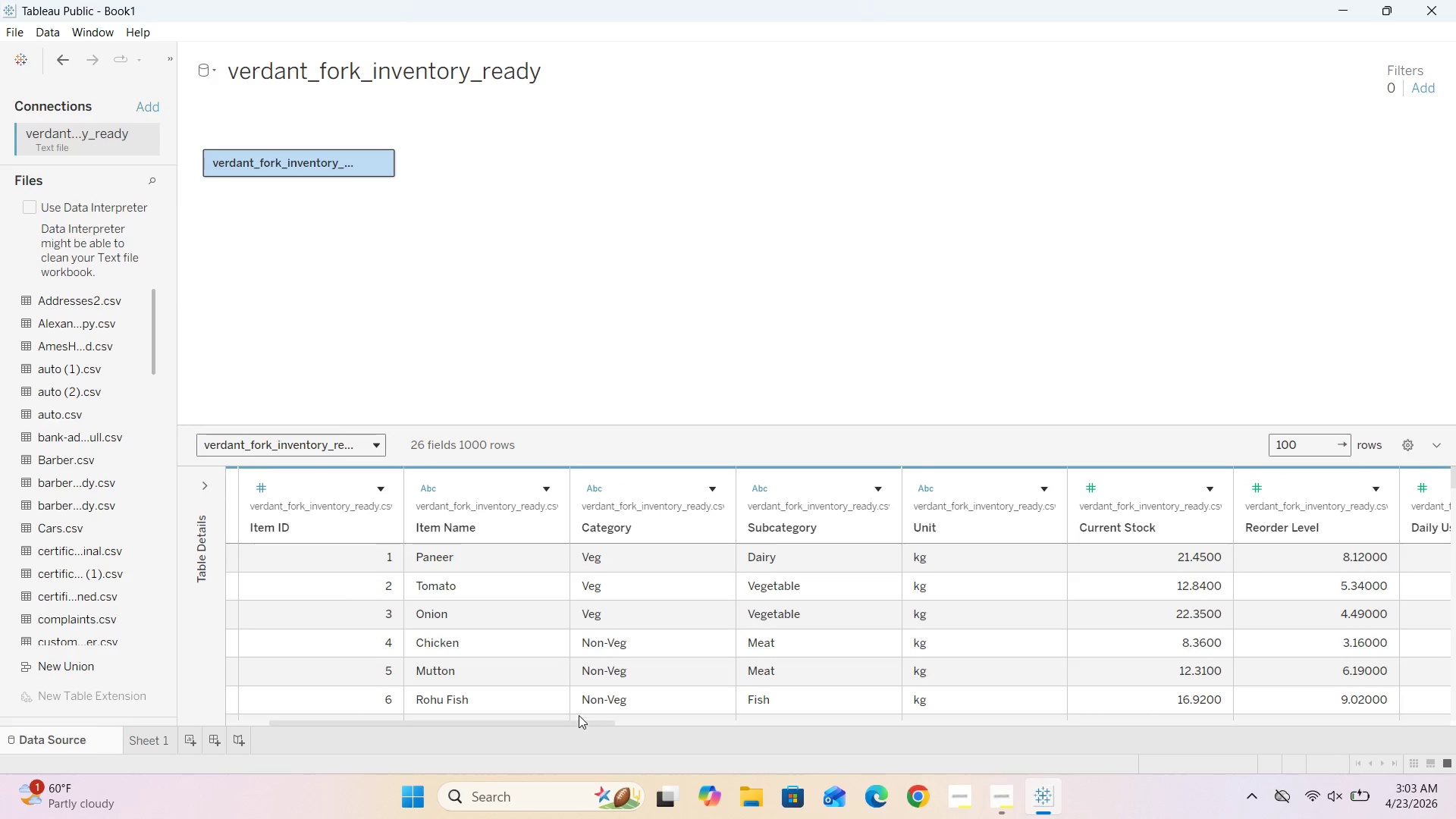 
left_click_drag(start_coordinate=[572, 720], to_coordinate=[629, 722])
 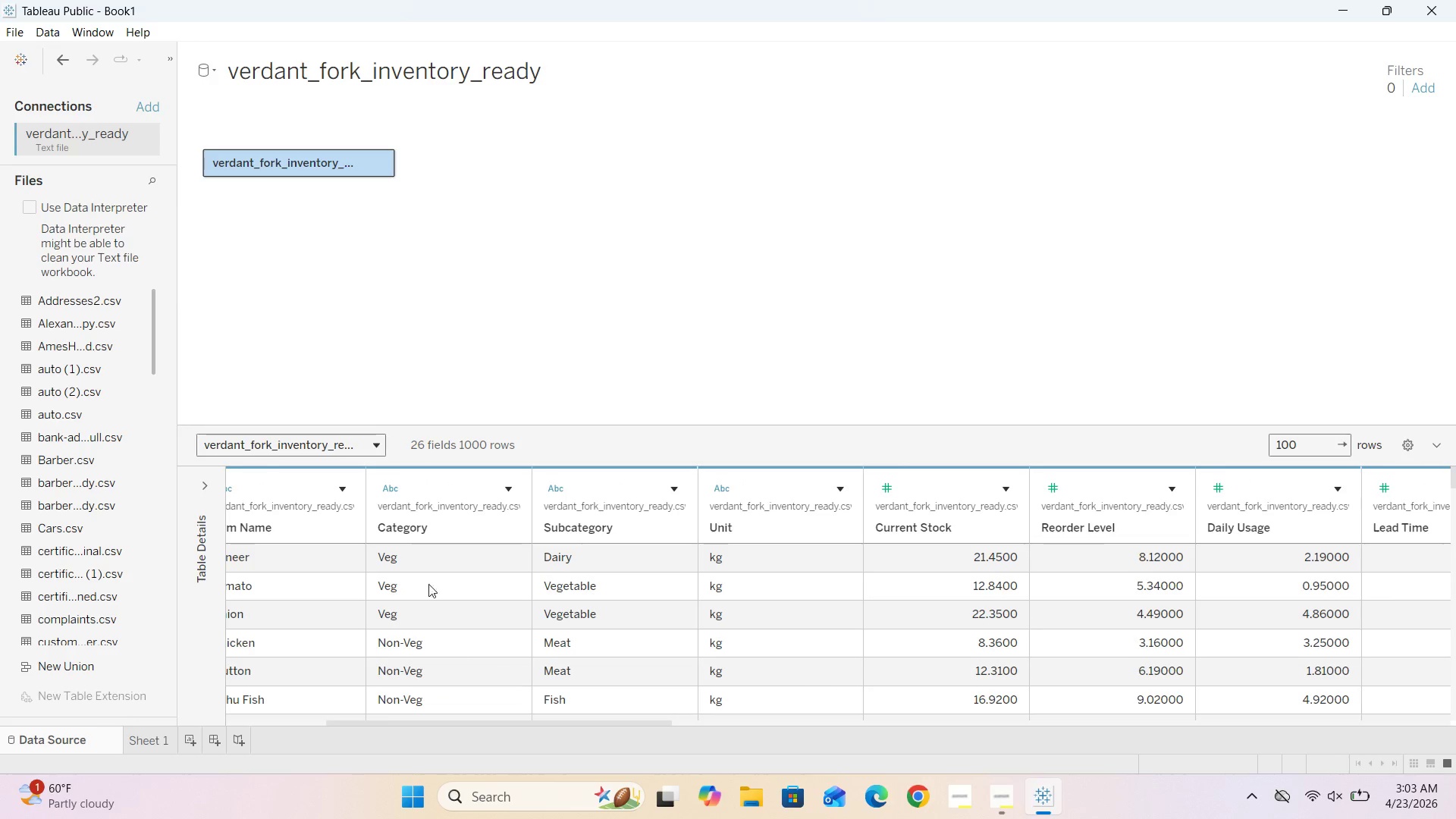 
mouse_move([407, 512])
 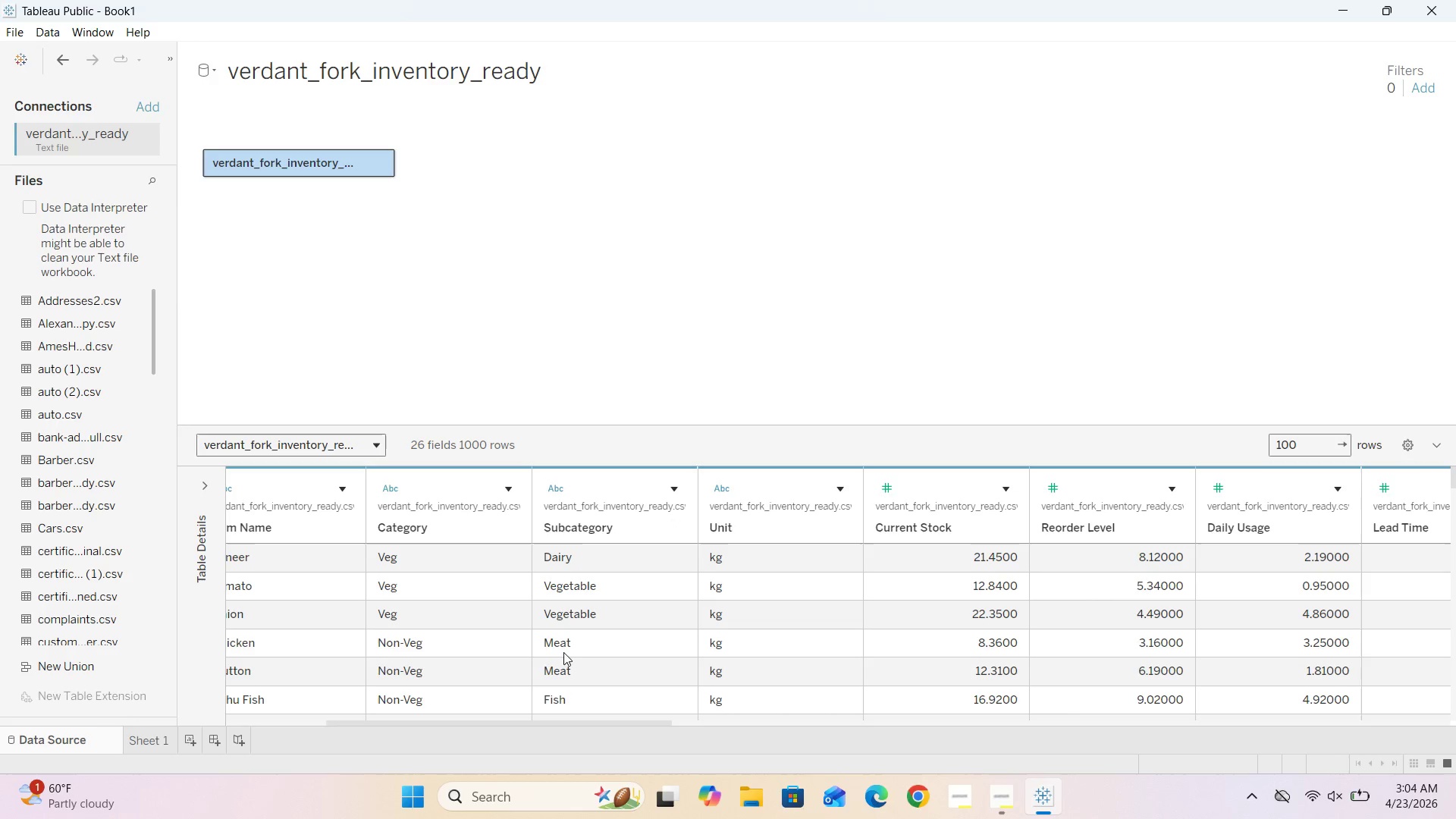 
left_click([553, 723])
 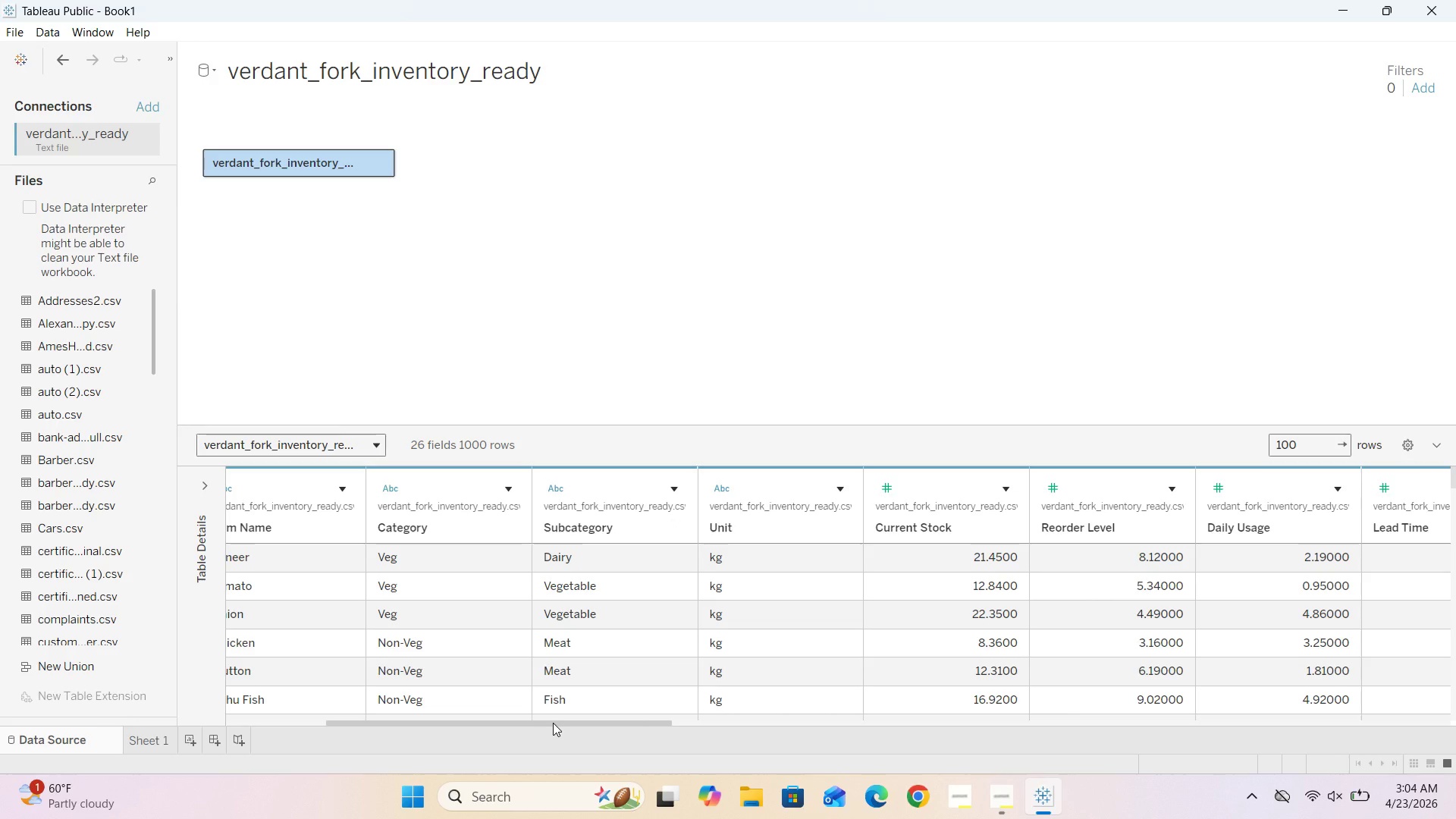 
wait(12.58)
 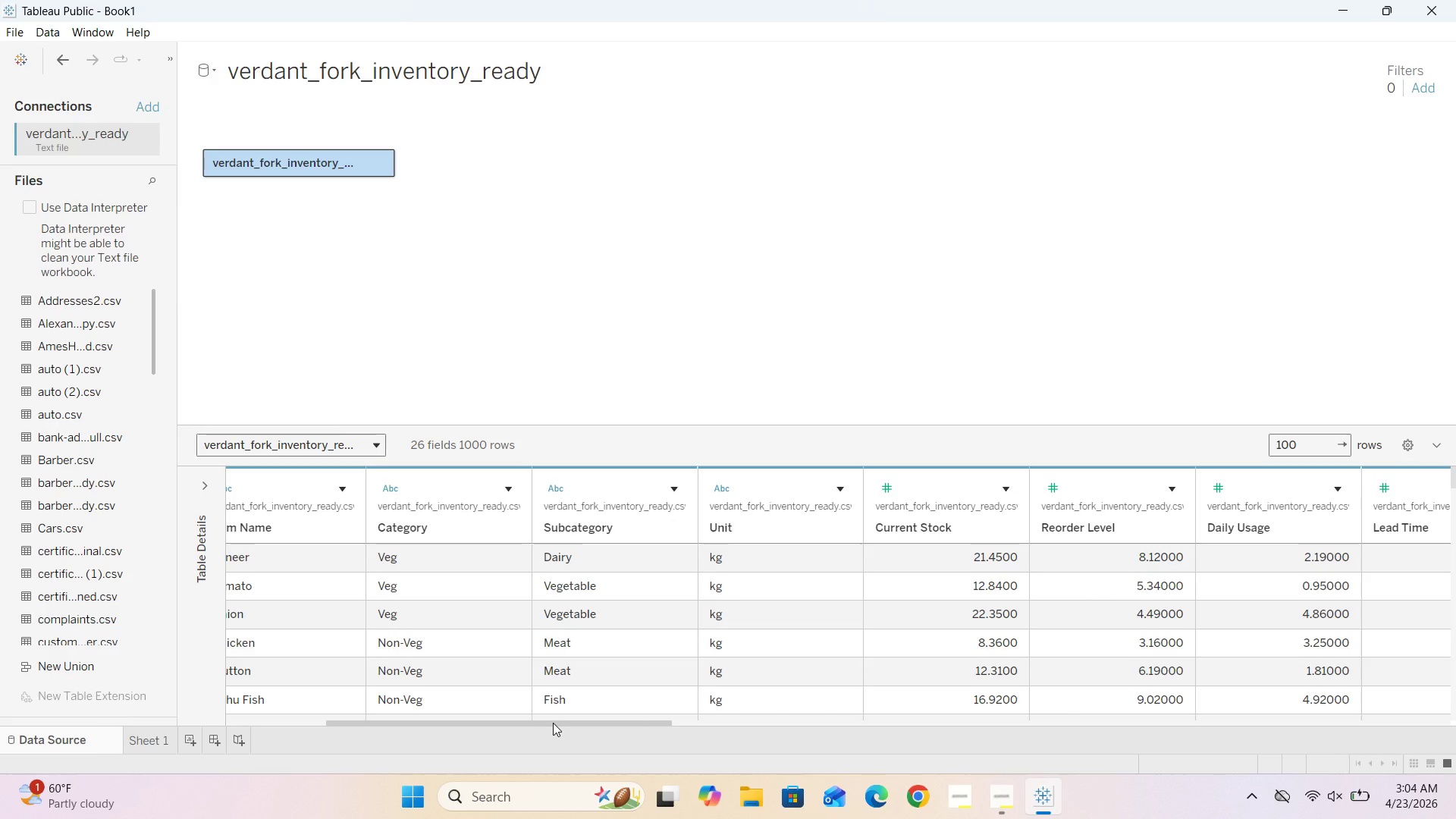 
left_click_drag(start_coordinate=[598, 723], to_coordinate=[686, 723])
 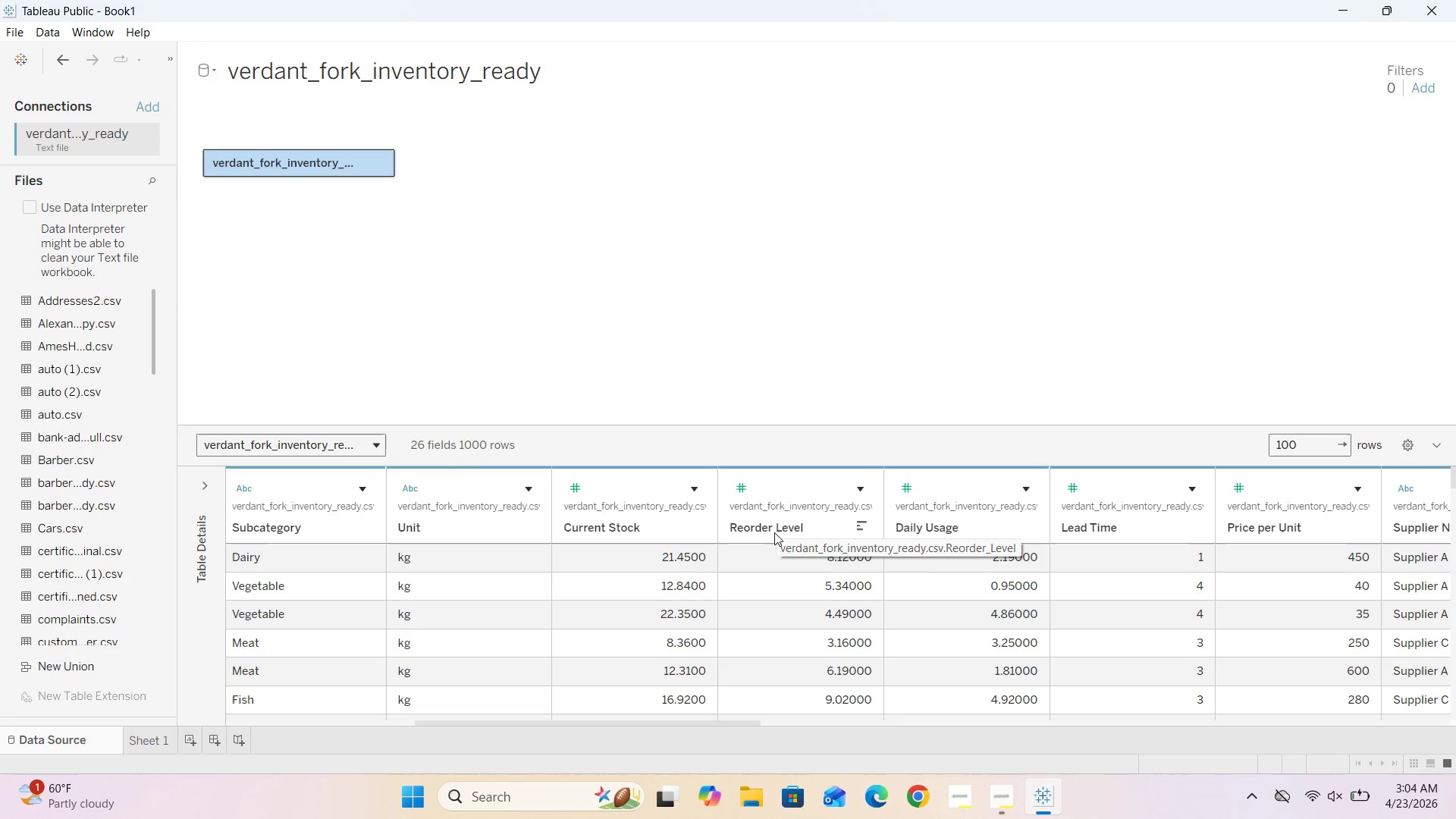 
wait(10.94)
 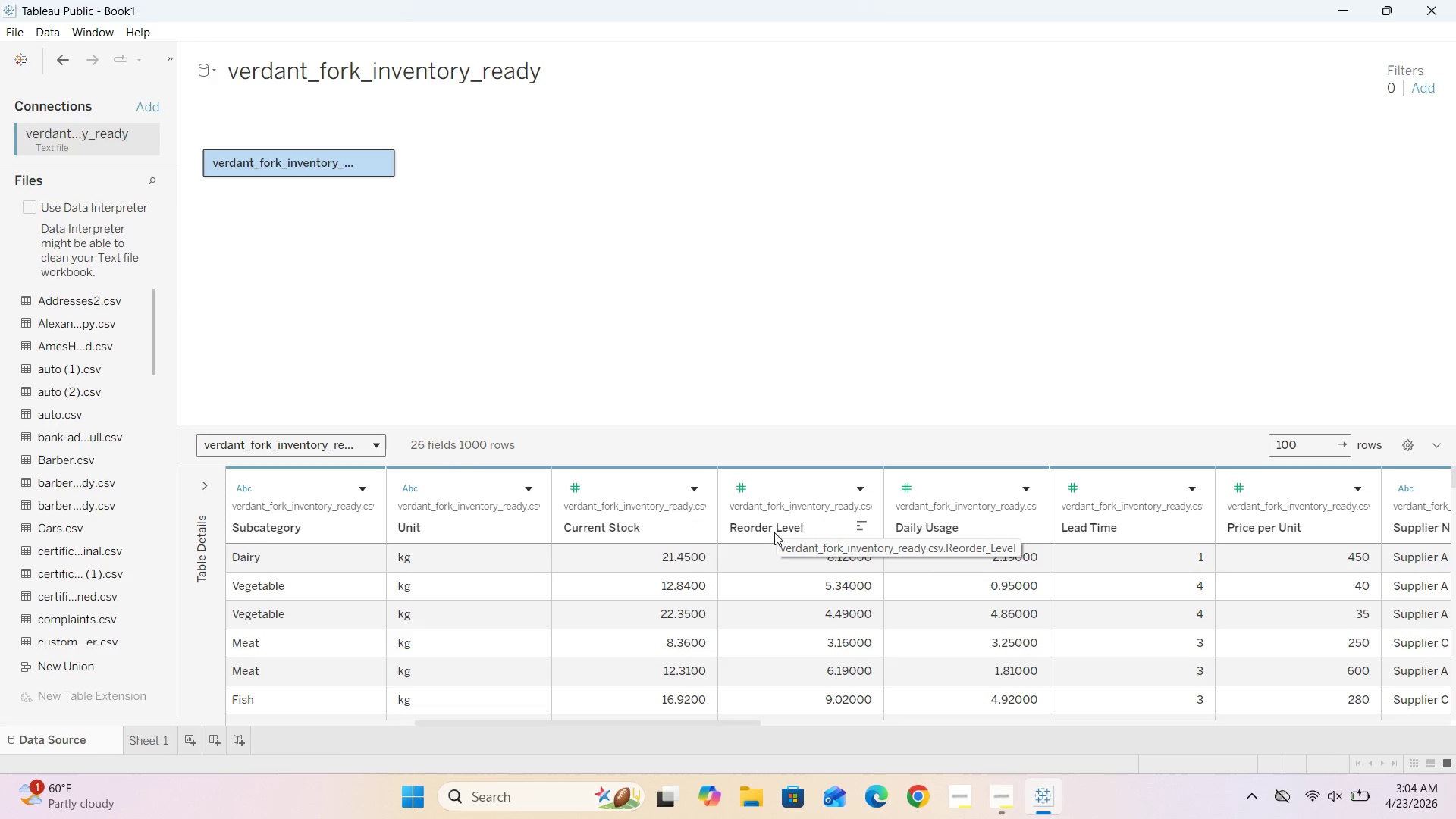 
left_click_drag(start_coordinate=[748, 723], to_coordinate=[862, 721])
 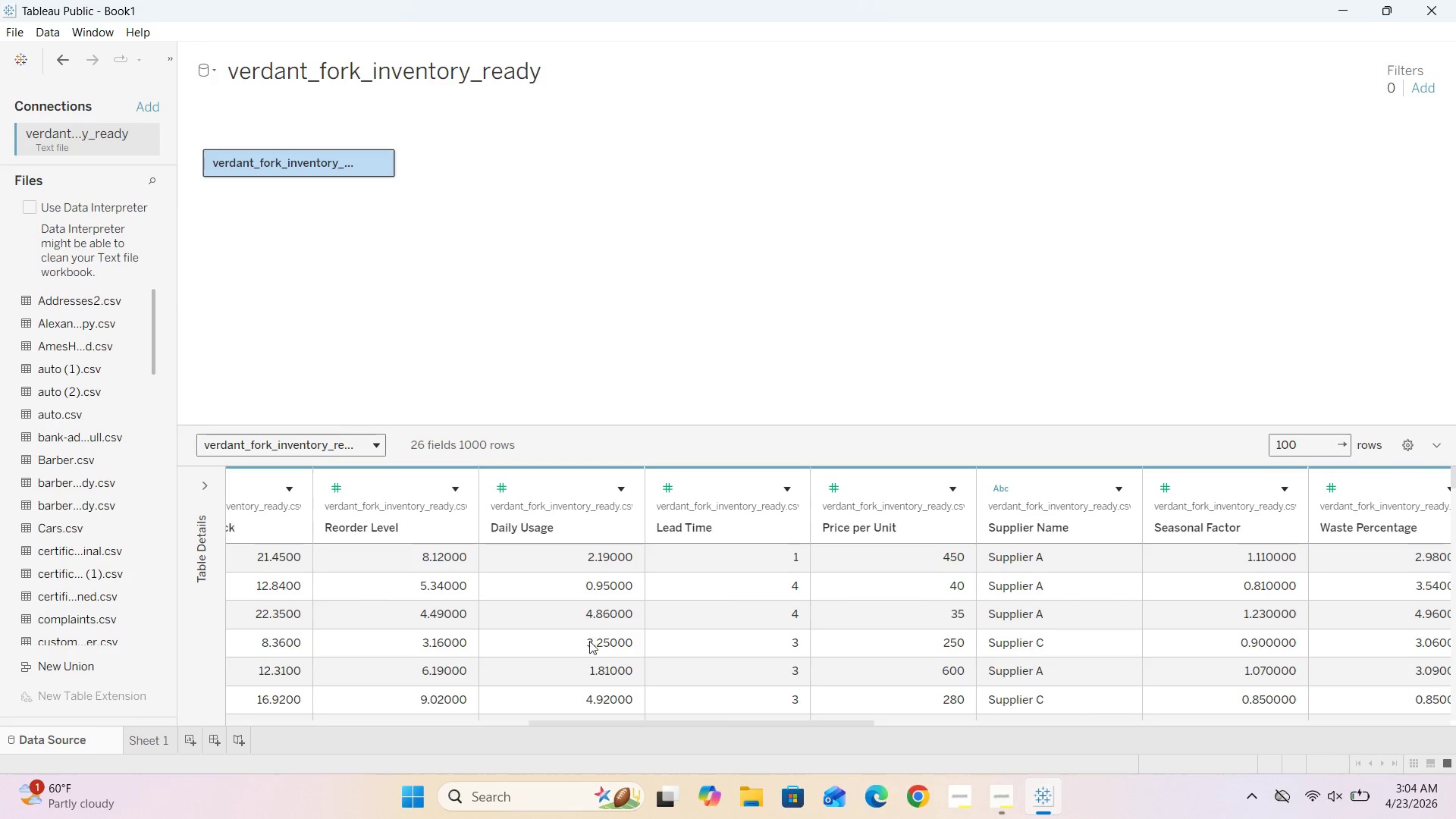 
left_click_drag(start_coordinate=[643, 720], to_coordinate=[670, 722])
 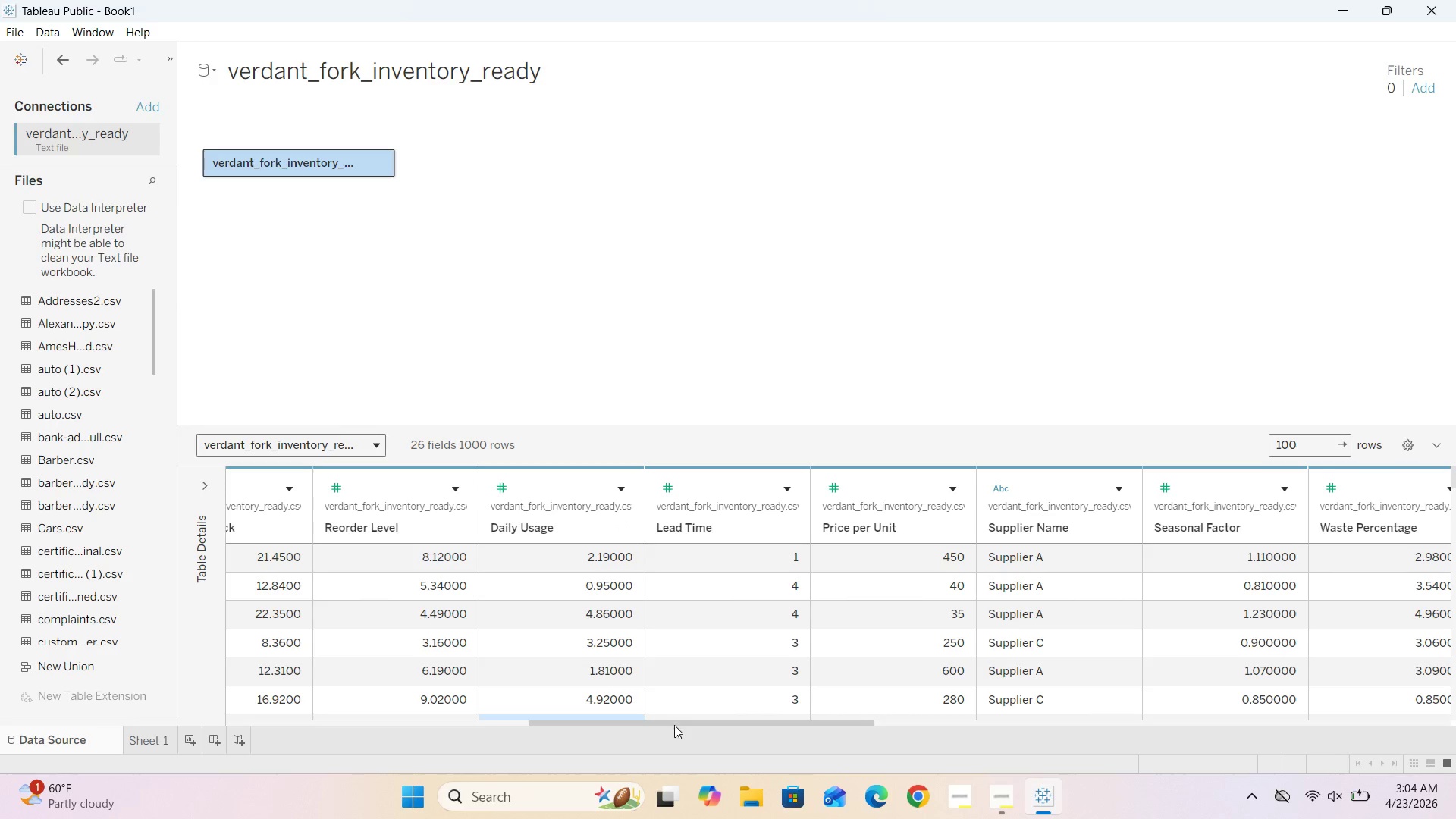 
left_click_drag(start_coordinate=[674, 725], to_coordinate=[266, 757])
 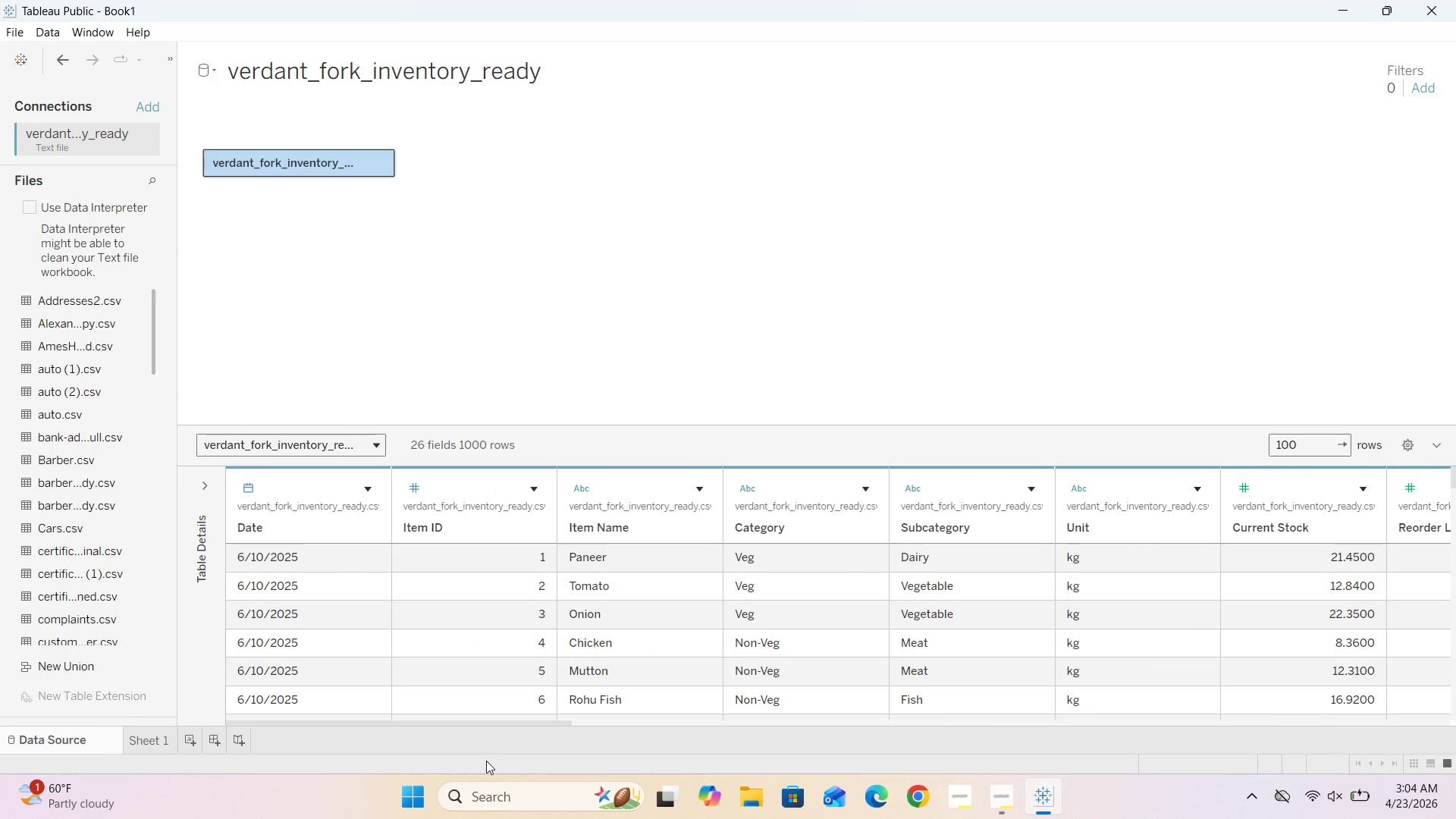 
left_click_drag(start_coordinate=[544, 724], to_coordinate=[1455, 678])
 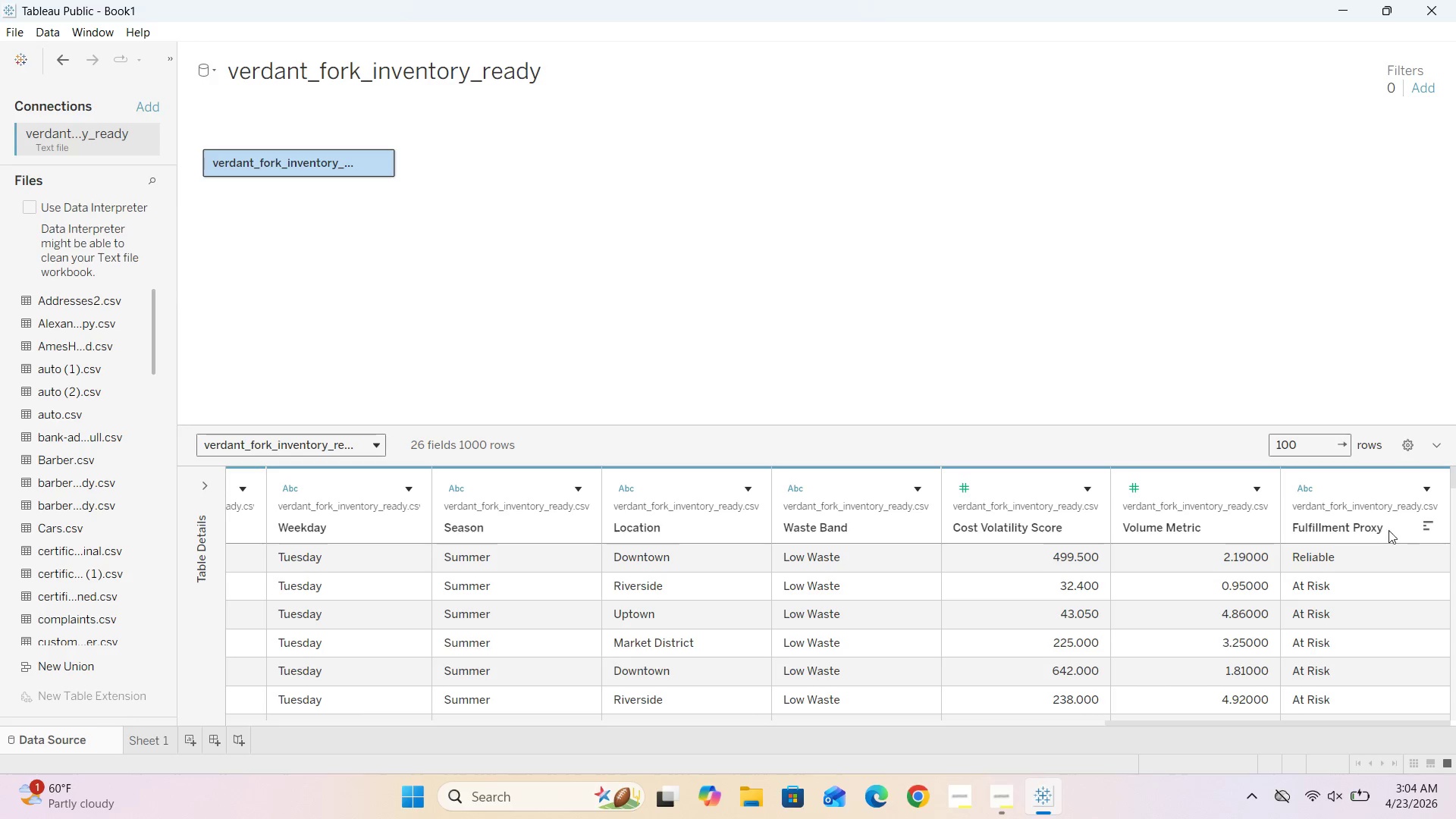 
mouse_move([1351, 534])
 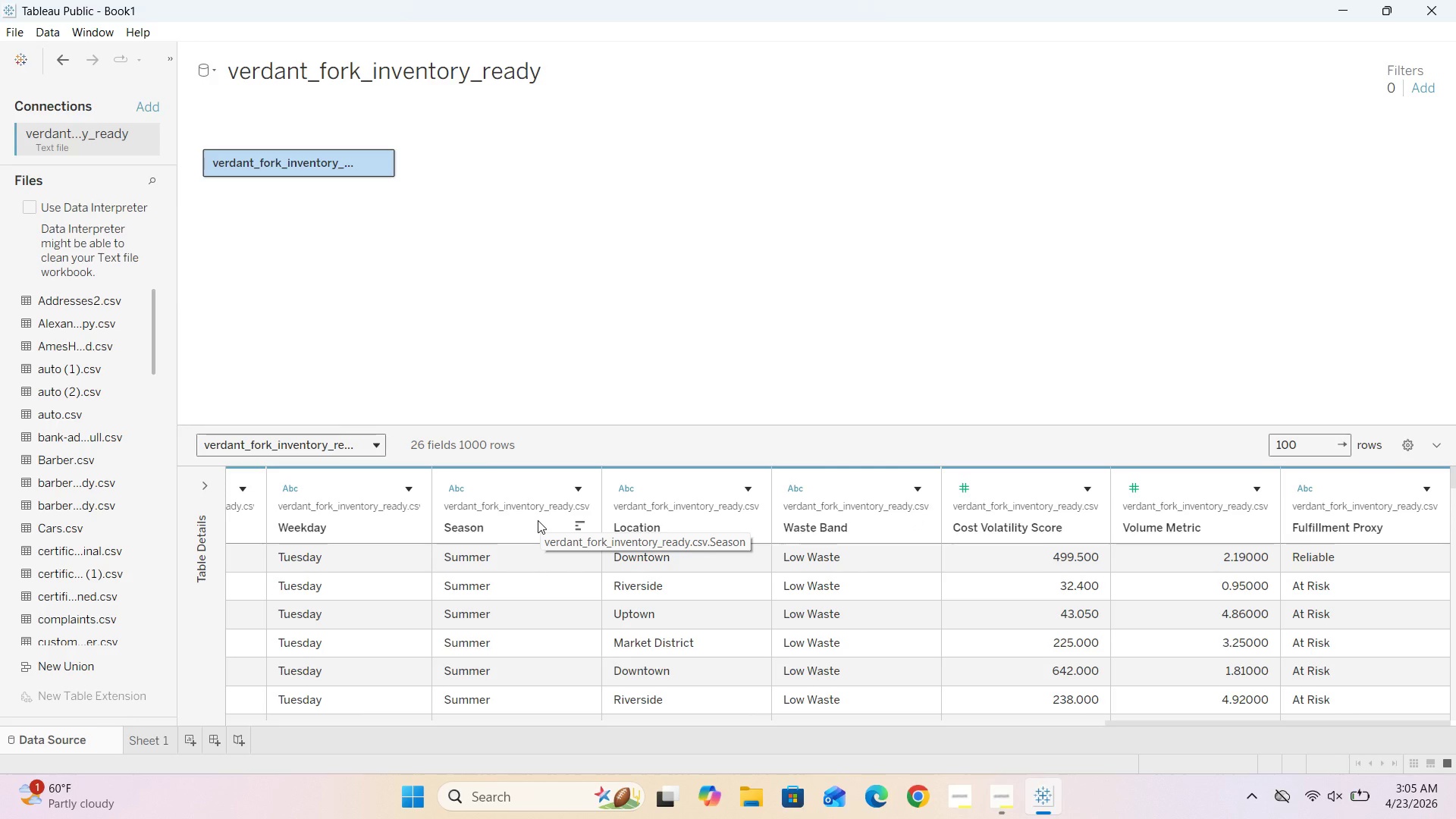 
wait(17.04)
 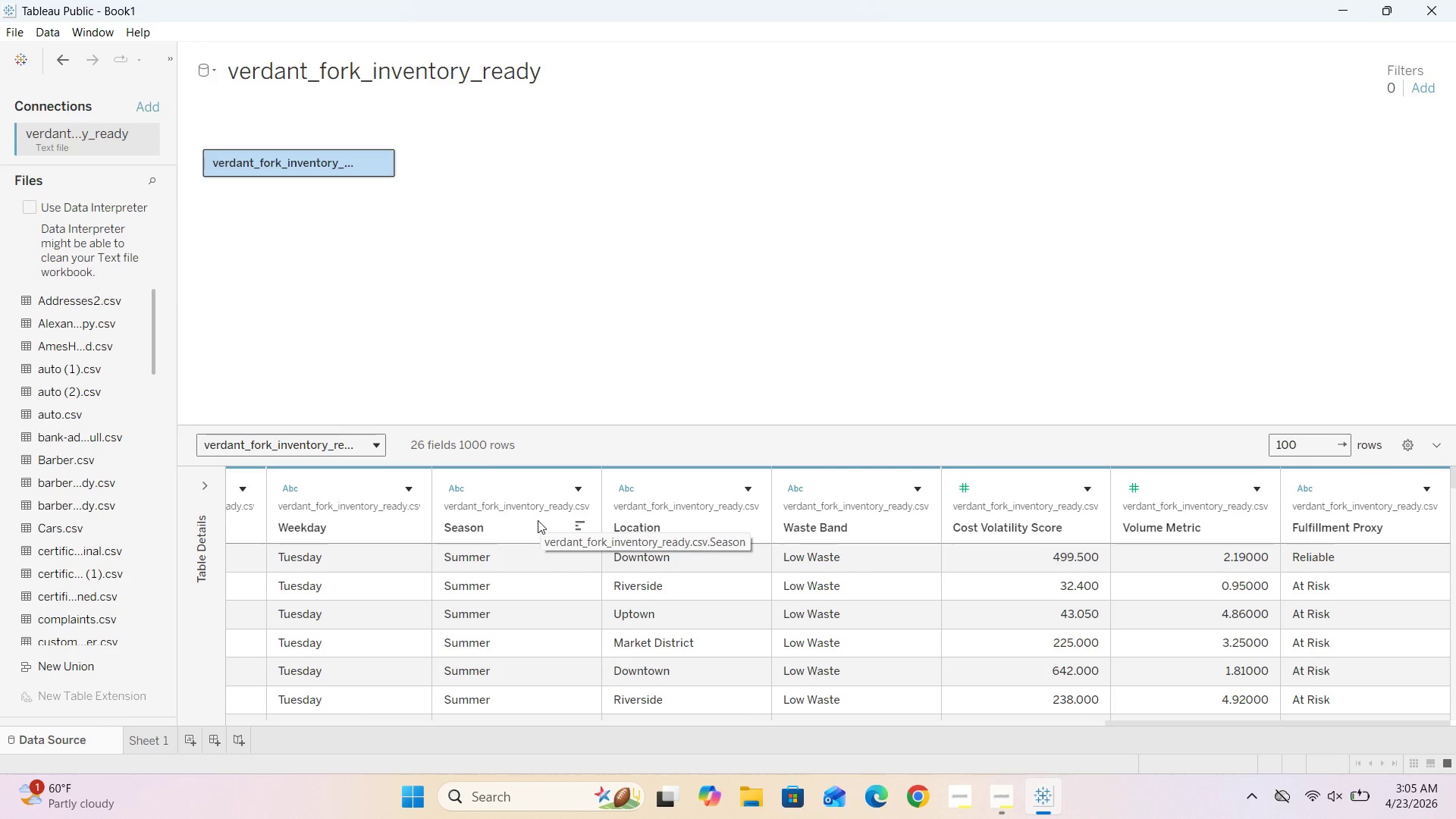 
scroll: coordinate [649, 648], scroll_direction: down, amount: 1.0
 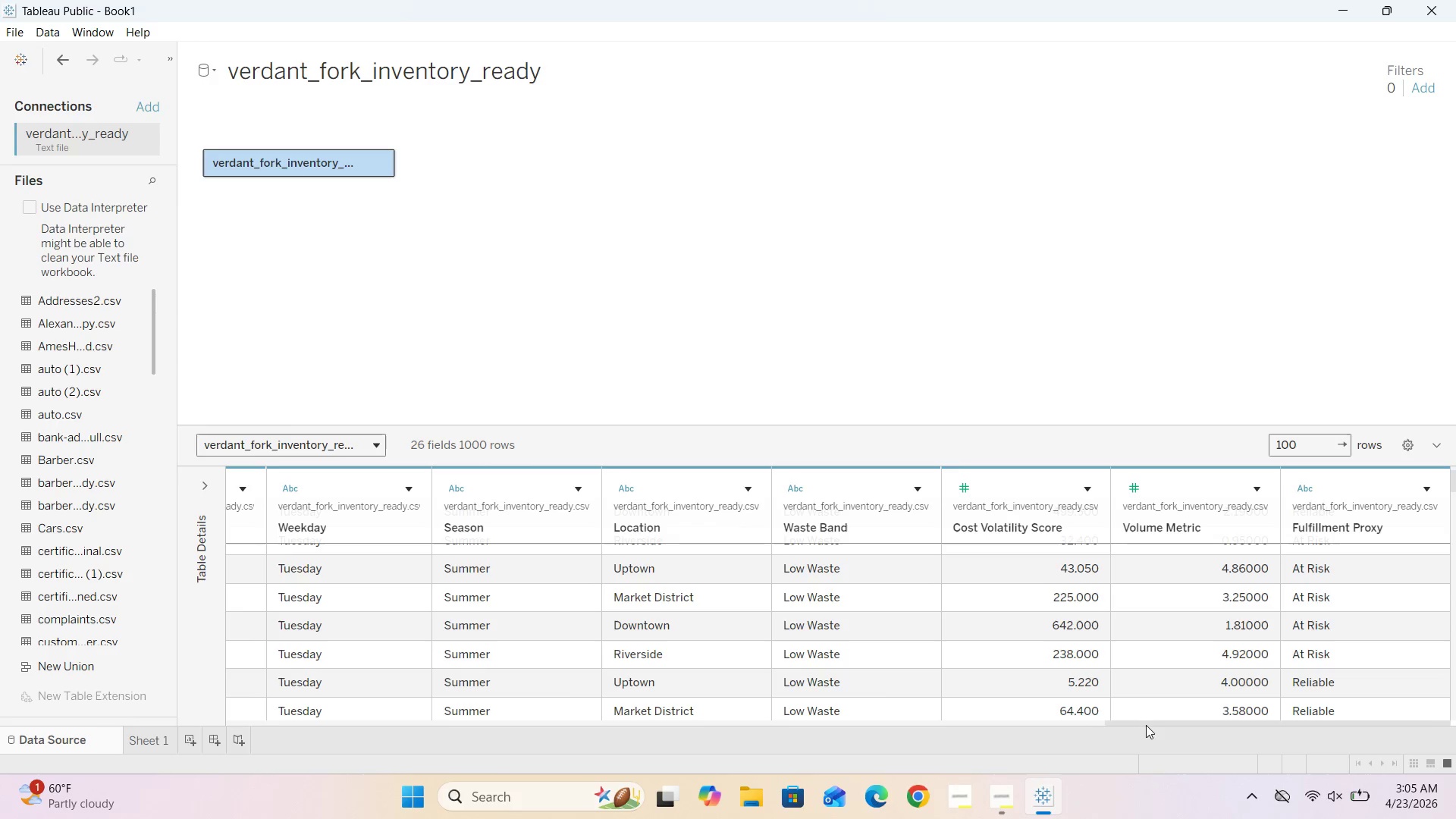 
left_click_drag(start_coordinate=[1144, 723], to_coordinate=[972, 723])
 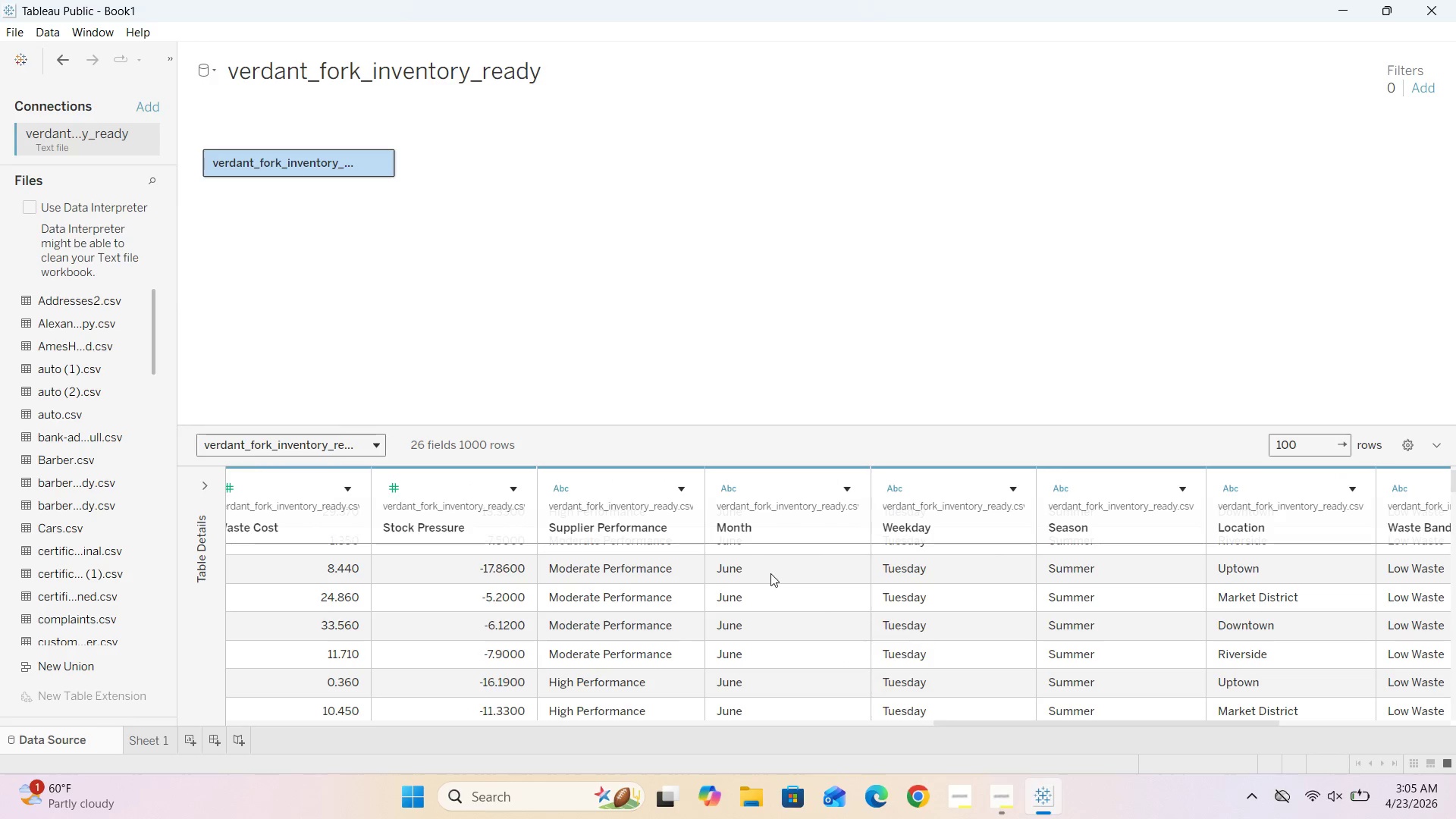 
mouse_move([744, 580])
 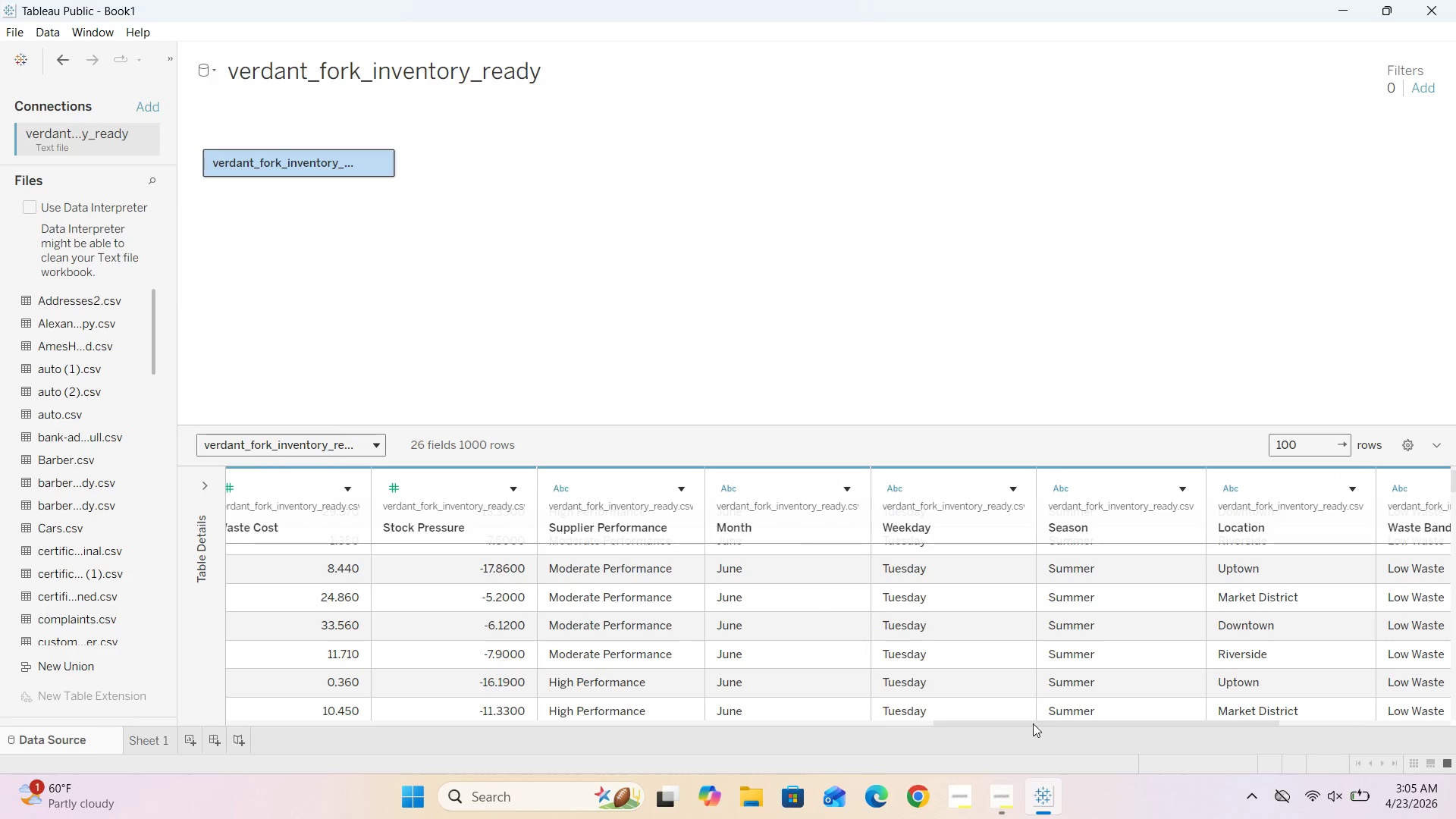 
left_click_drag(start_coordinate=[1033, 721], to_coordinate=[946, 723])
 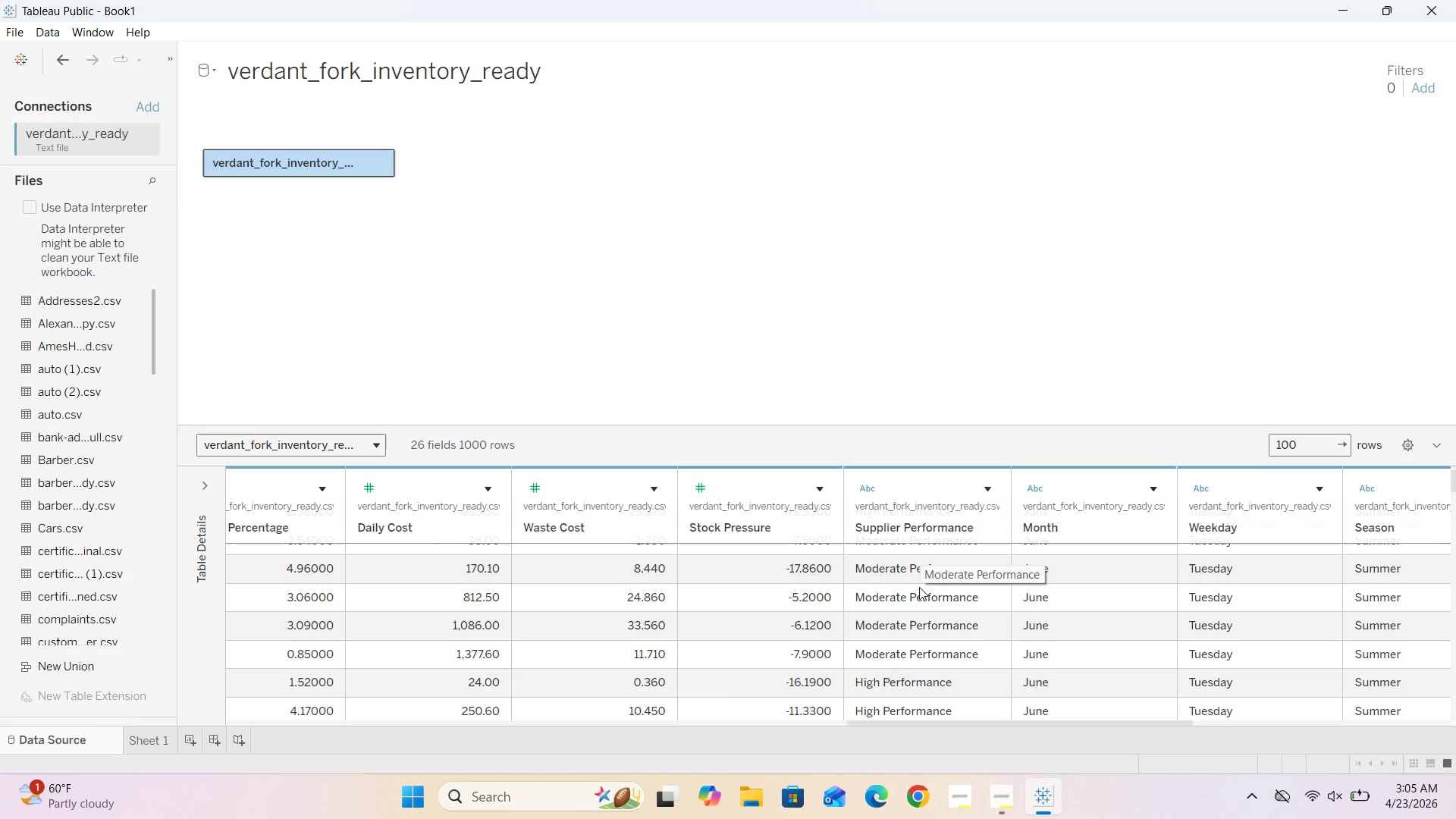 
scroll: coordinate [925, 631], scroll_direction: down, amount: 17.0
 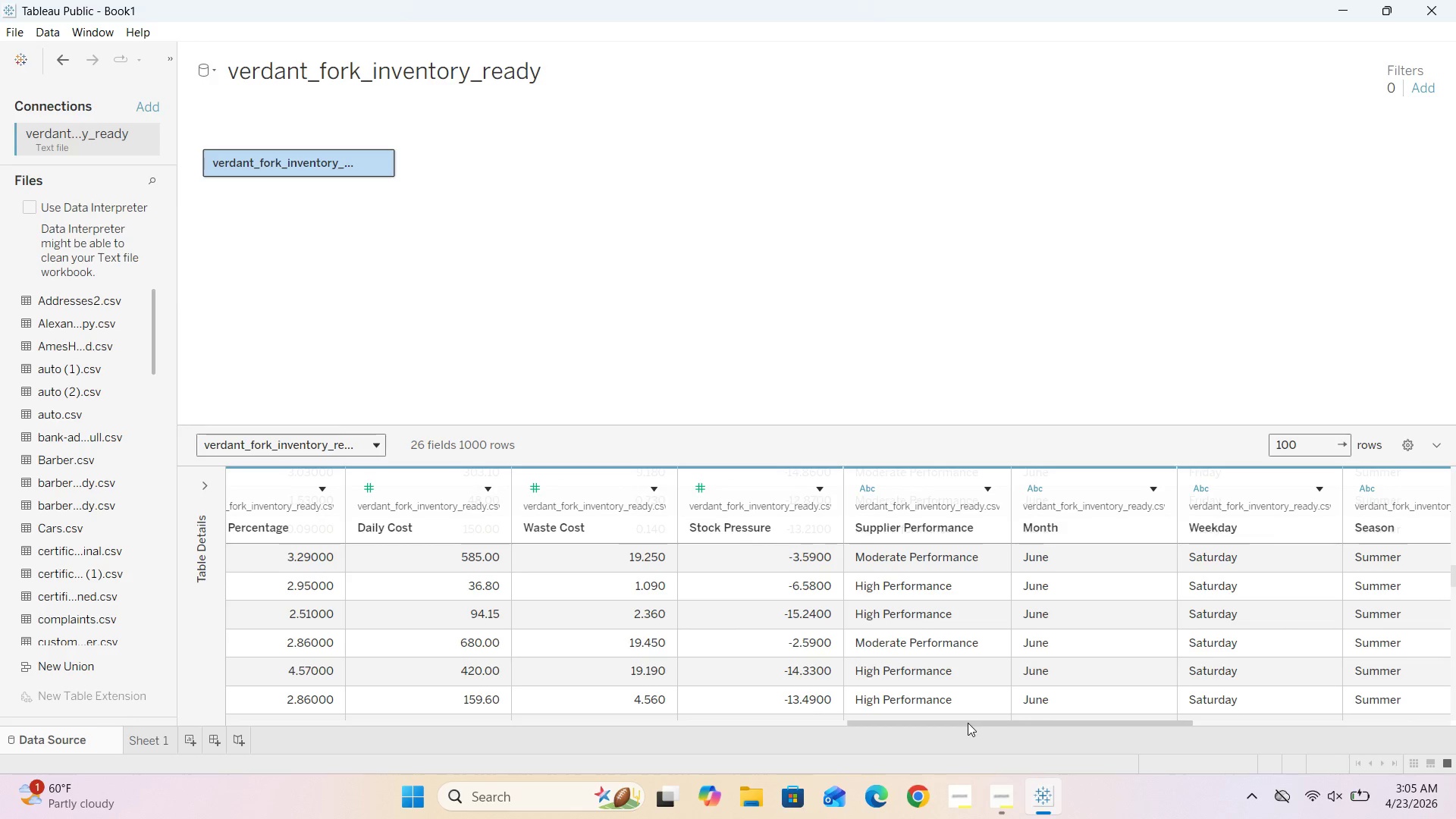 
left_click_drag(start_coordinate=[967, 723], to_coordinate=[904, 717])
 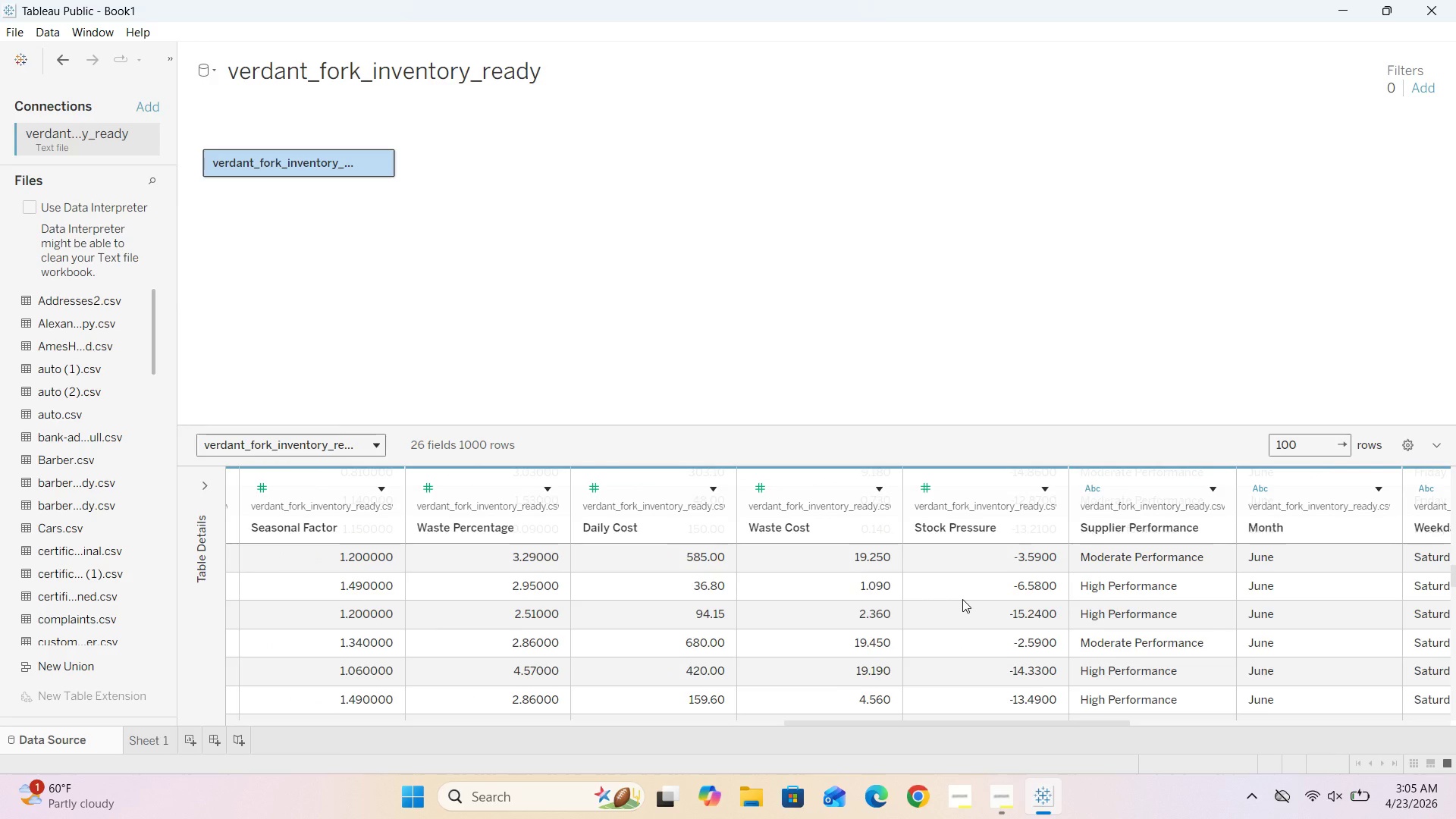 
scroll: coordinate [962, 599], scroll_direction: down, amount: 4.0
 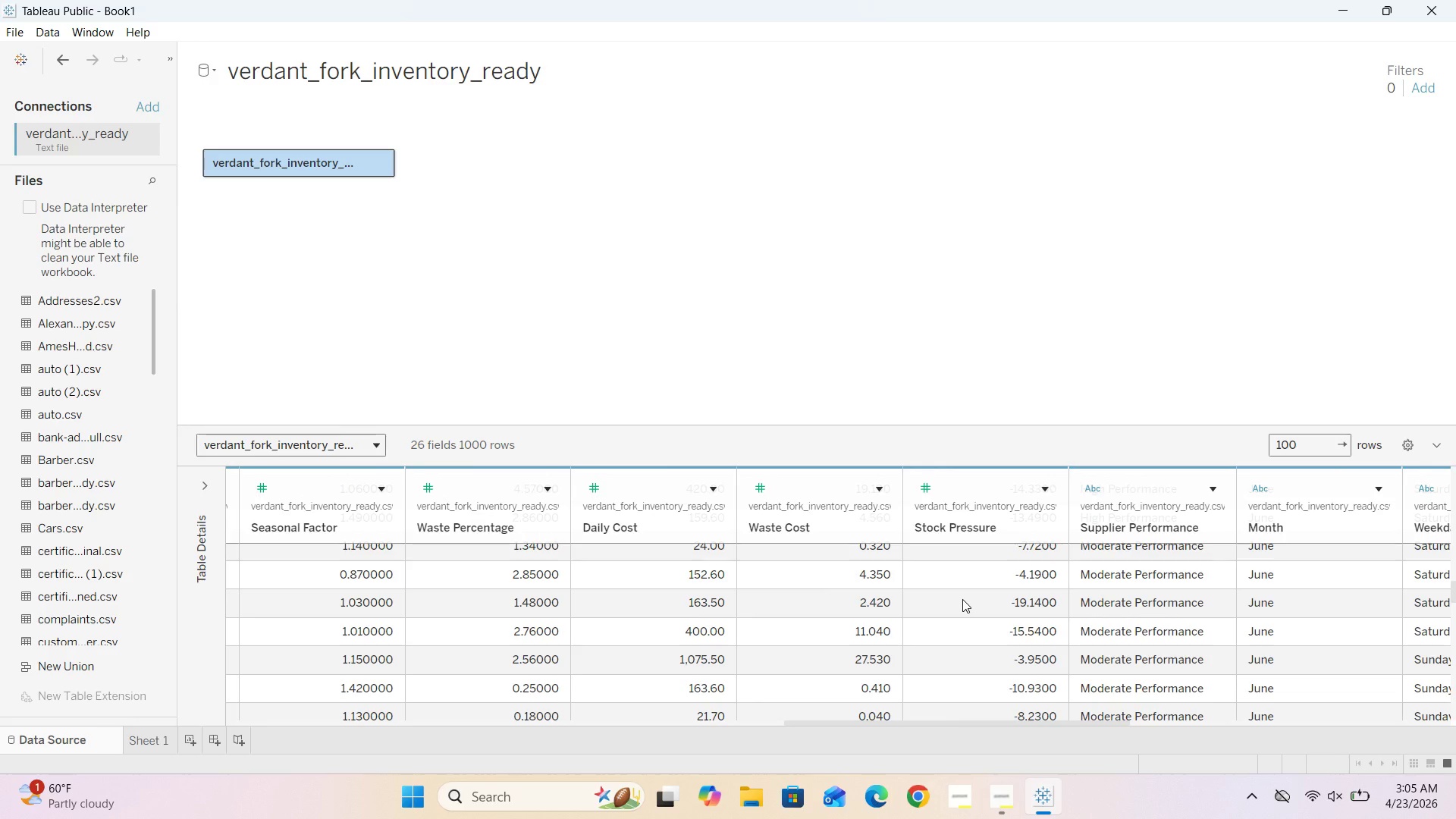 
scroll: coordinate [962, 599], scroll_direction: none, amount: 0.0
 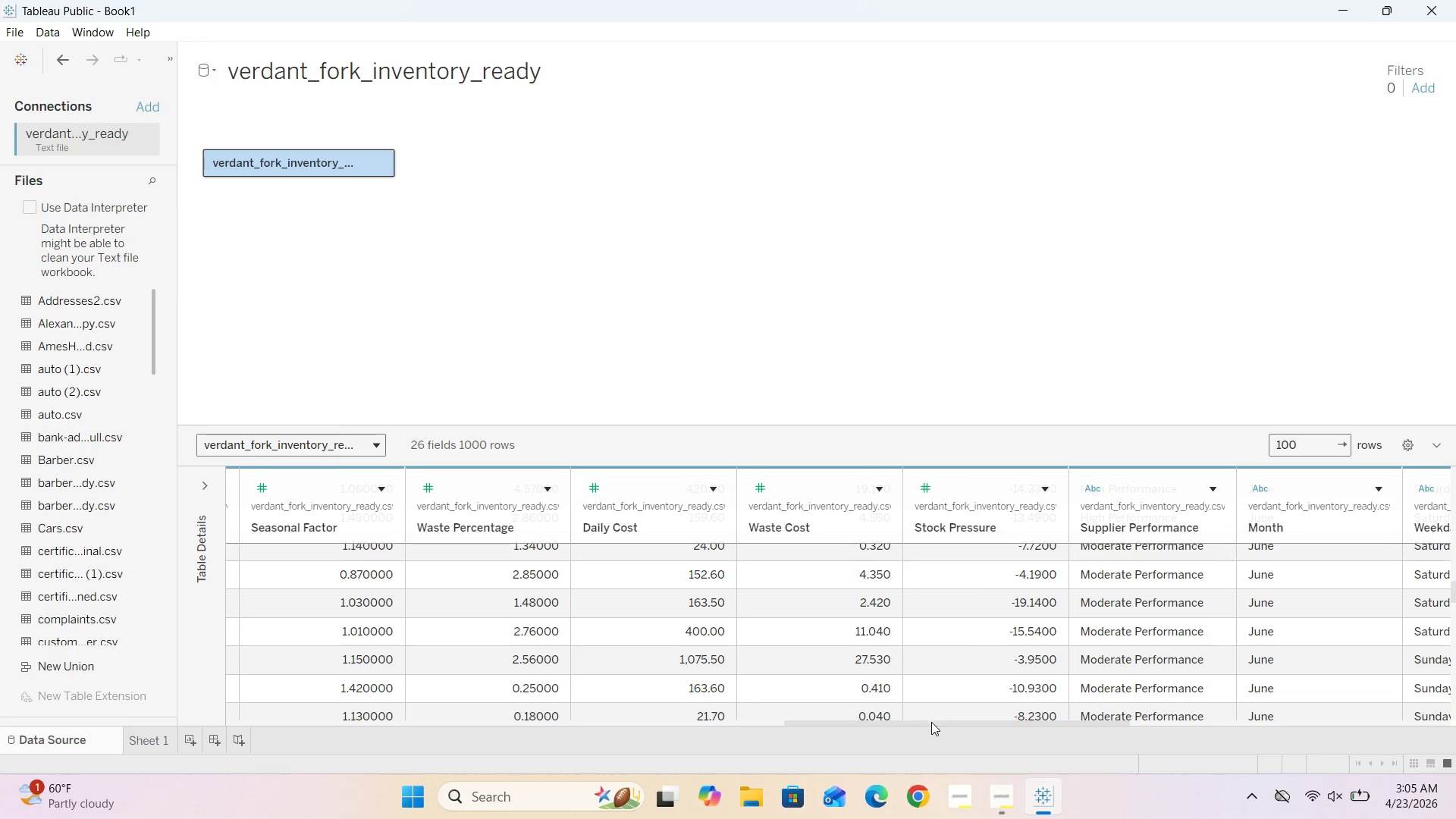 
left_click_drag(start_coordinate=[930, 723], to_coordinate=[880, 723])
 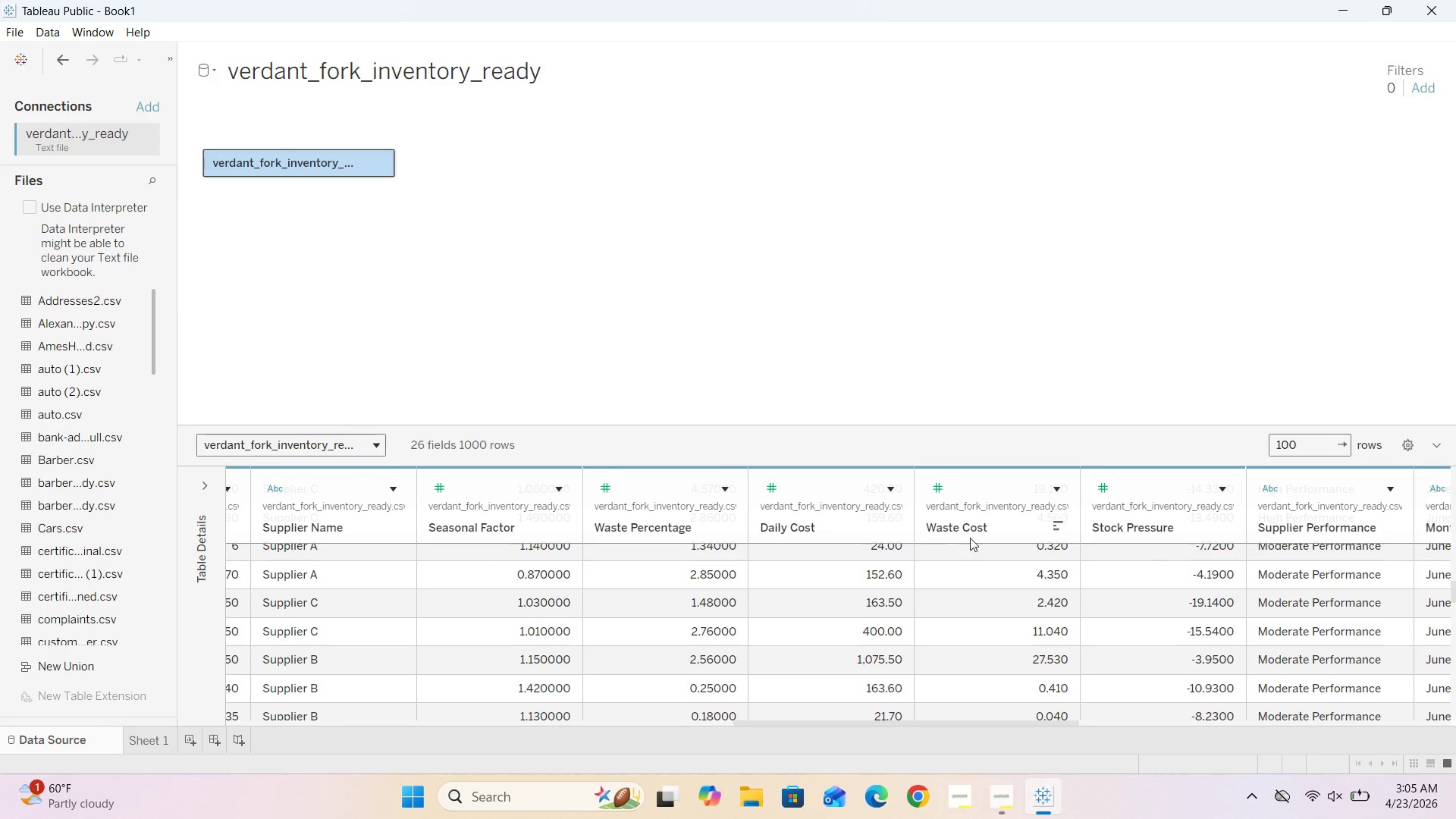 
scroll: coordinate [981, 623], scroll_direction: up, amount: 5.0
 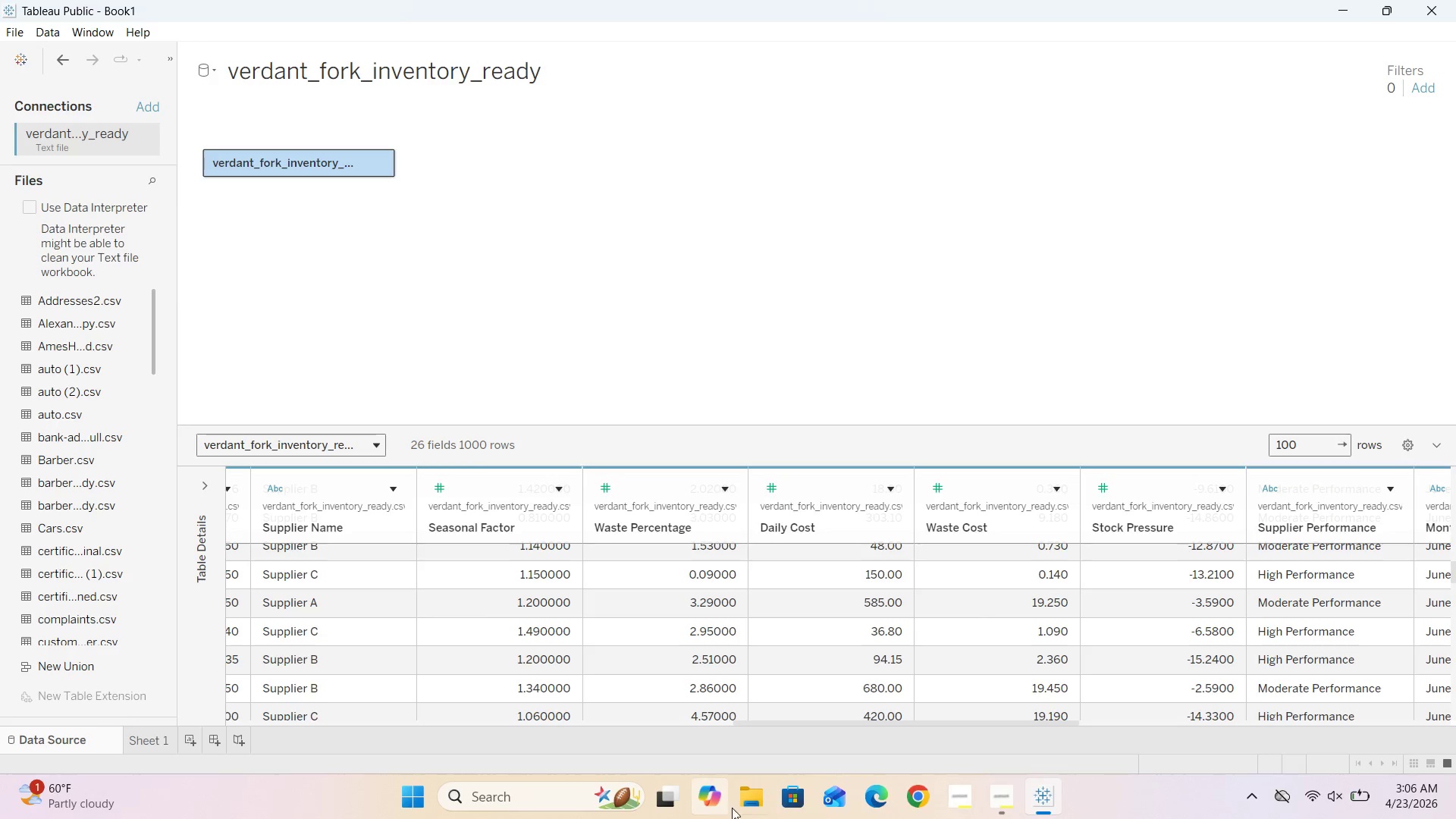 
wait(63.54)
 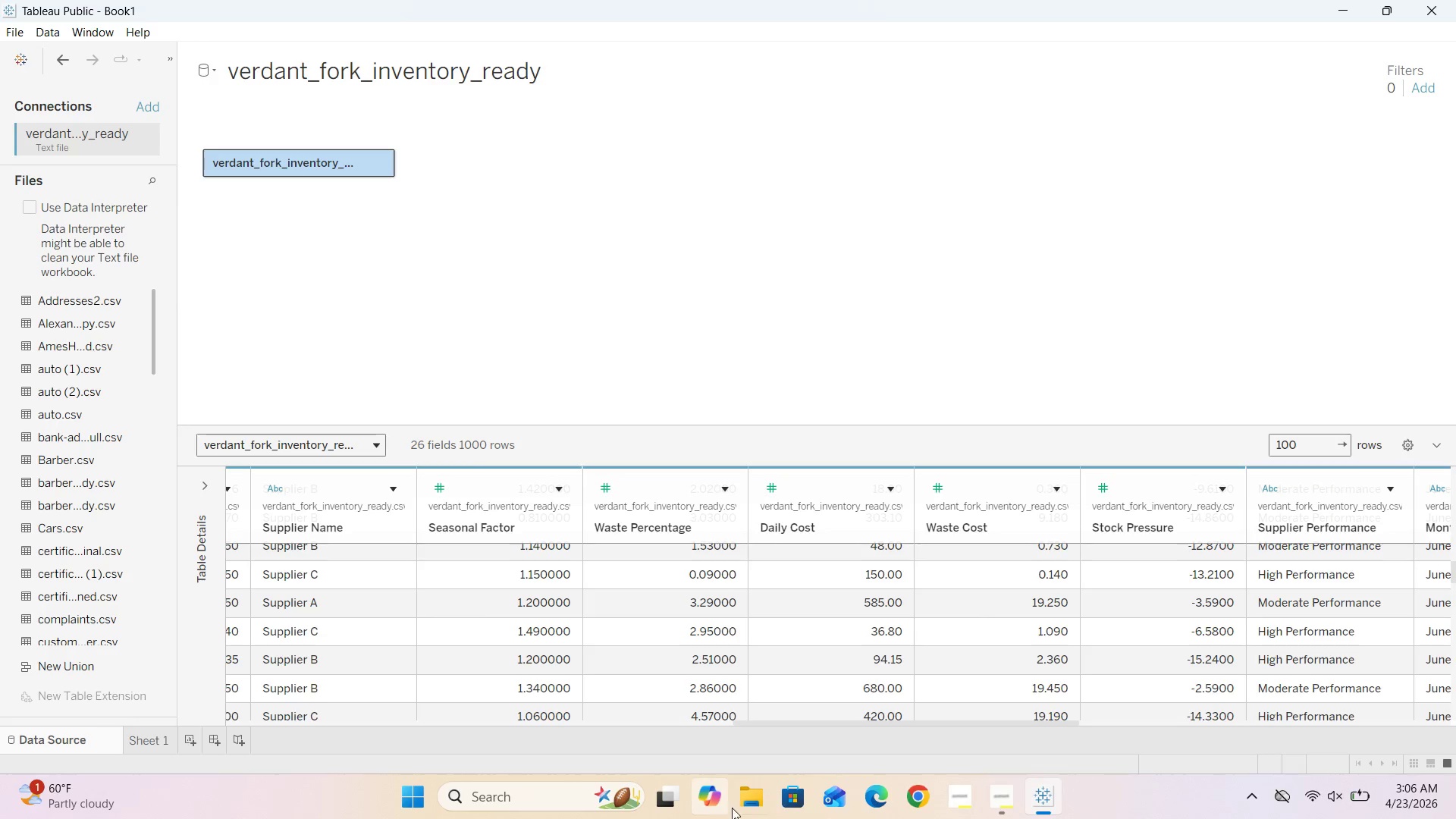 
left_click_drag(start_coordinate=[904, 722], to_coordinate=[248, 737])
 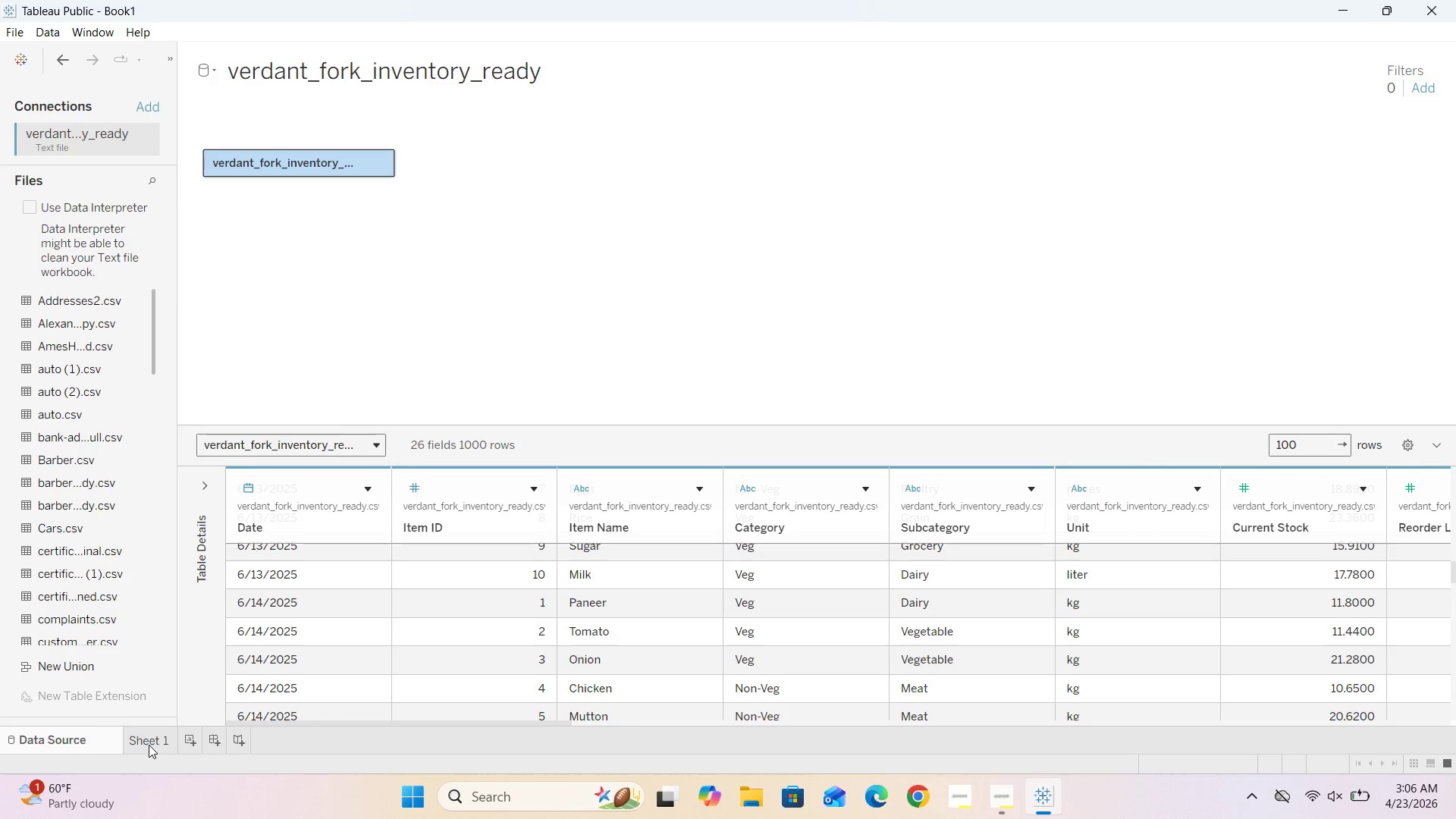 
left_click([149, 745])
 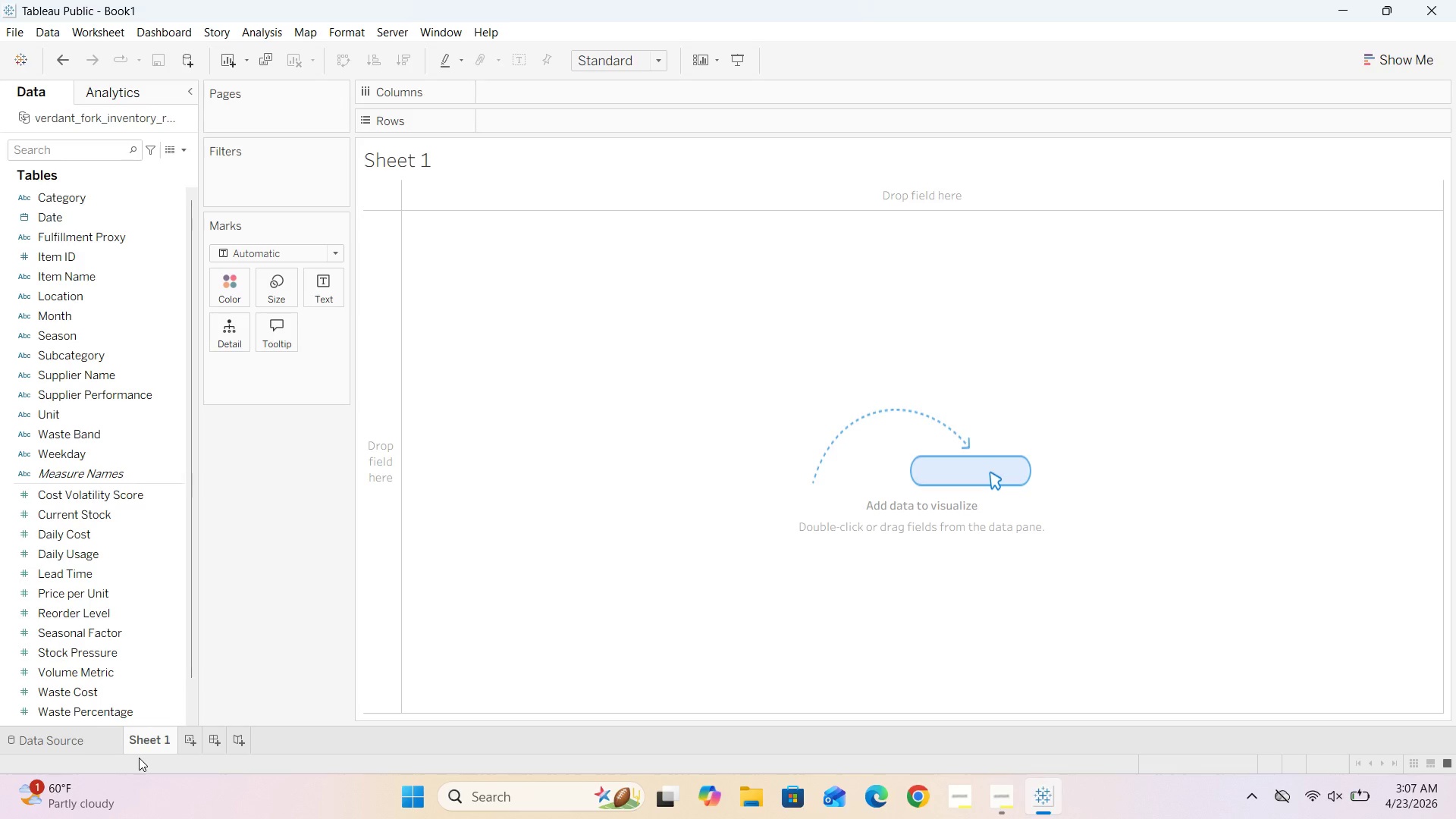 
wait(34.66)
 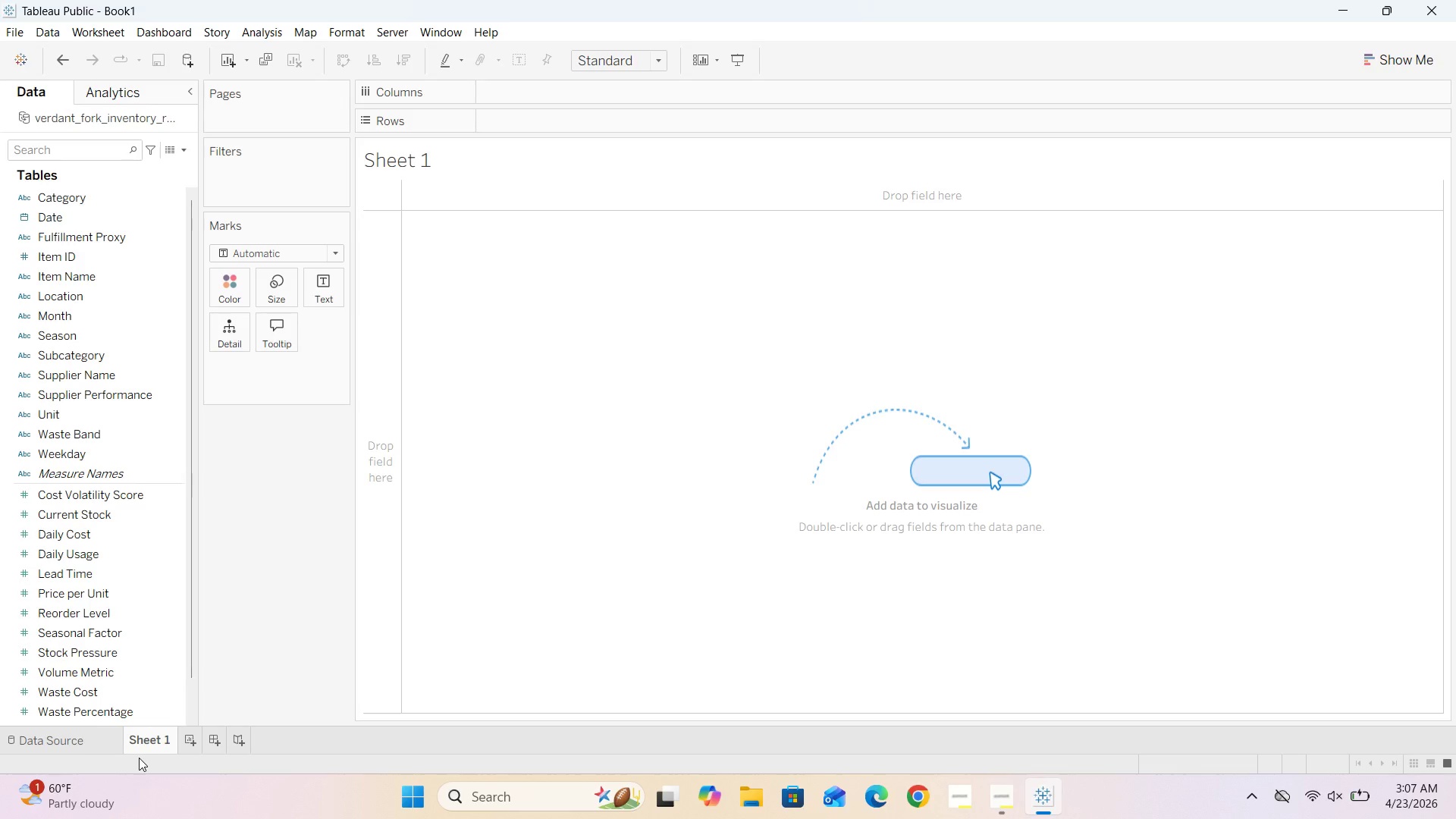 
double_click([168, 736])
 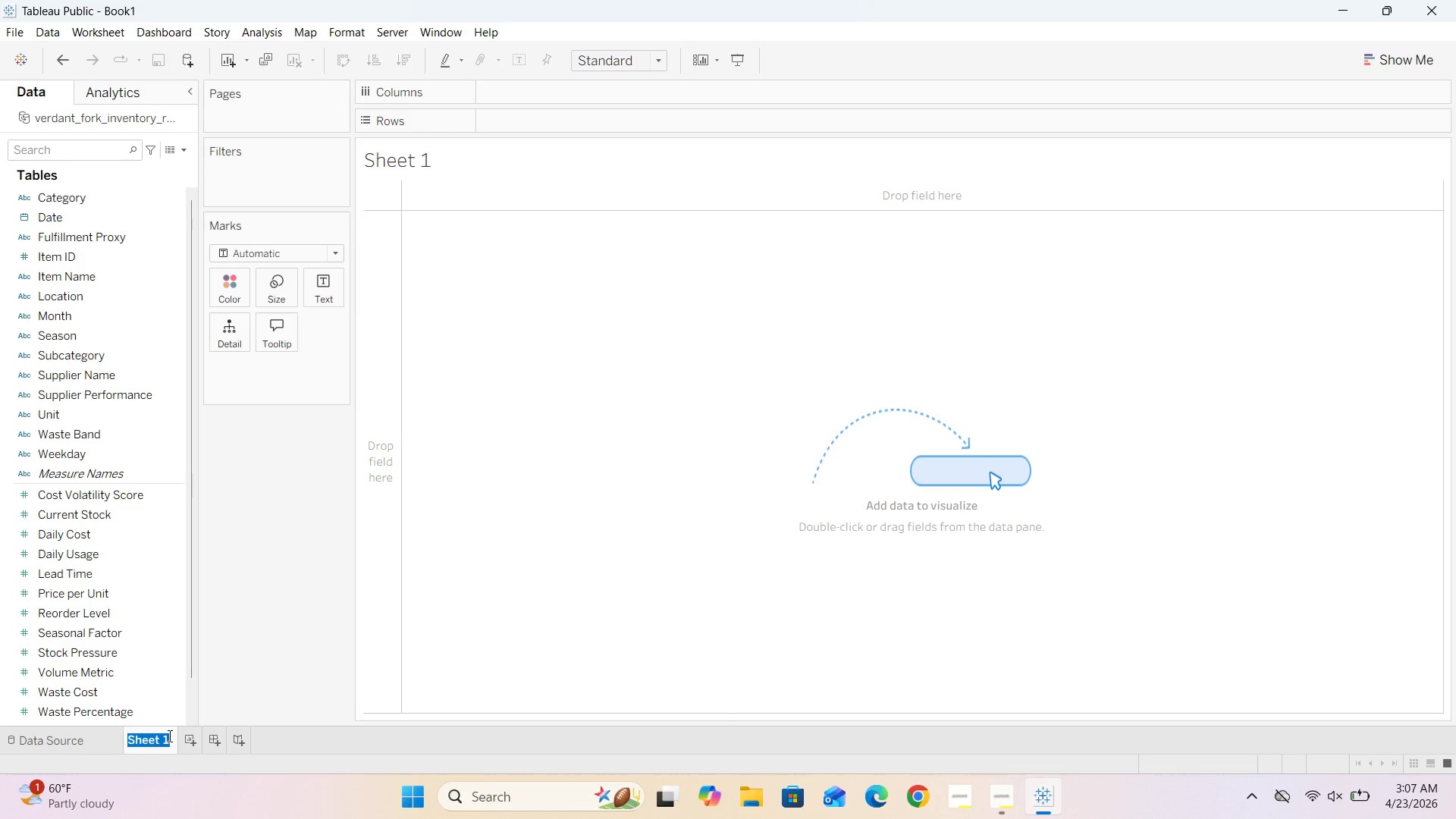 
key(Backspace)
 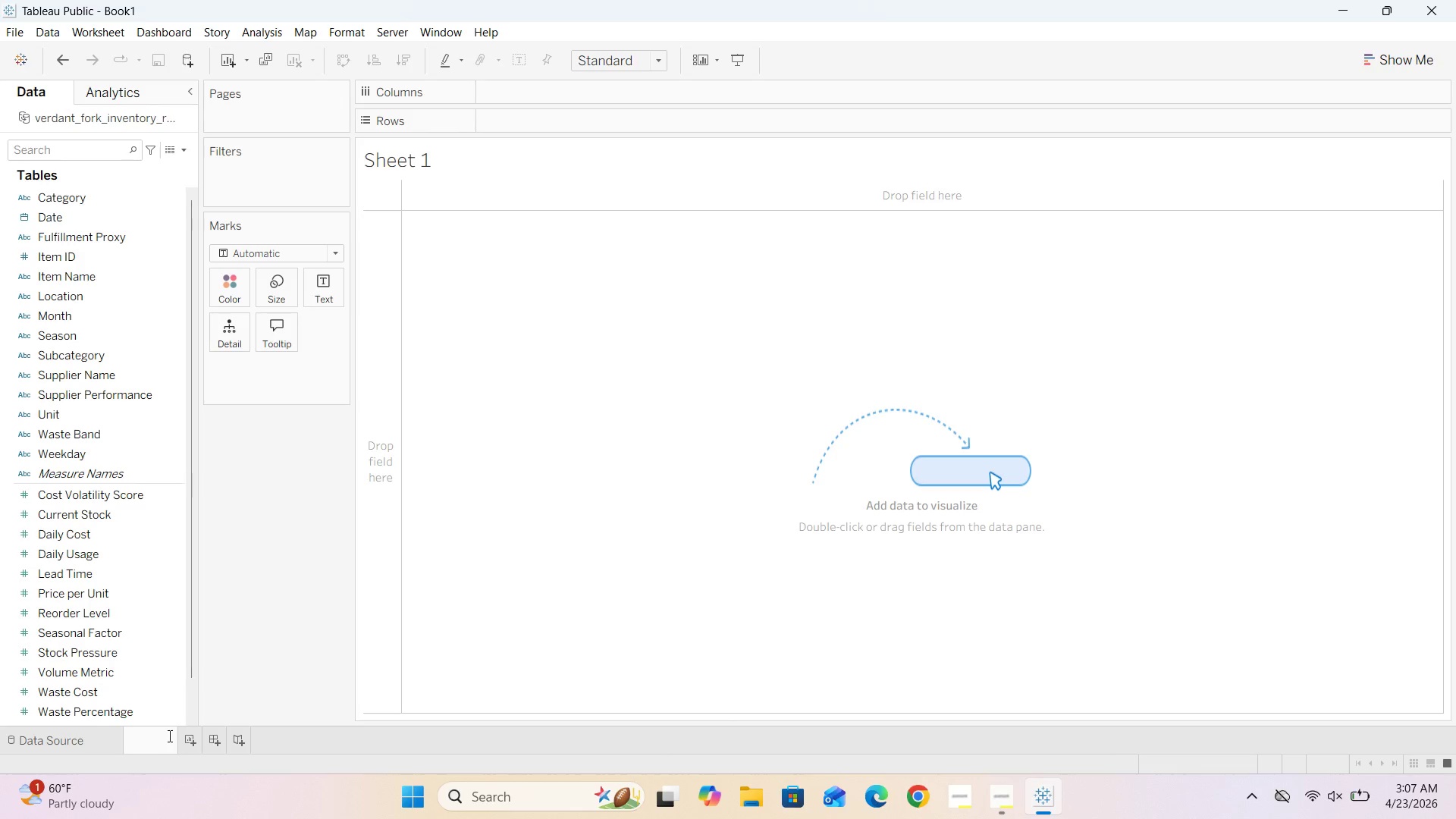 
type(EDA- Inventory Stock vs Recorder Level)
 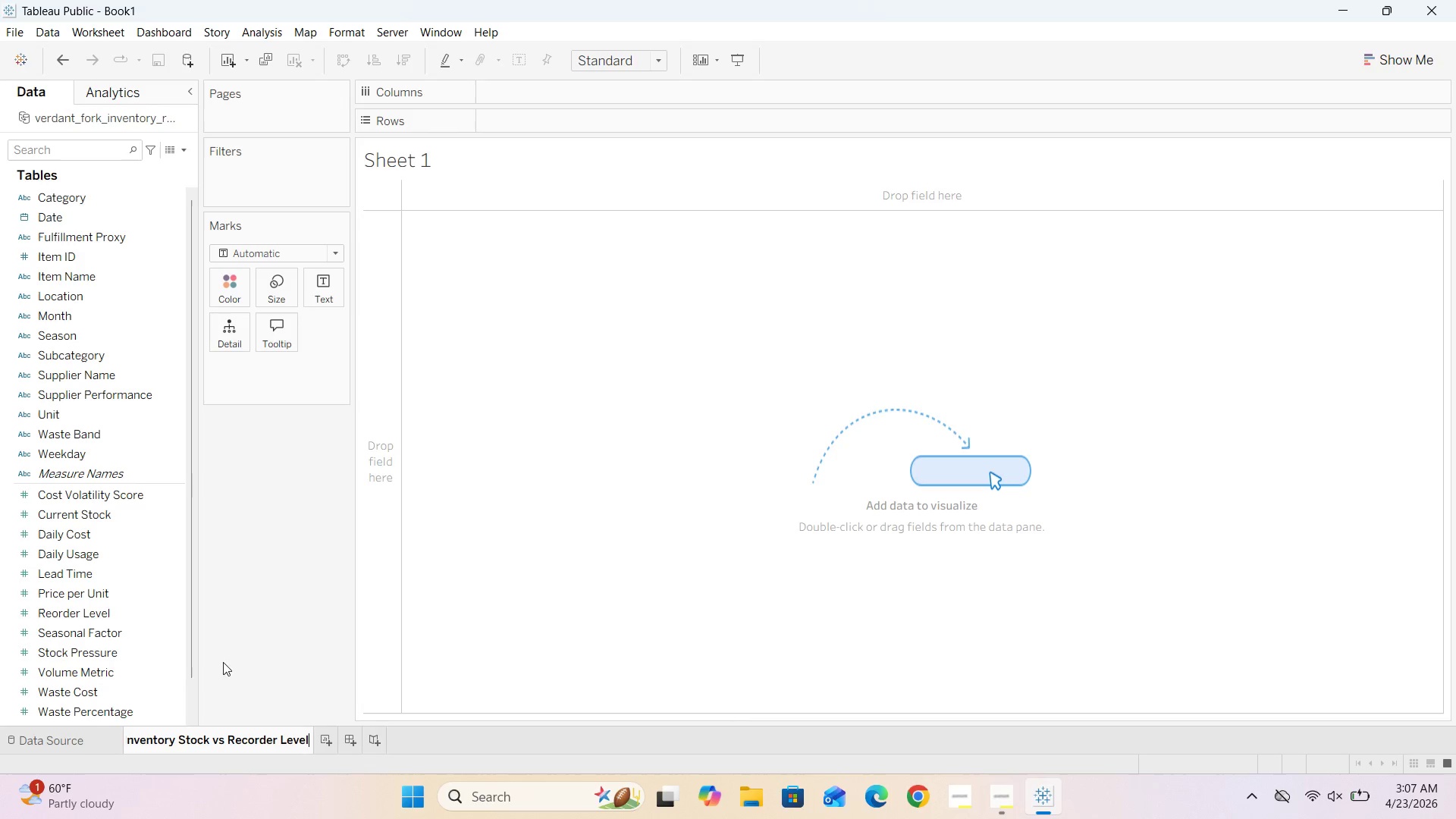 
left_click([257, 676])
 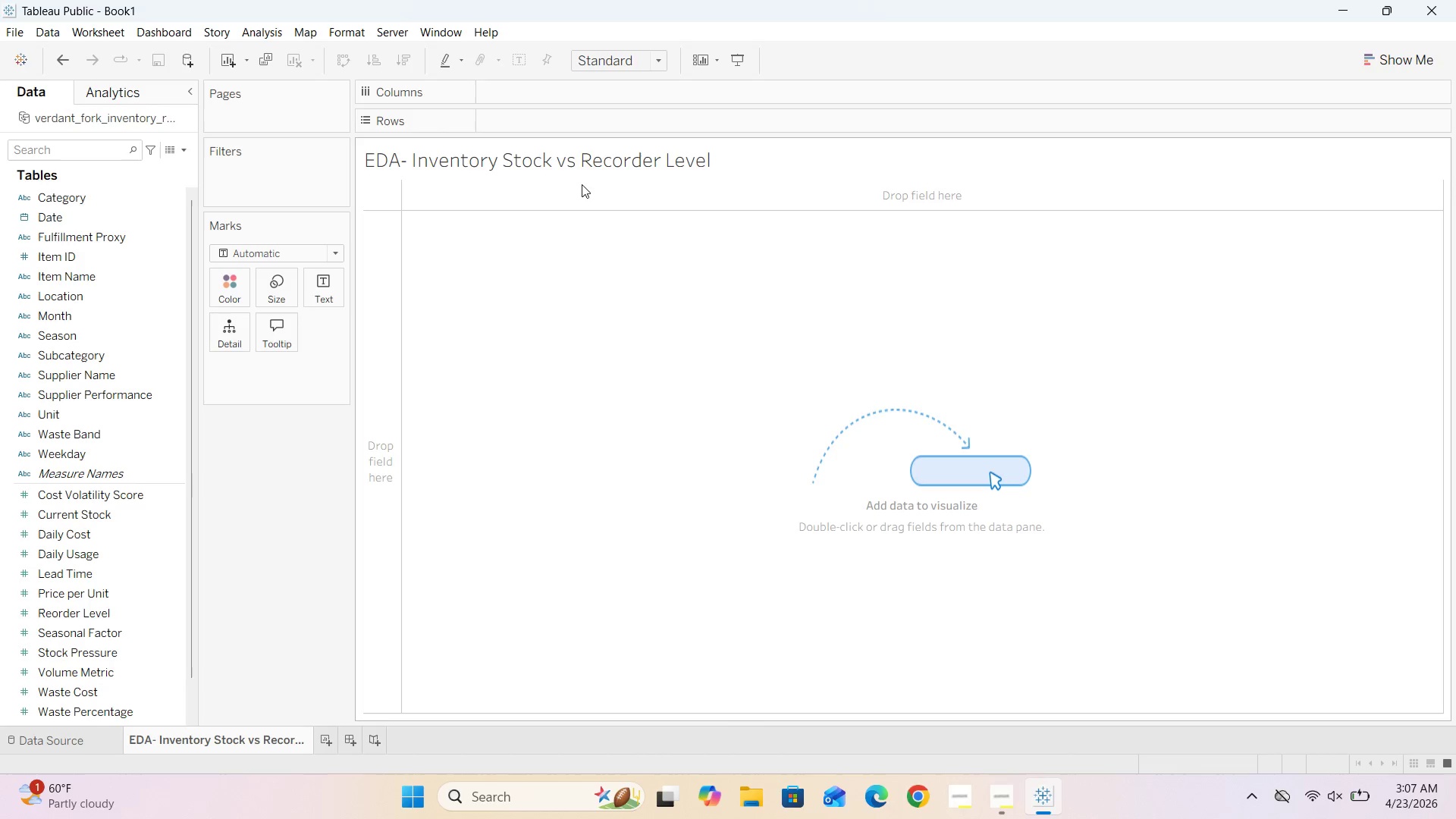 
double_click([573, 174])
 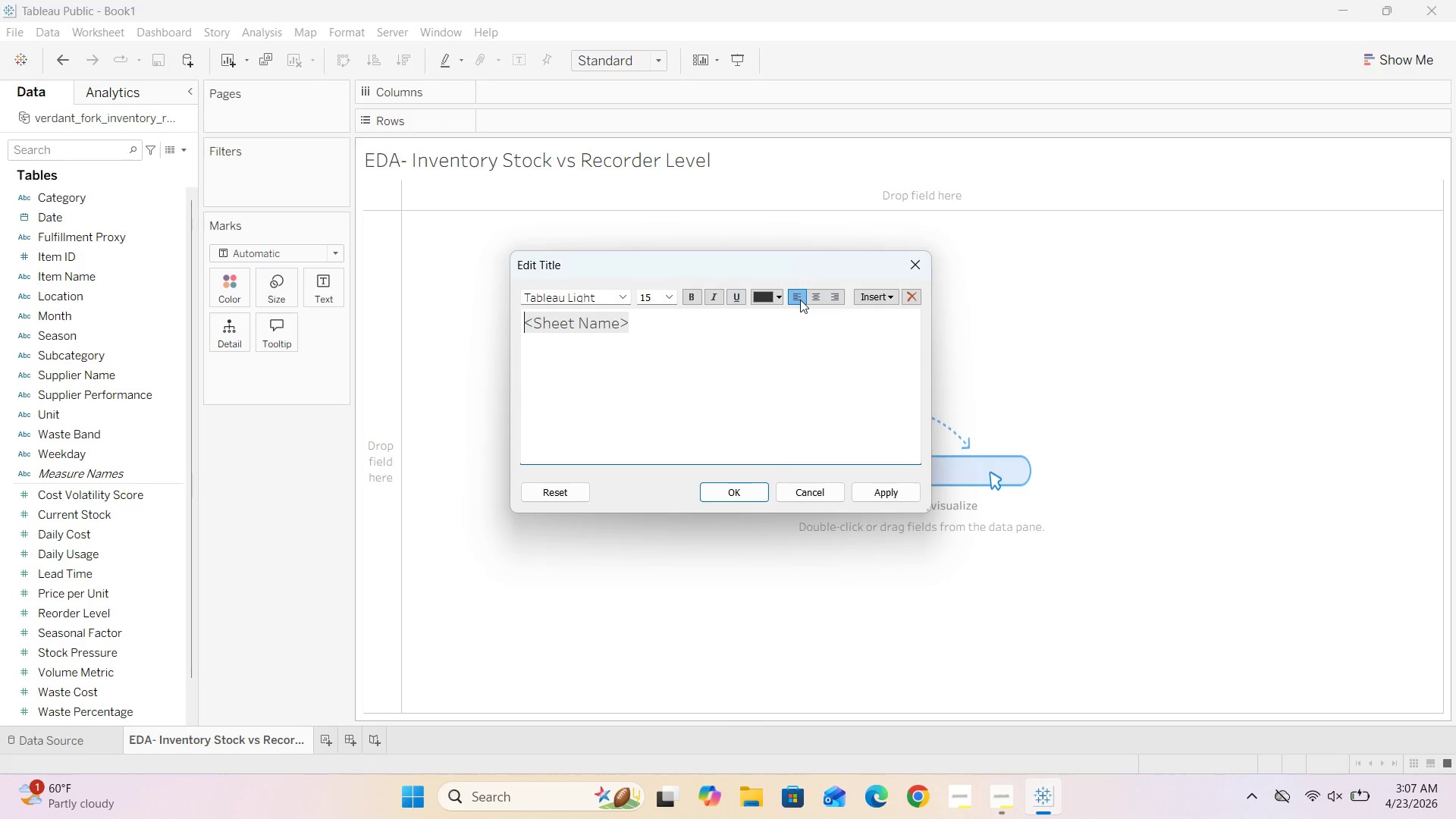 
left_click([811, 297])
 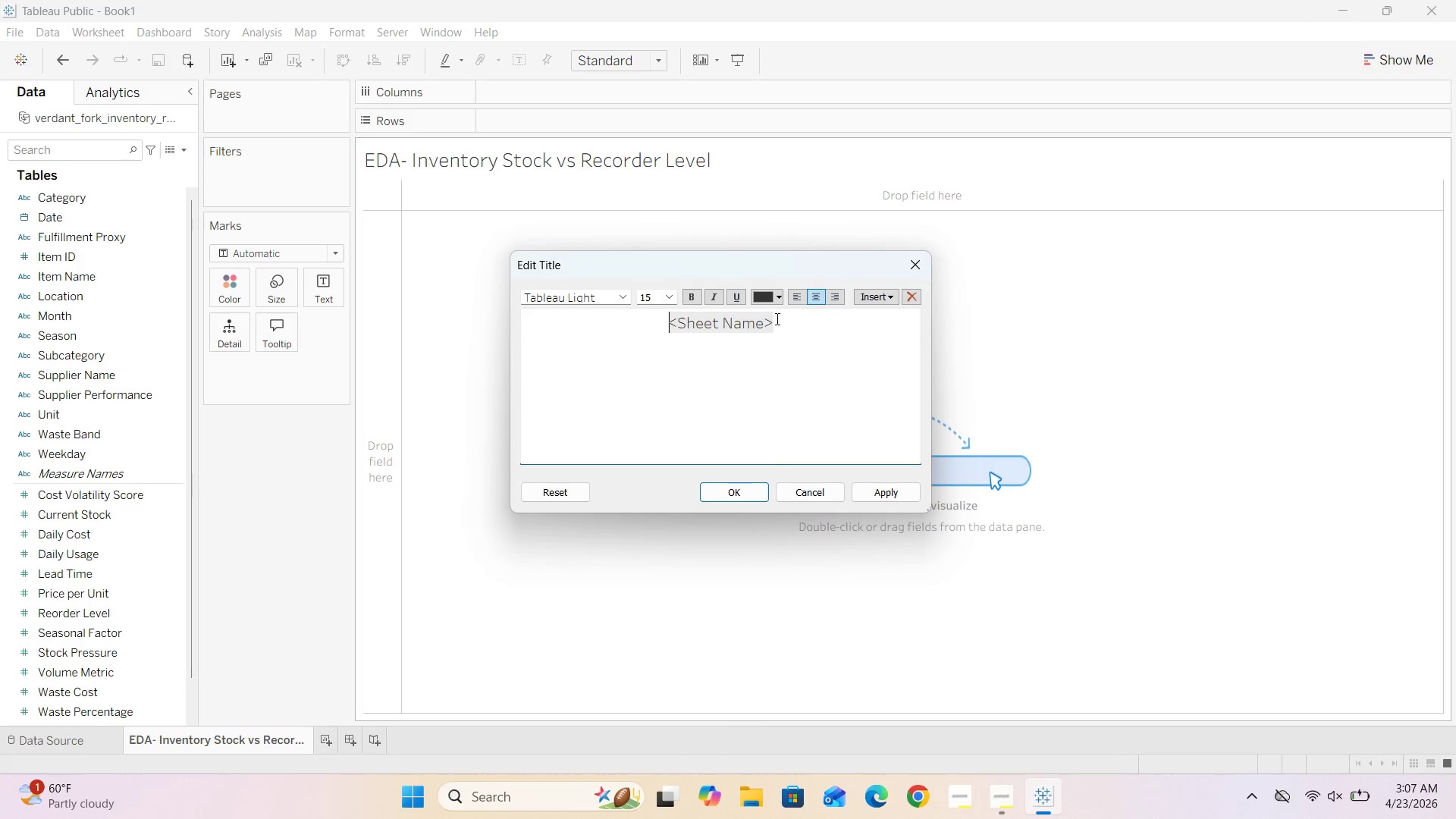 
left_click_drag(start_coordinate=[782, 325], to_coordinate=[651, 329])
 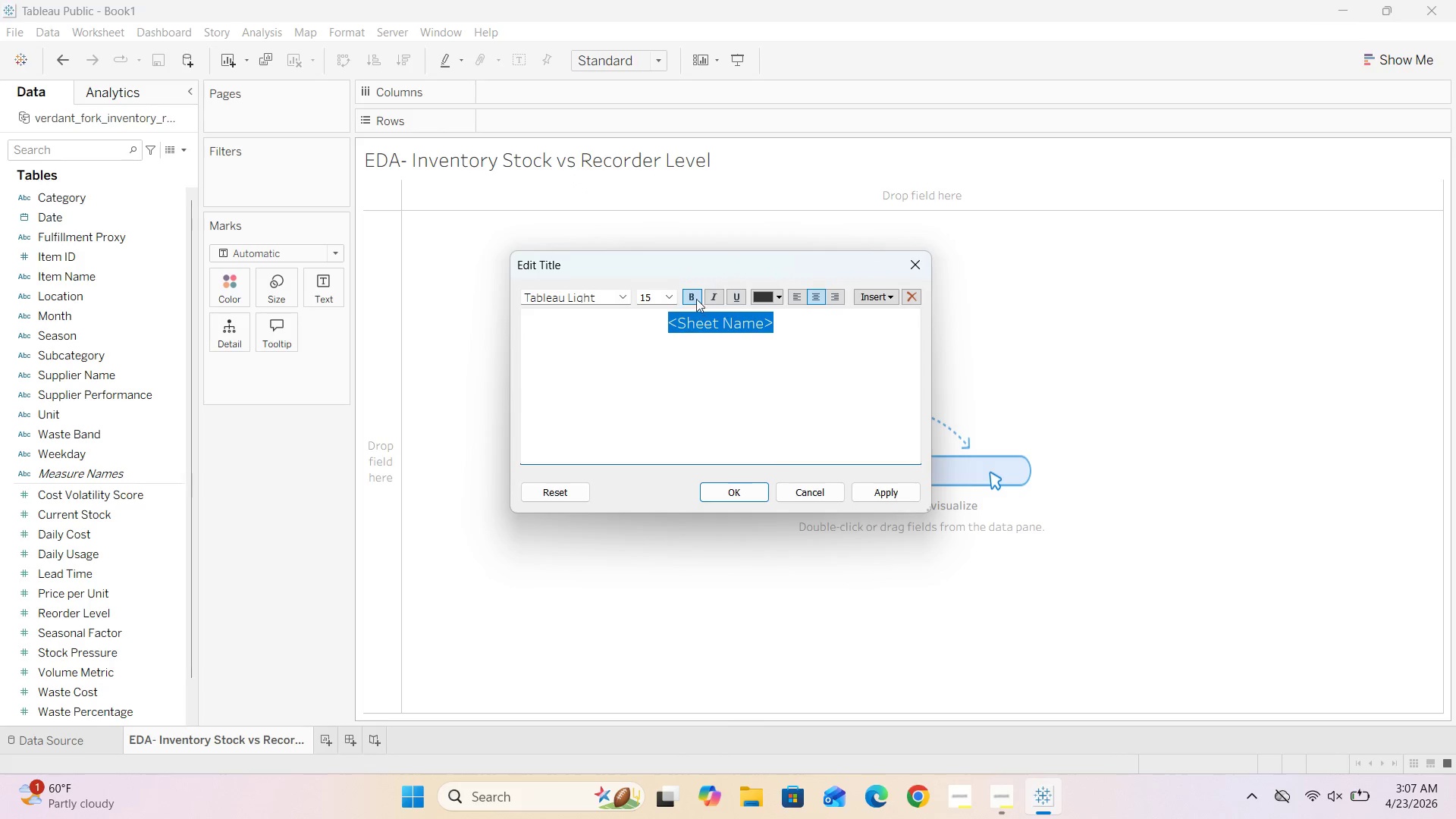 
left_click([690, 297])
 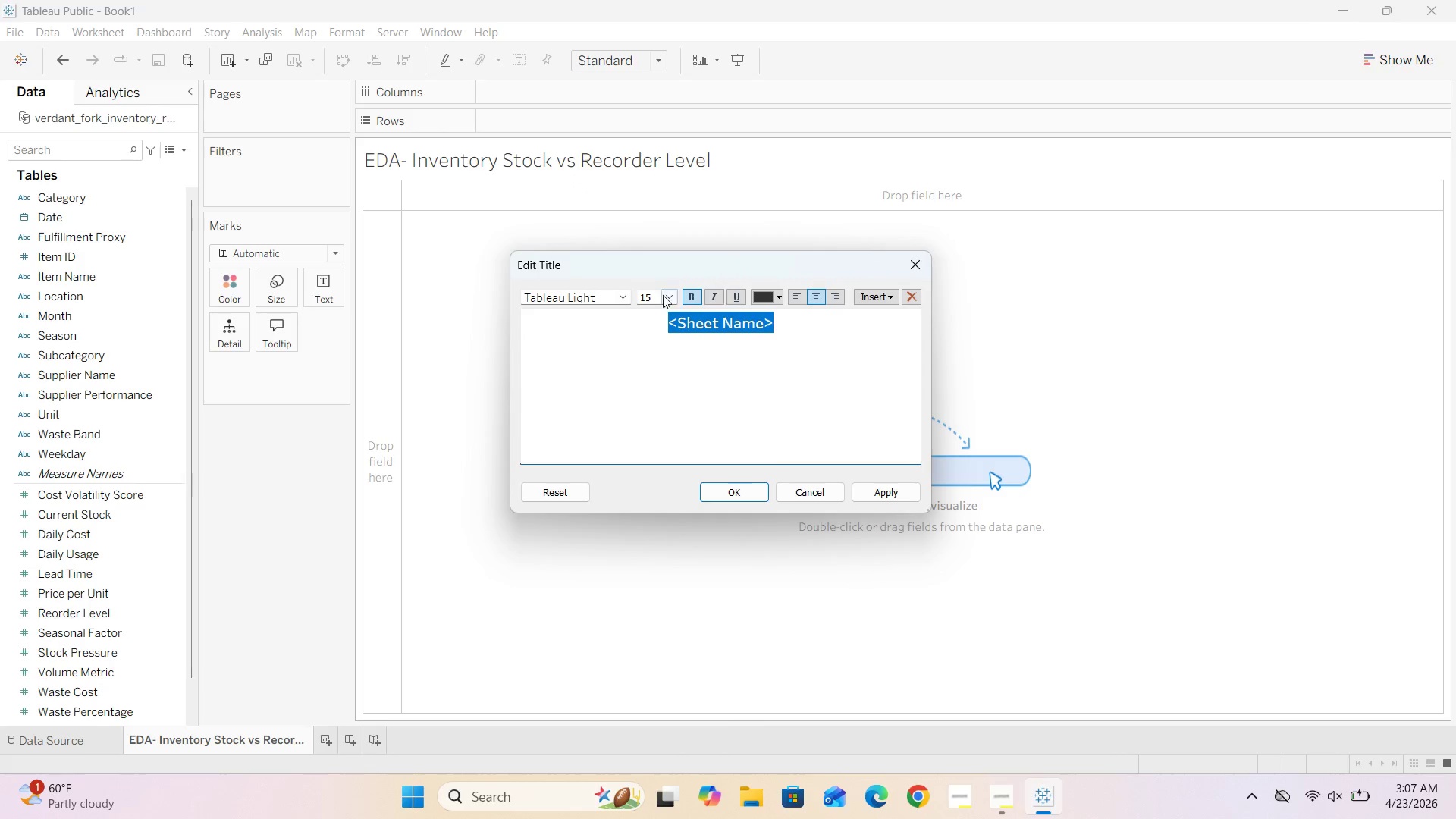 
left_click([668, 297])
 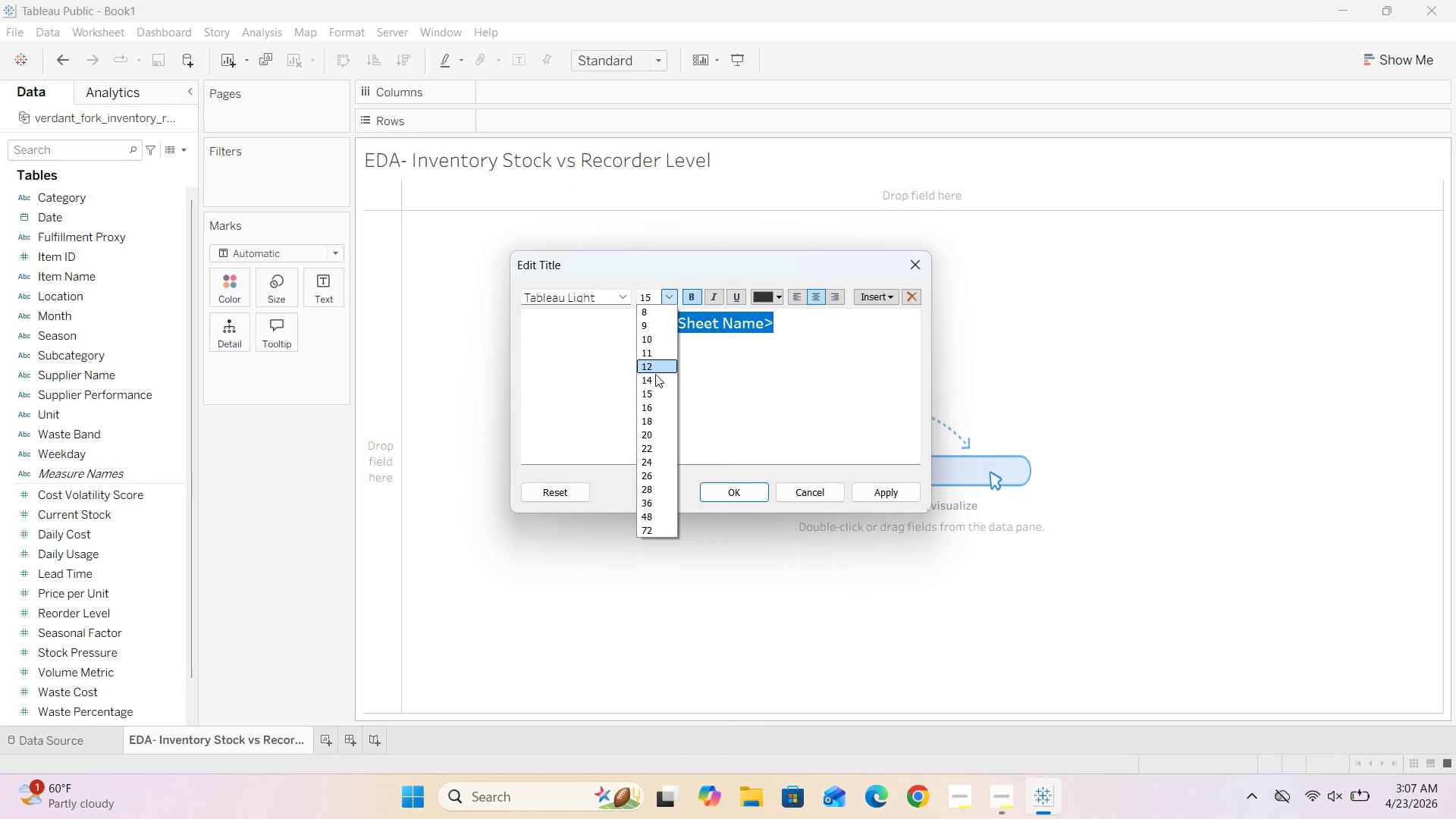 
left_click([651, 381])
 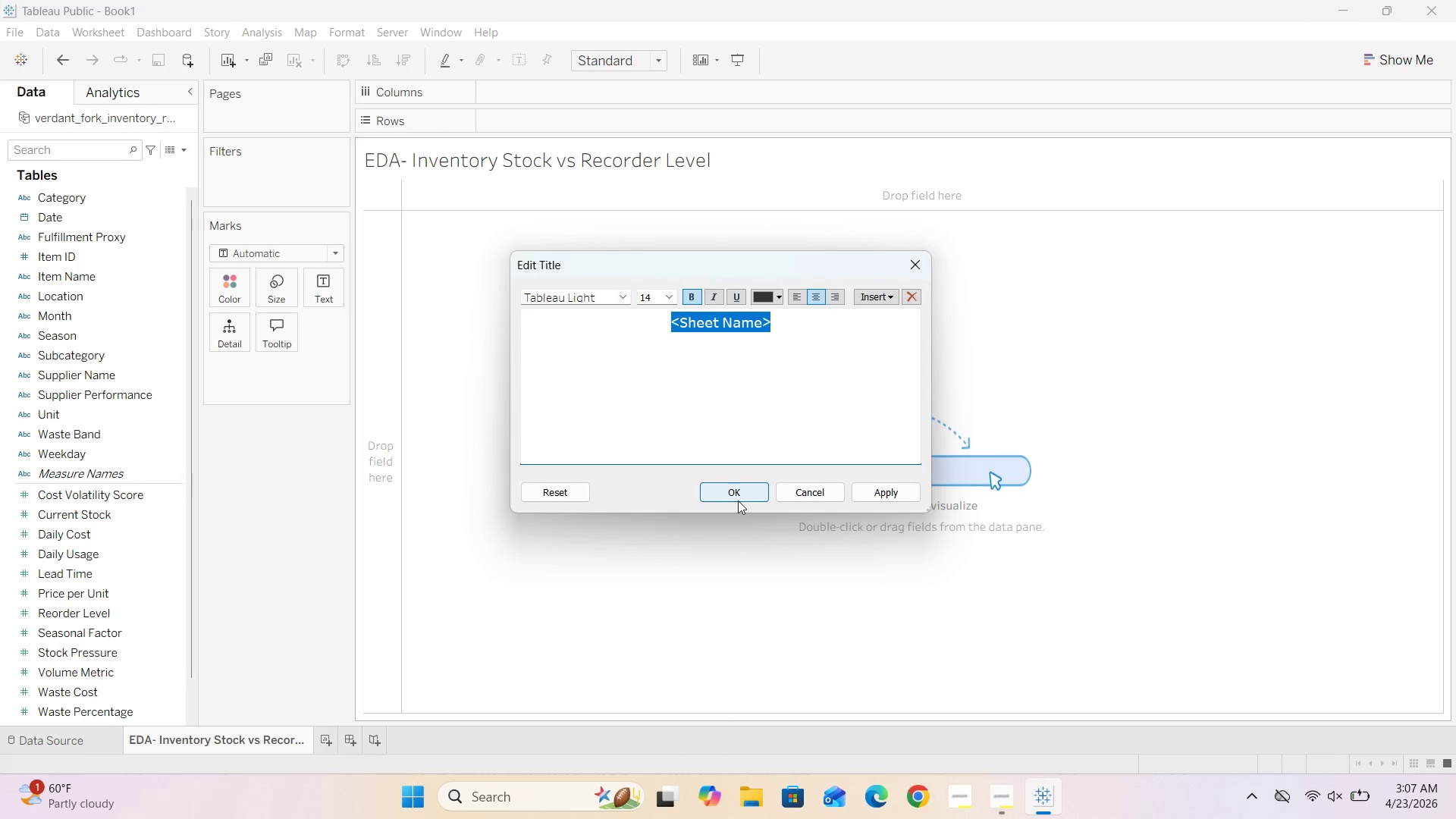 
left_click([735, 497])
 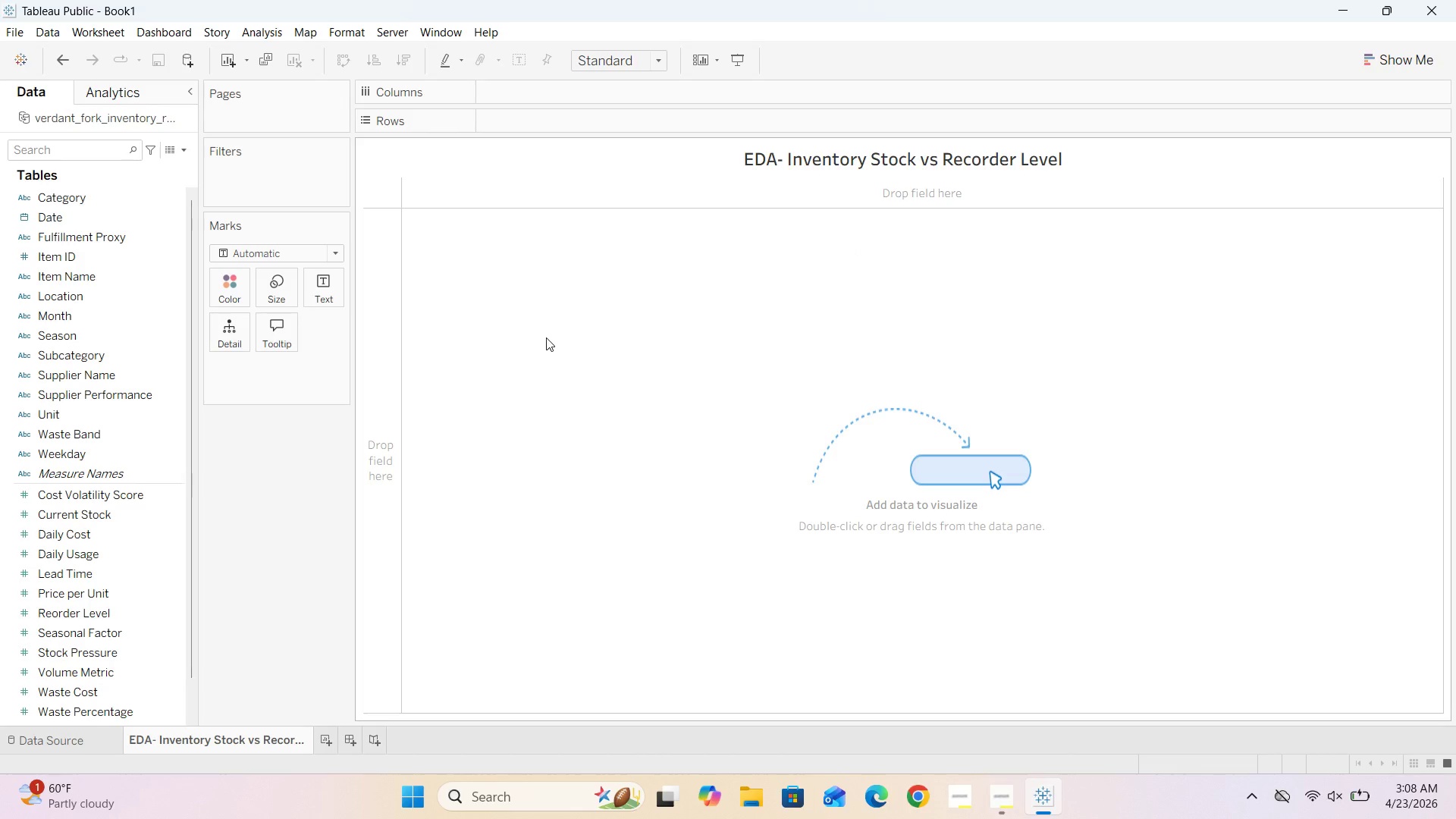 
wait(5.98)
 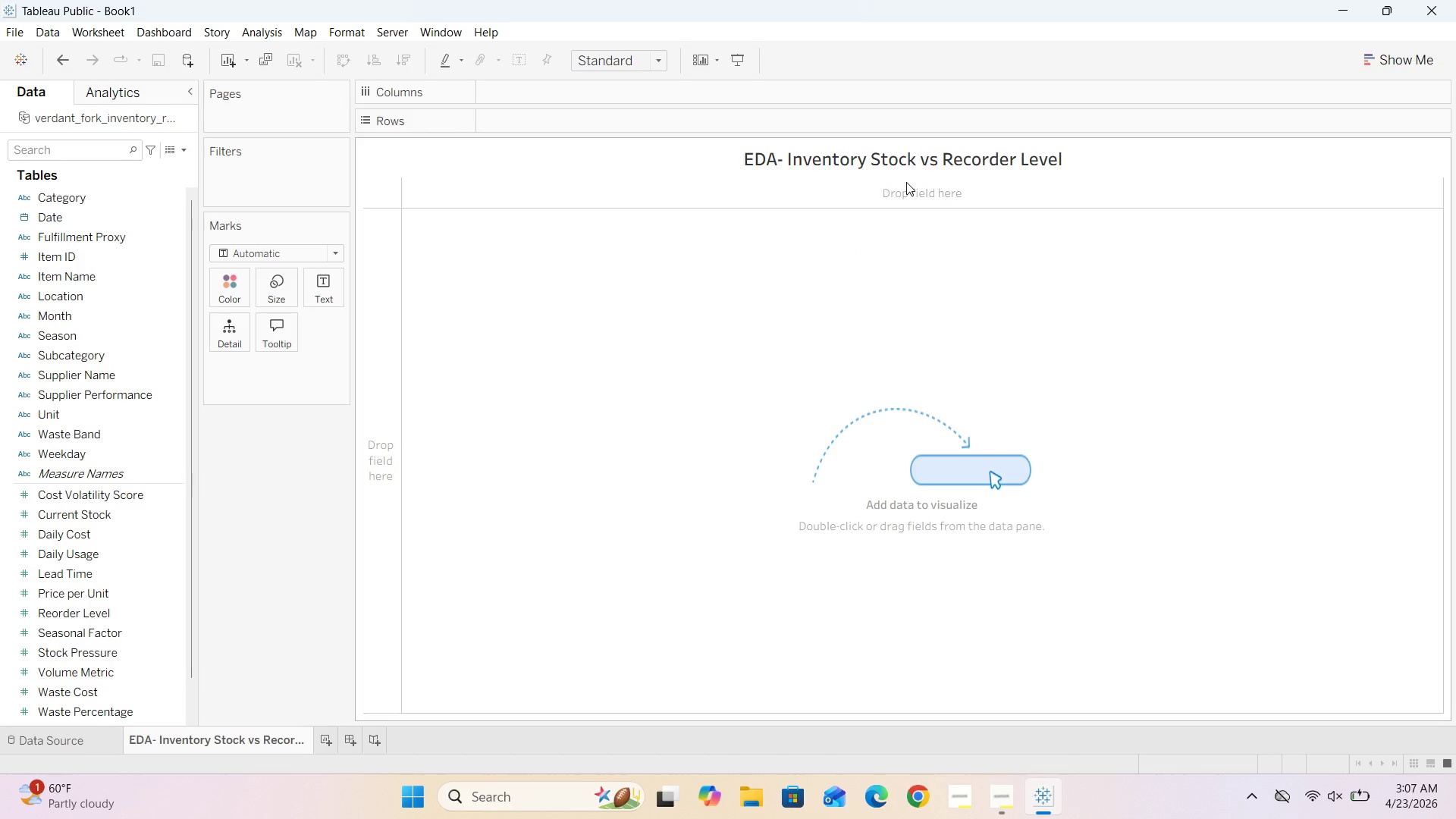 
scroll: coordinate [102, 483], scroll_direction: up, amount: 1.0
 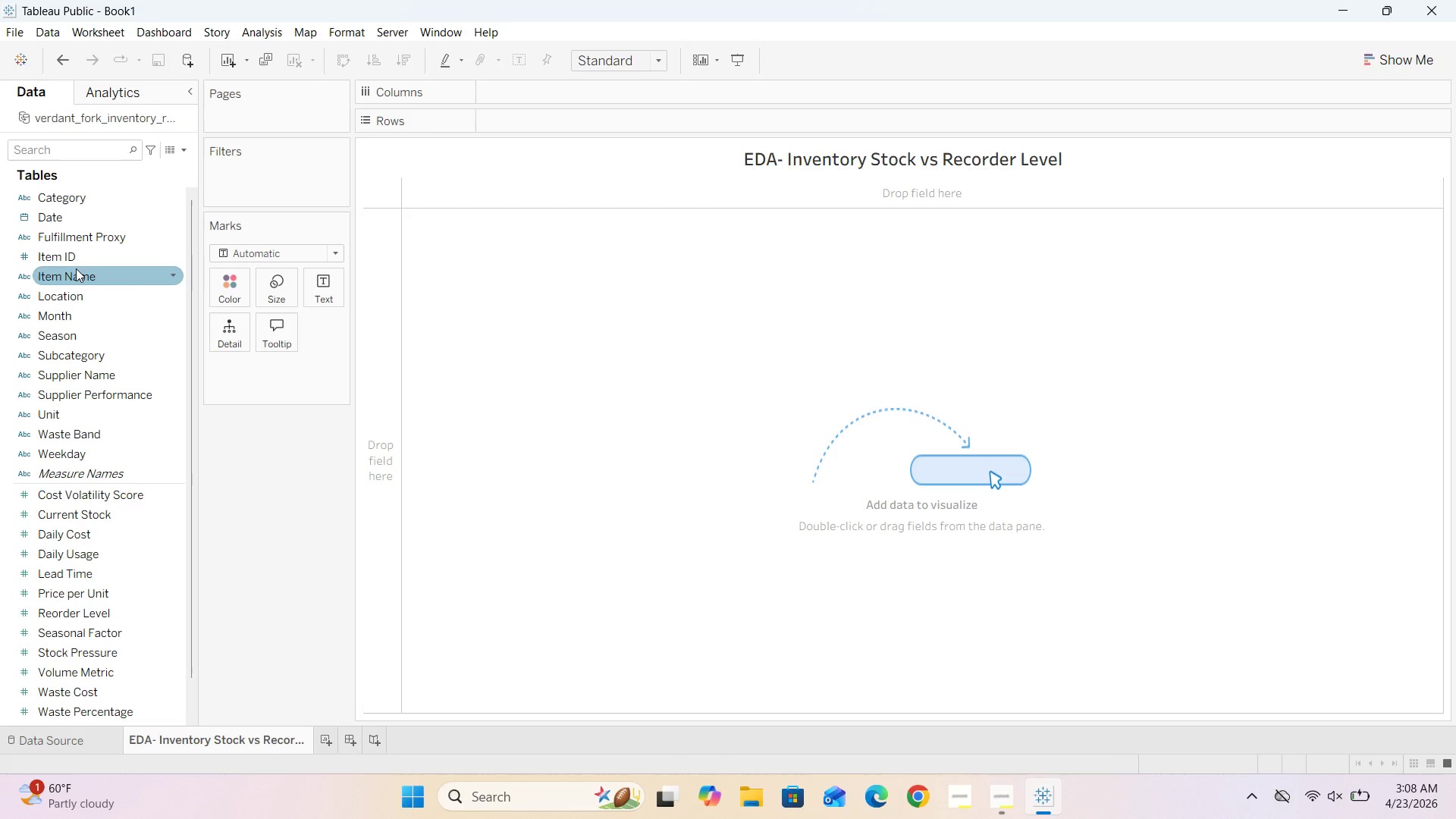 
left_click_drag(start_coordinate=[71, 271], to_coordinate=[524, 116])
 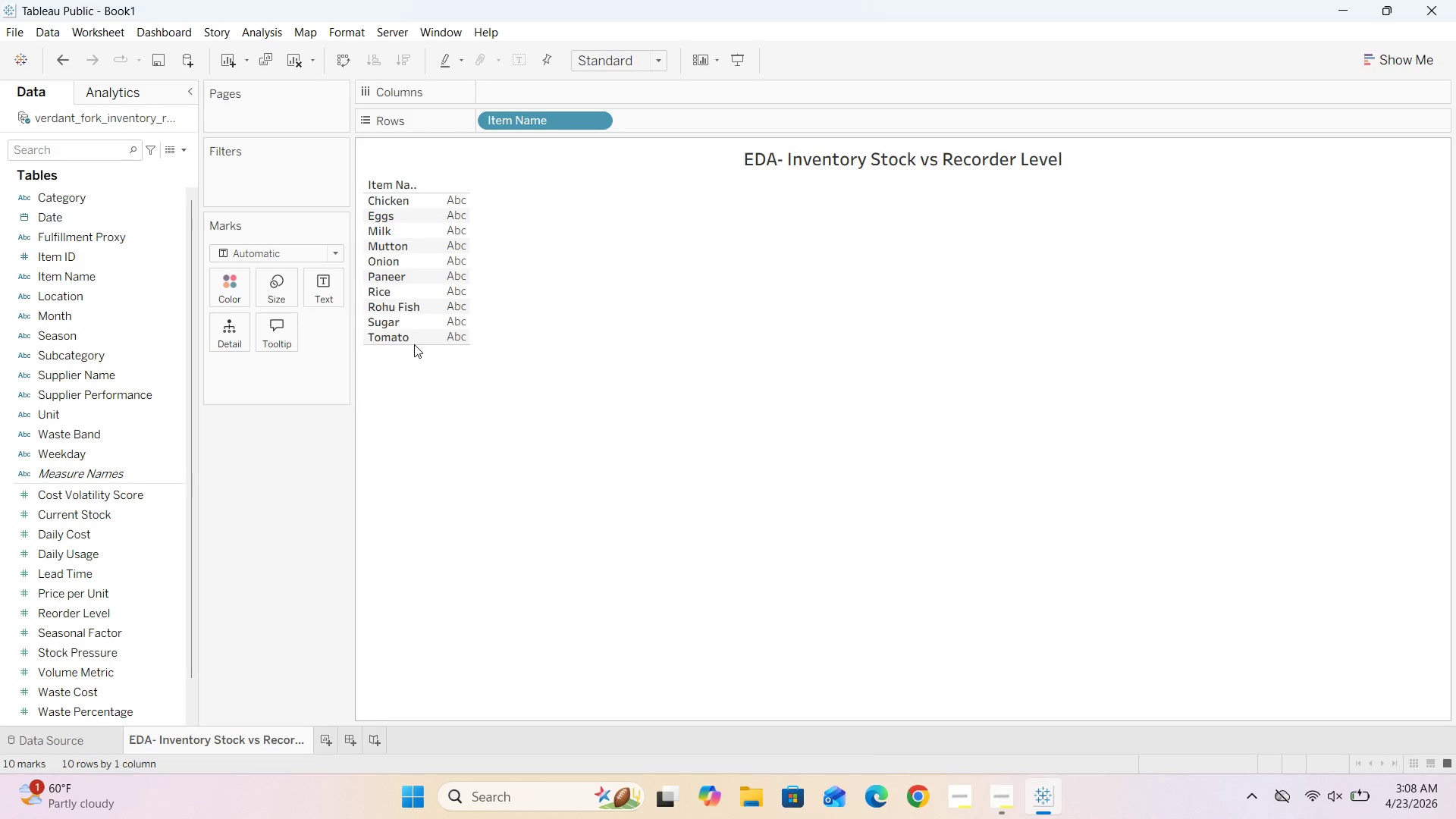 
left_click_drag(start_coordinate=[416, 344], to_coordinate=[424, 398])
 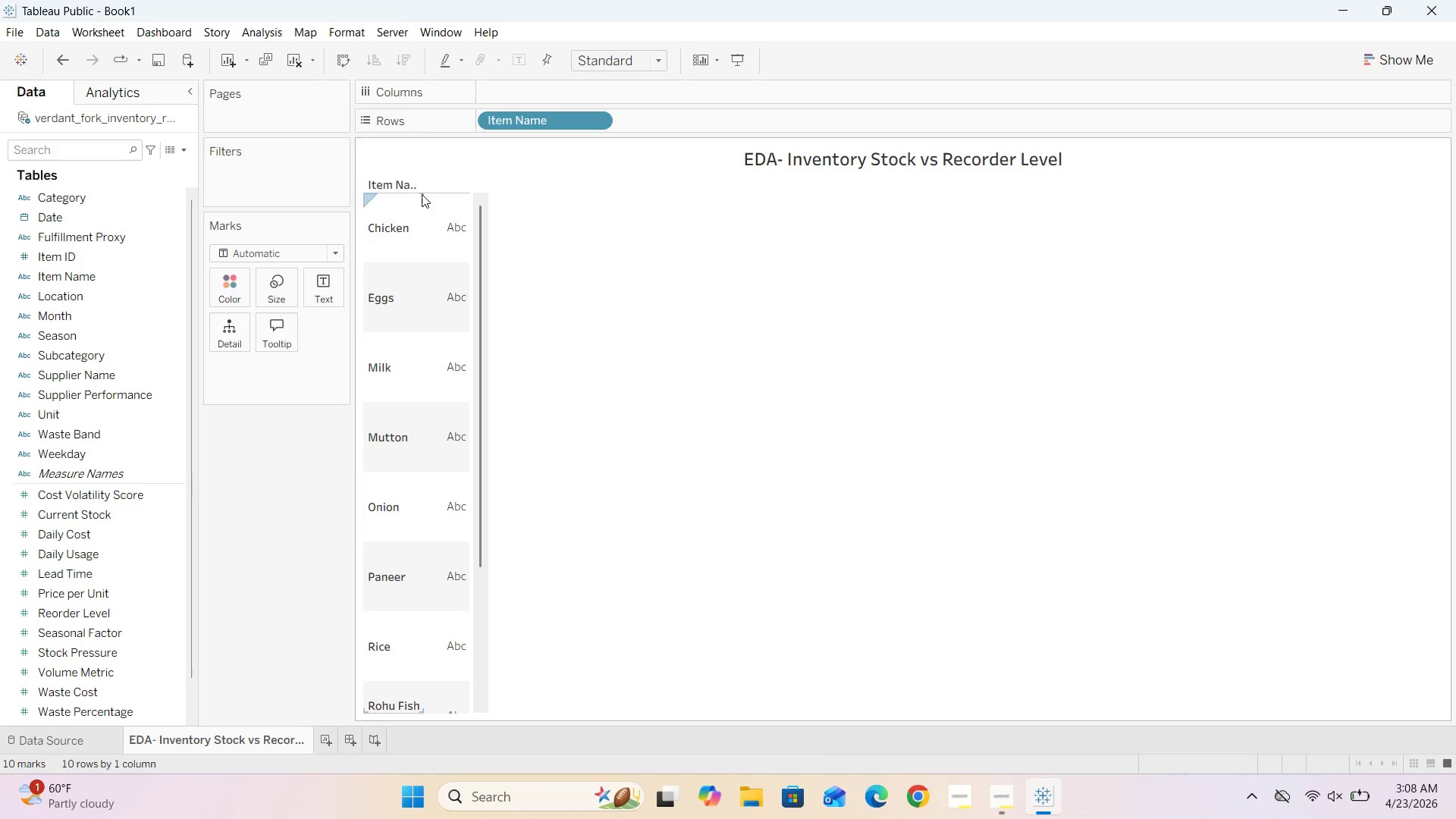 
left_click_drag(start_coordinate=[423, 206], to_coordinate=[435, 240])
 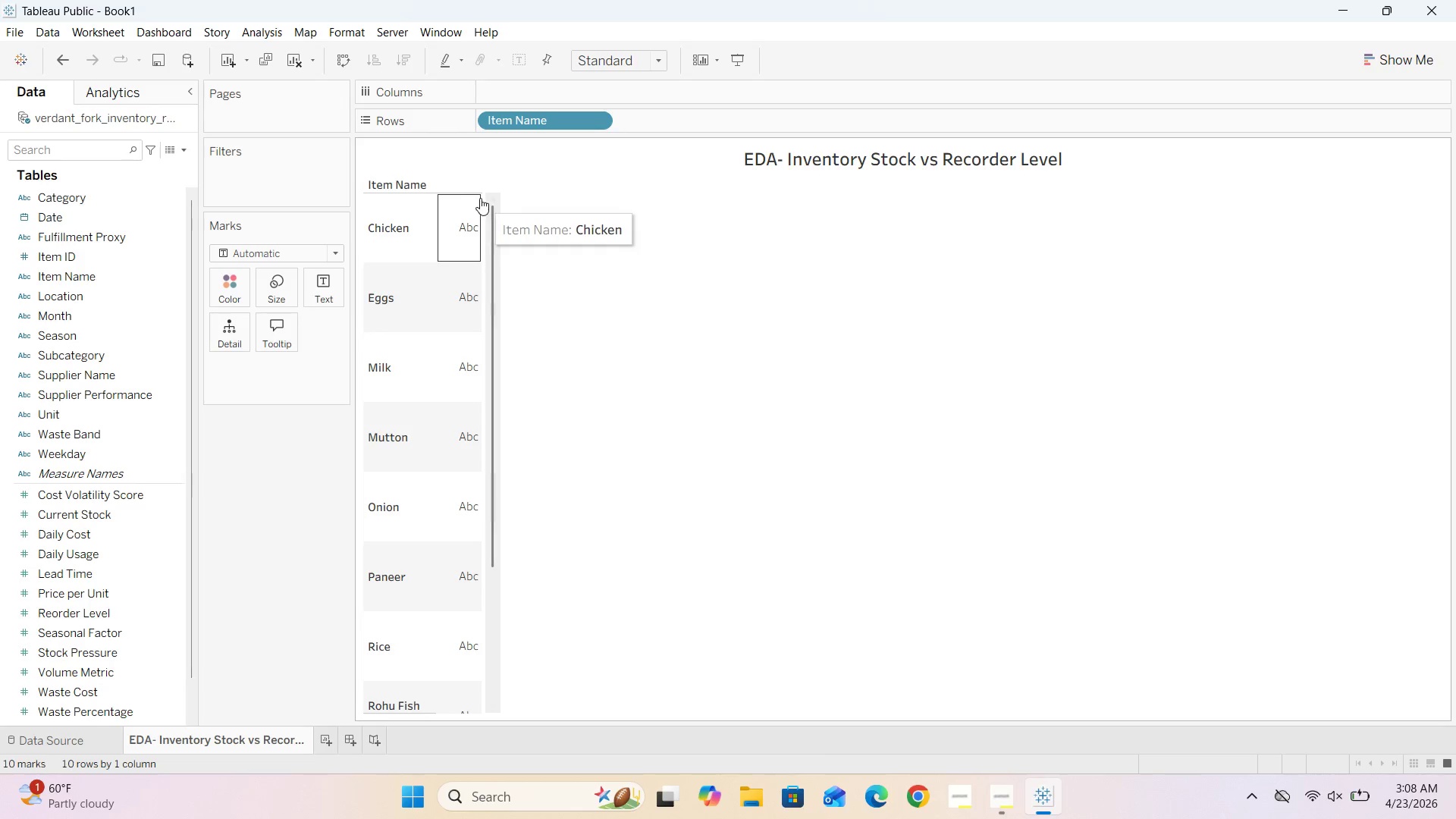 
wait(5.3)
 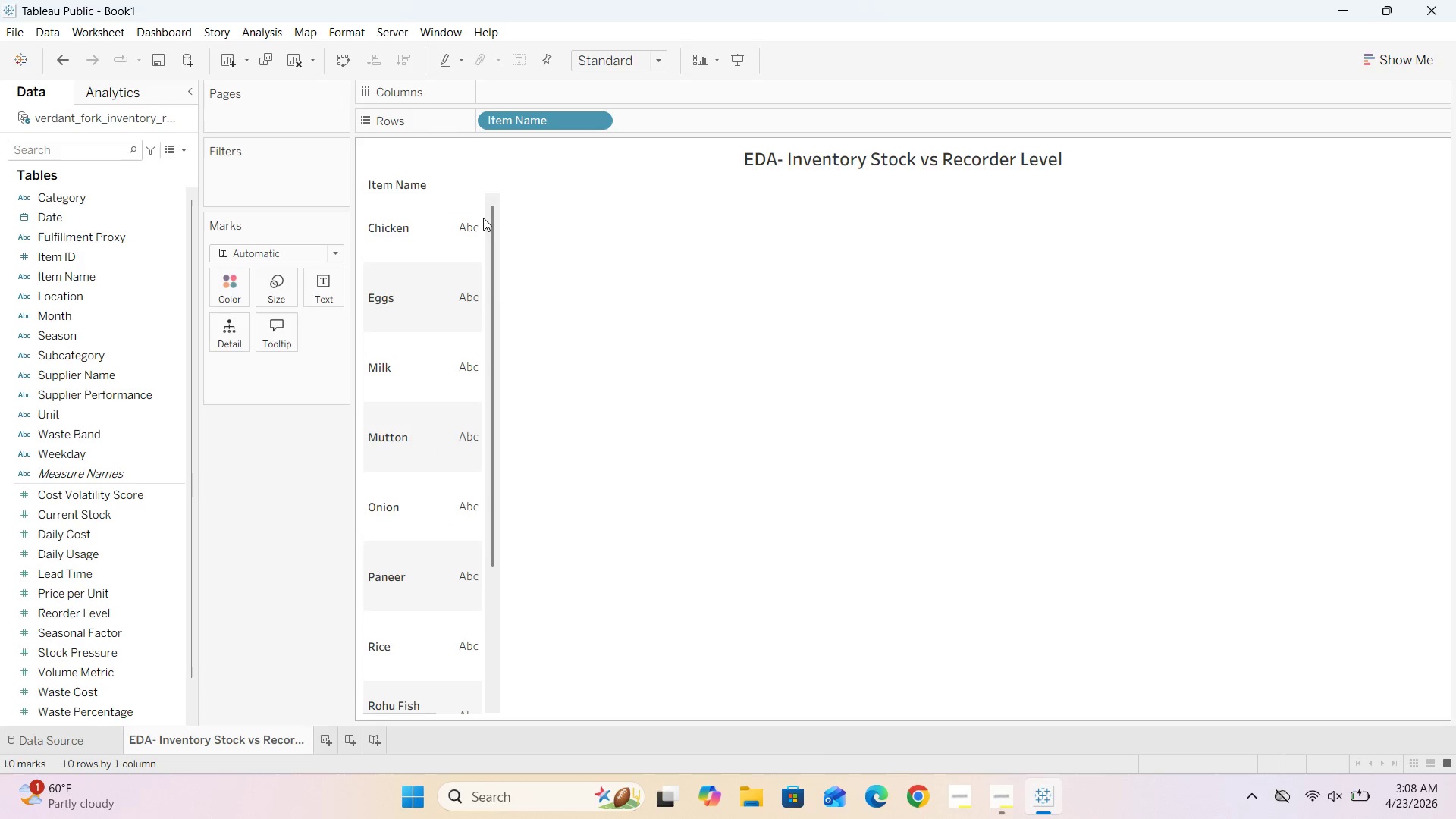 
left_click_drag(start_coordinate=[481, 199], to_coordinate=[526, 203])
 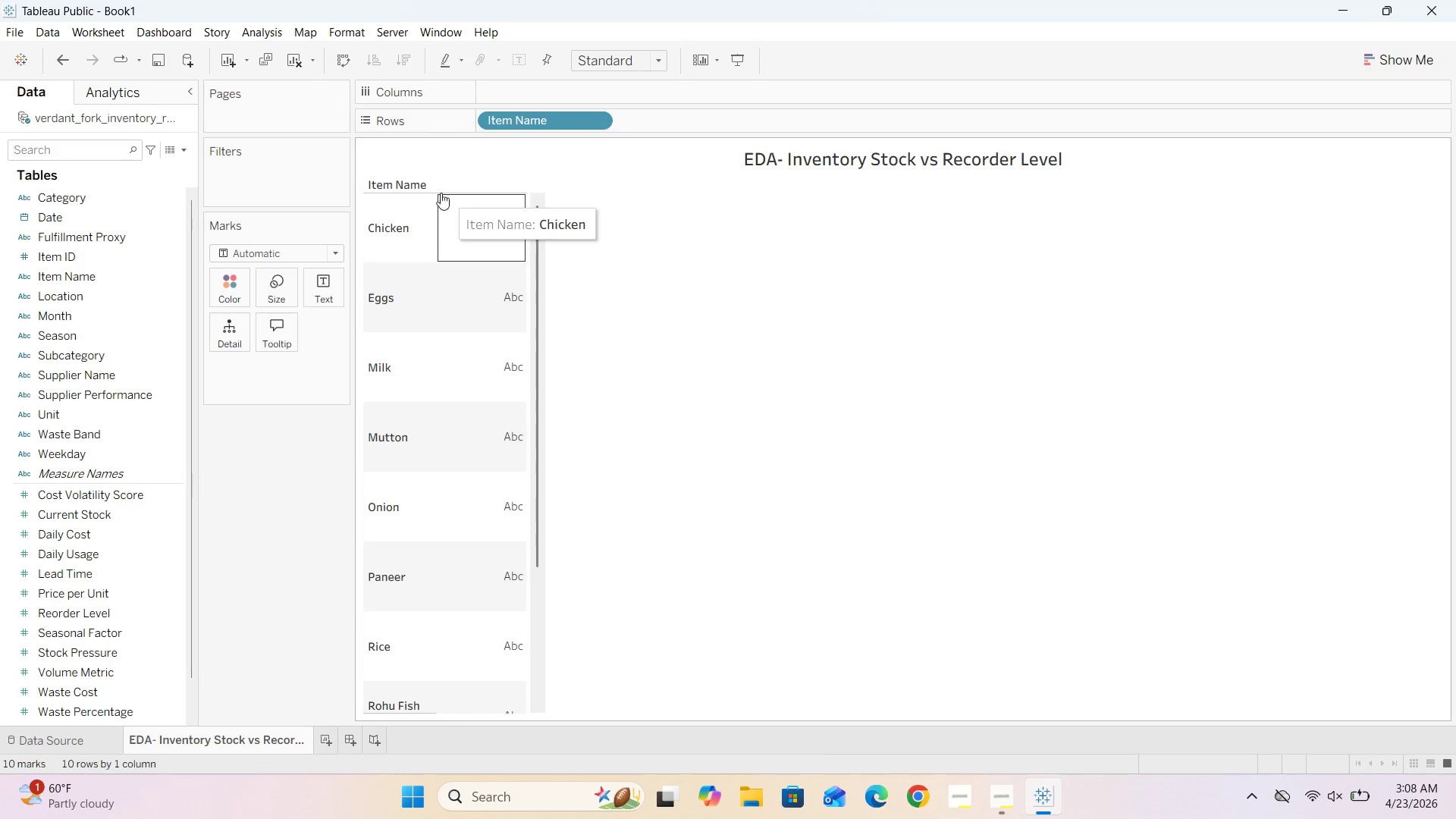 
left_click_drag(start_coordinate=[435, 227], to_coordinate=[457, 218])
 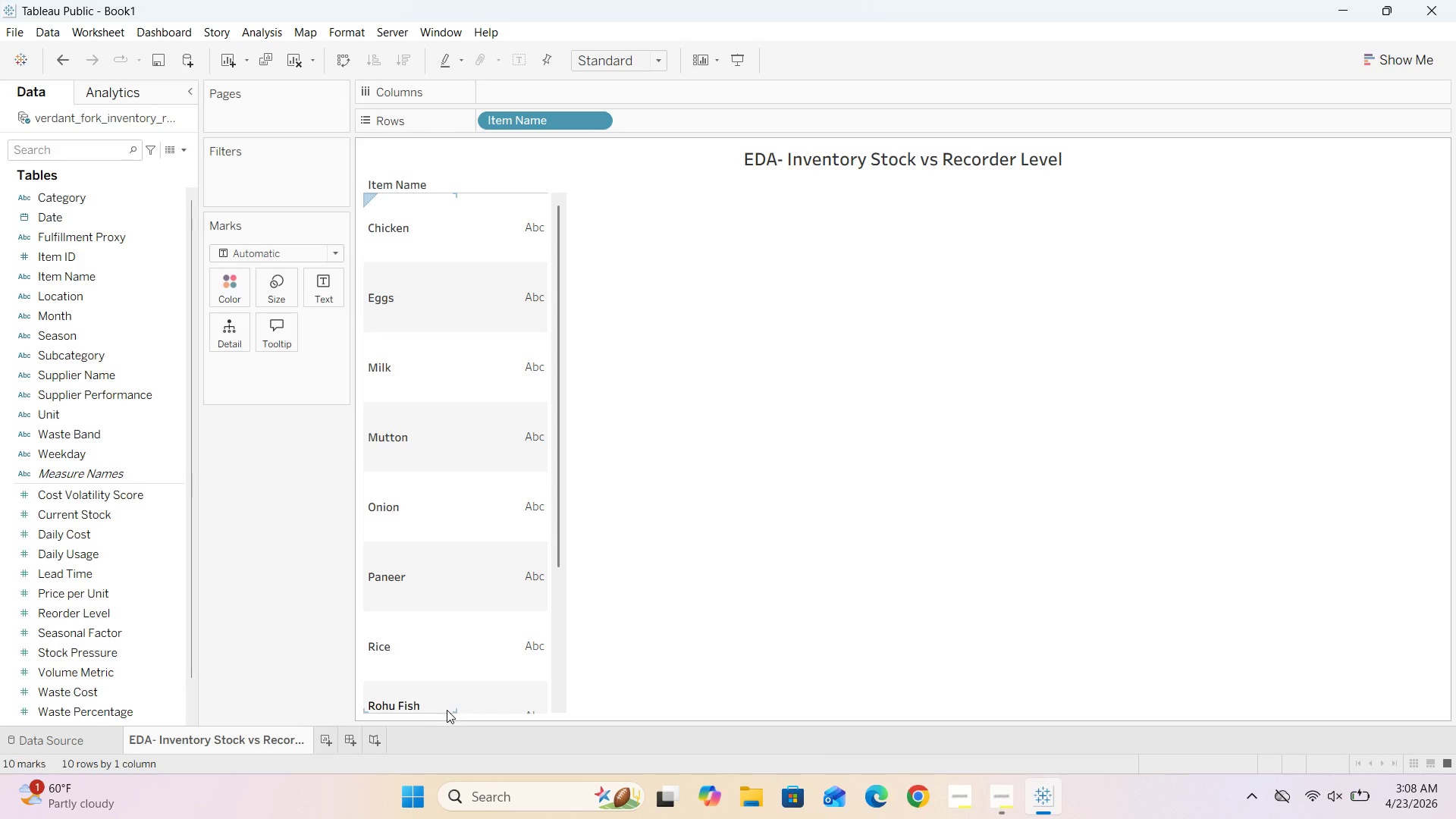 
wait(5.03)
 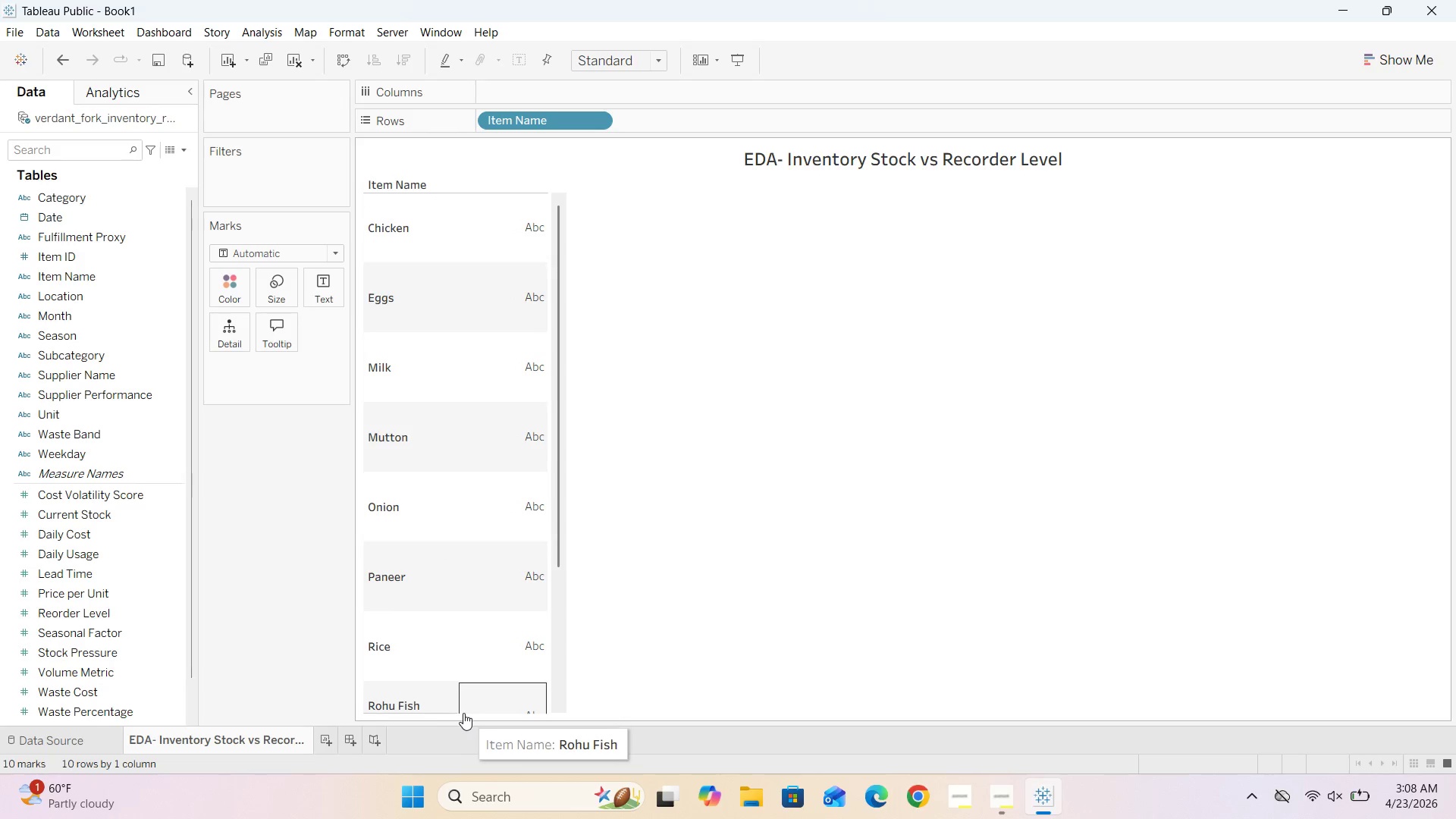 
mouse_move([442, 714])
 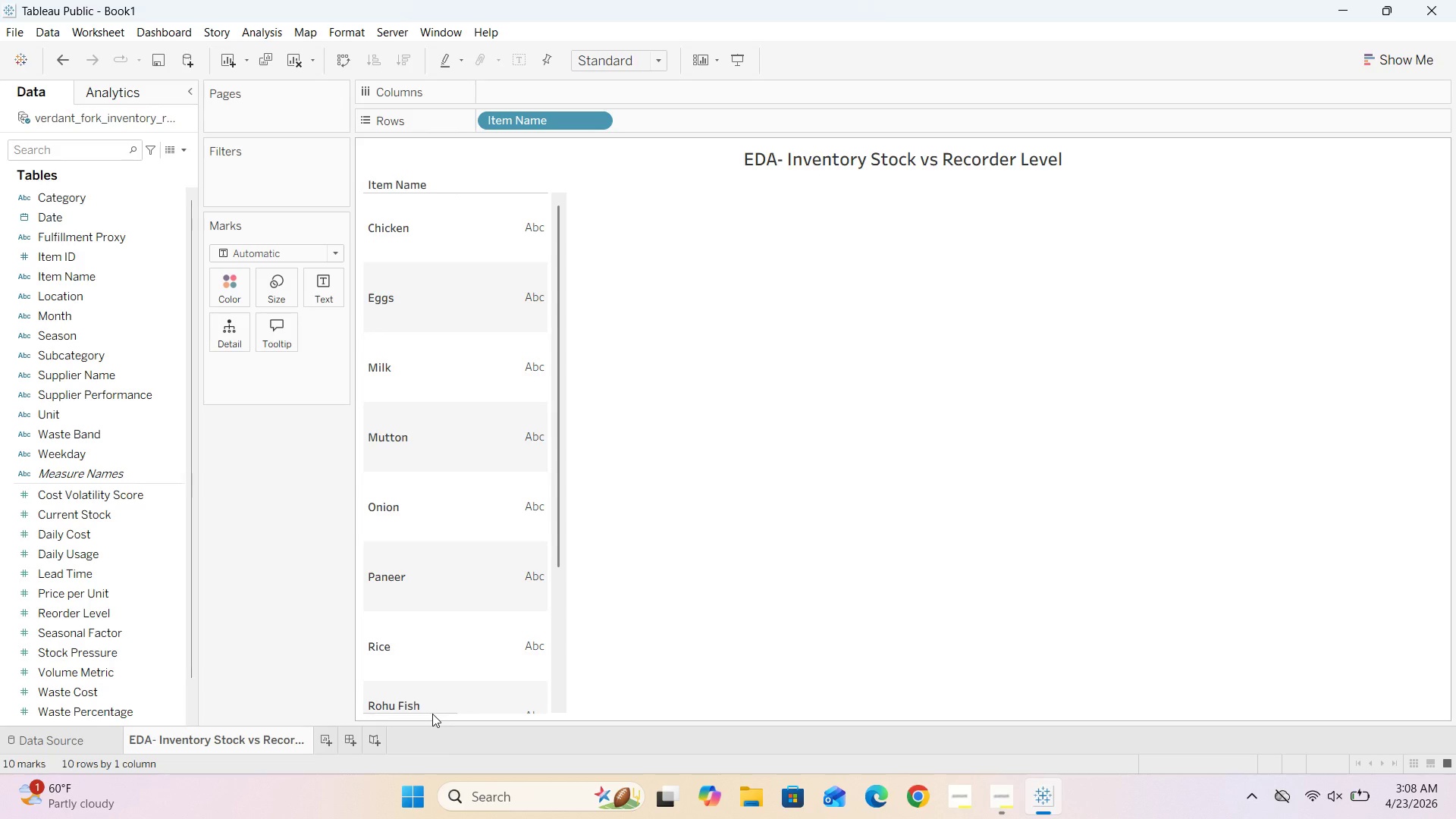 
left_click_drag(start_coordinate=[432, 714], to_coordinate=[432, 704])
 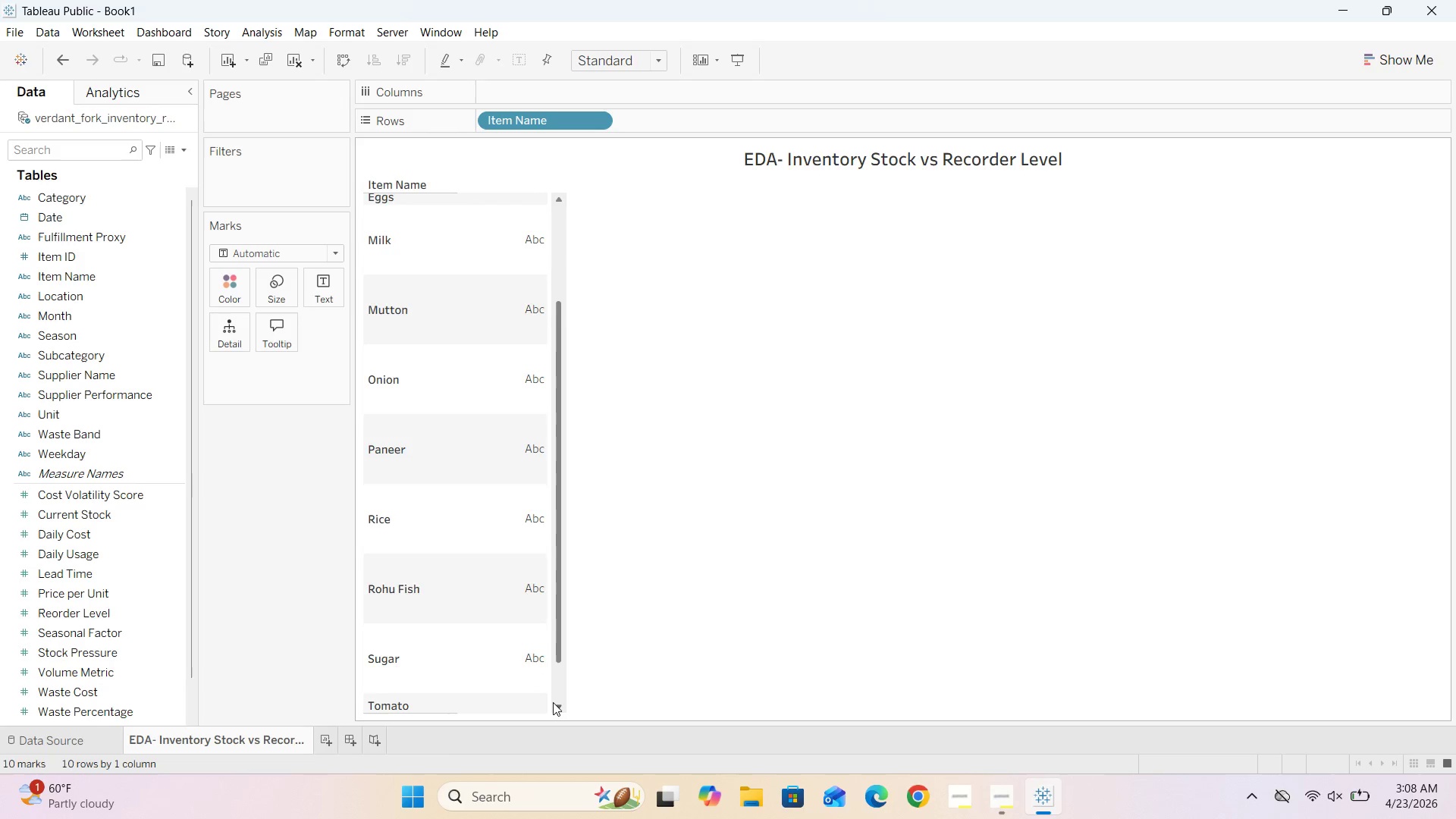 
left_click([553, 702])
 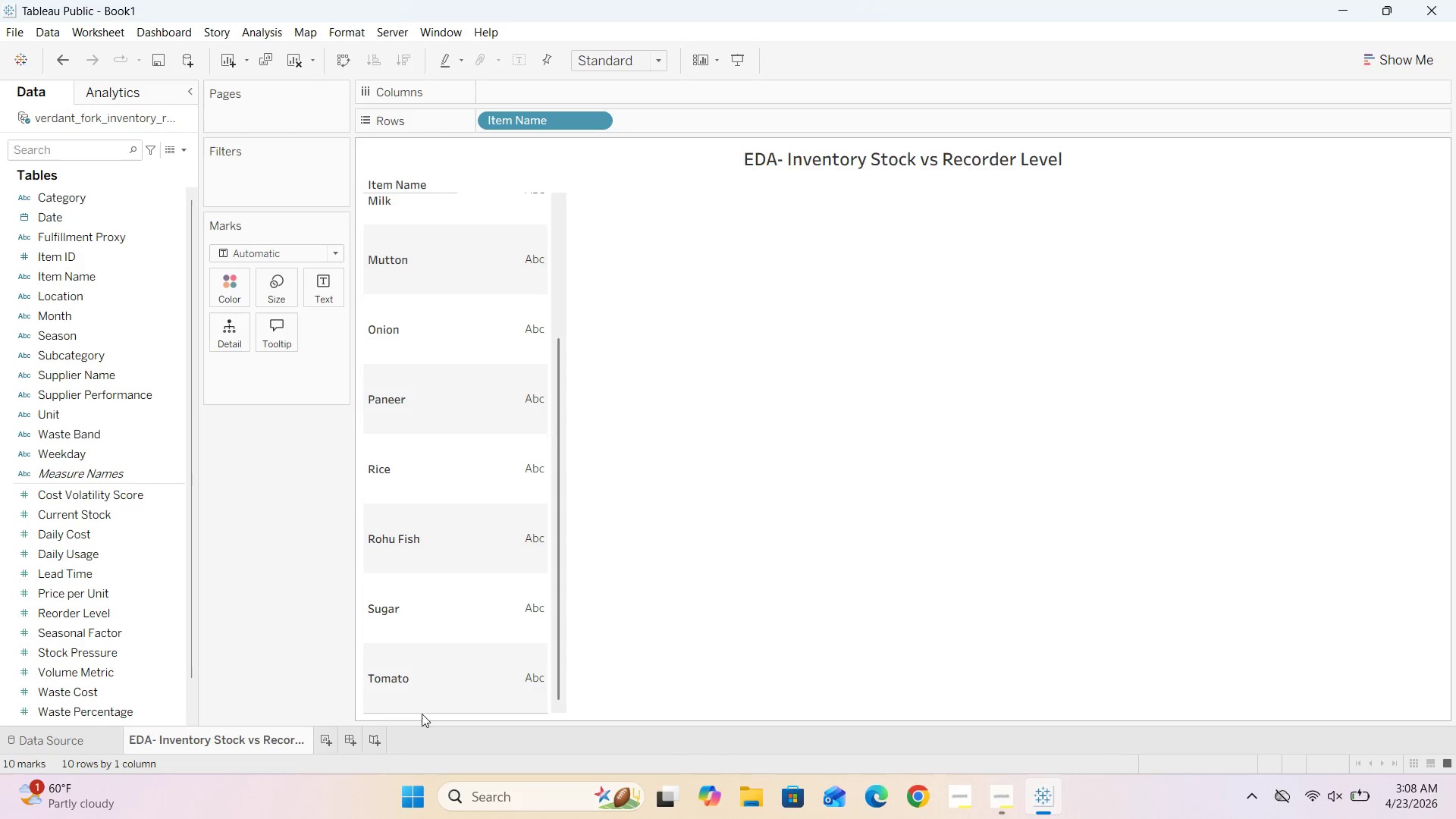 
left_click_drag(start_coordinate=[406, 711], to_coordinate=[435, 571])
 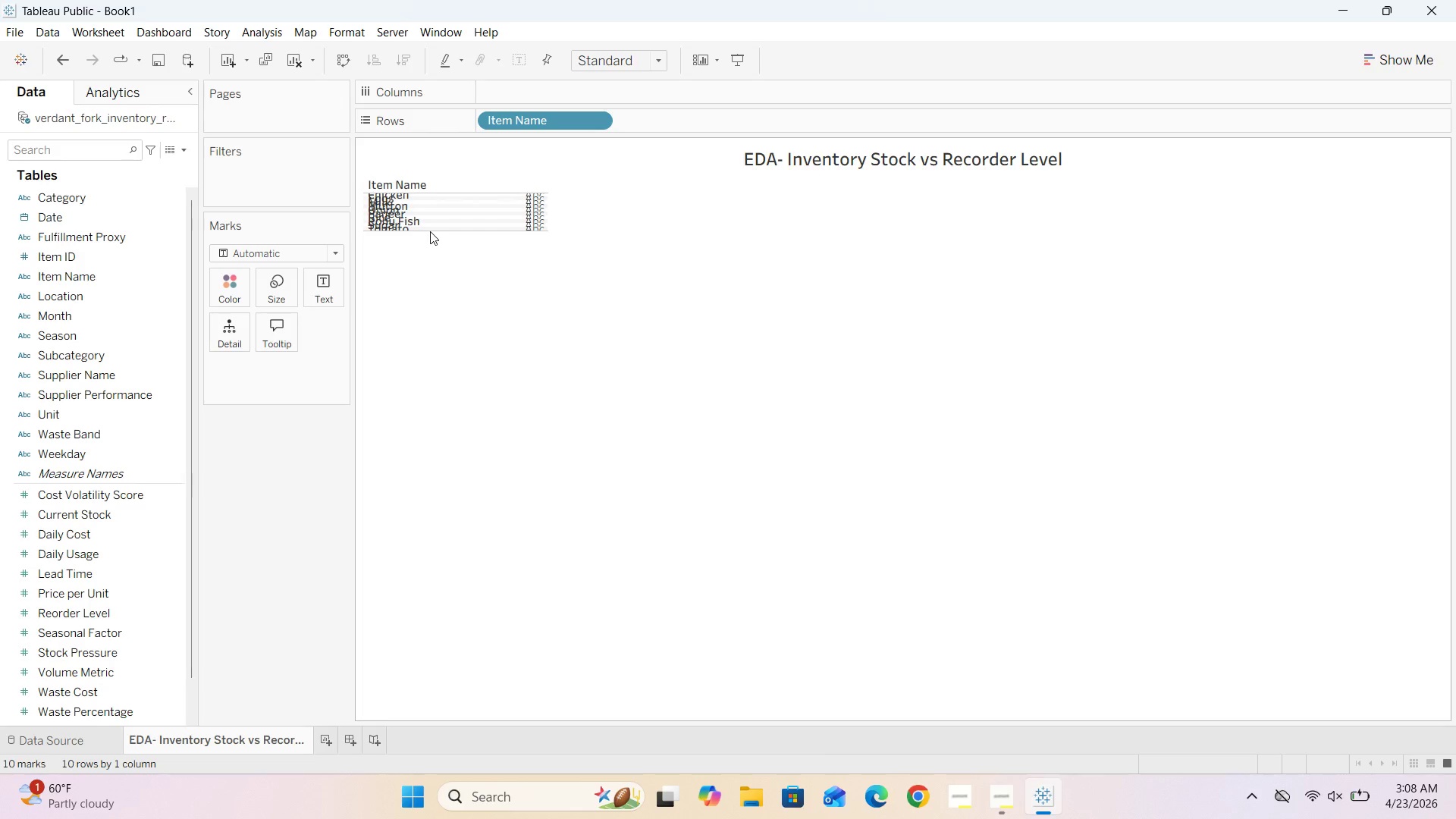 
left_click([437, 226])
 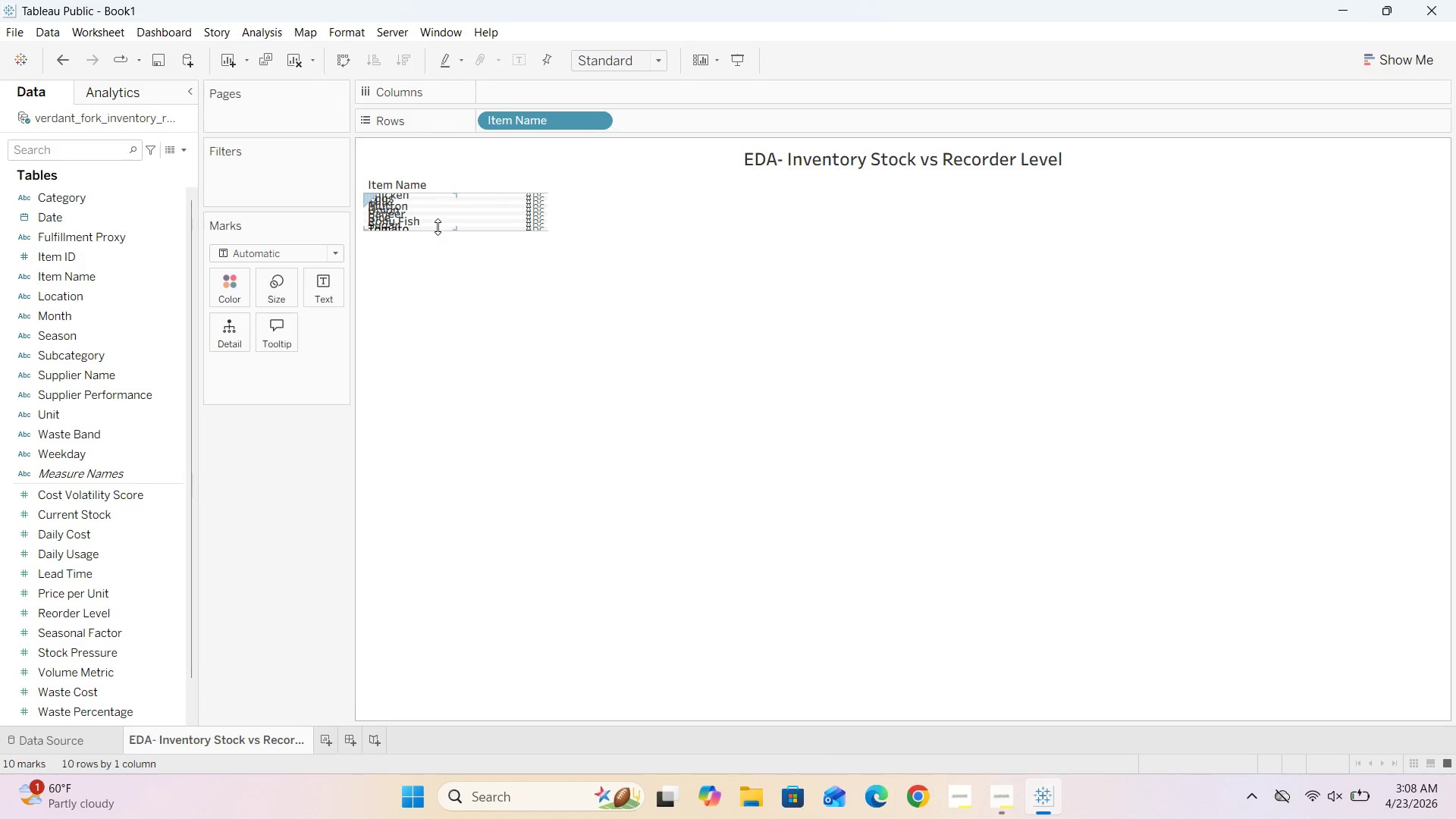 
left_click_drag(start_coordinate=[438, 227], to_coordinate=[438, 310])
 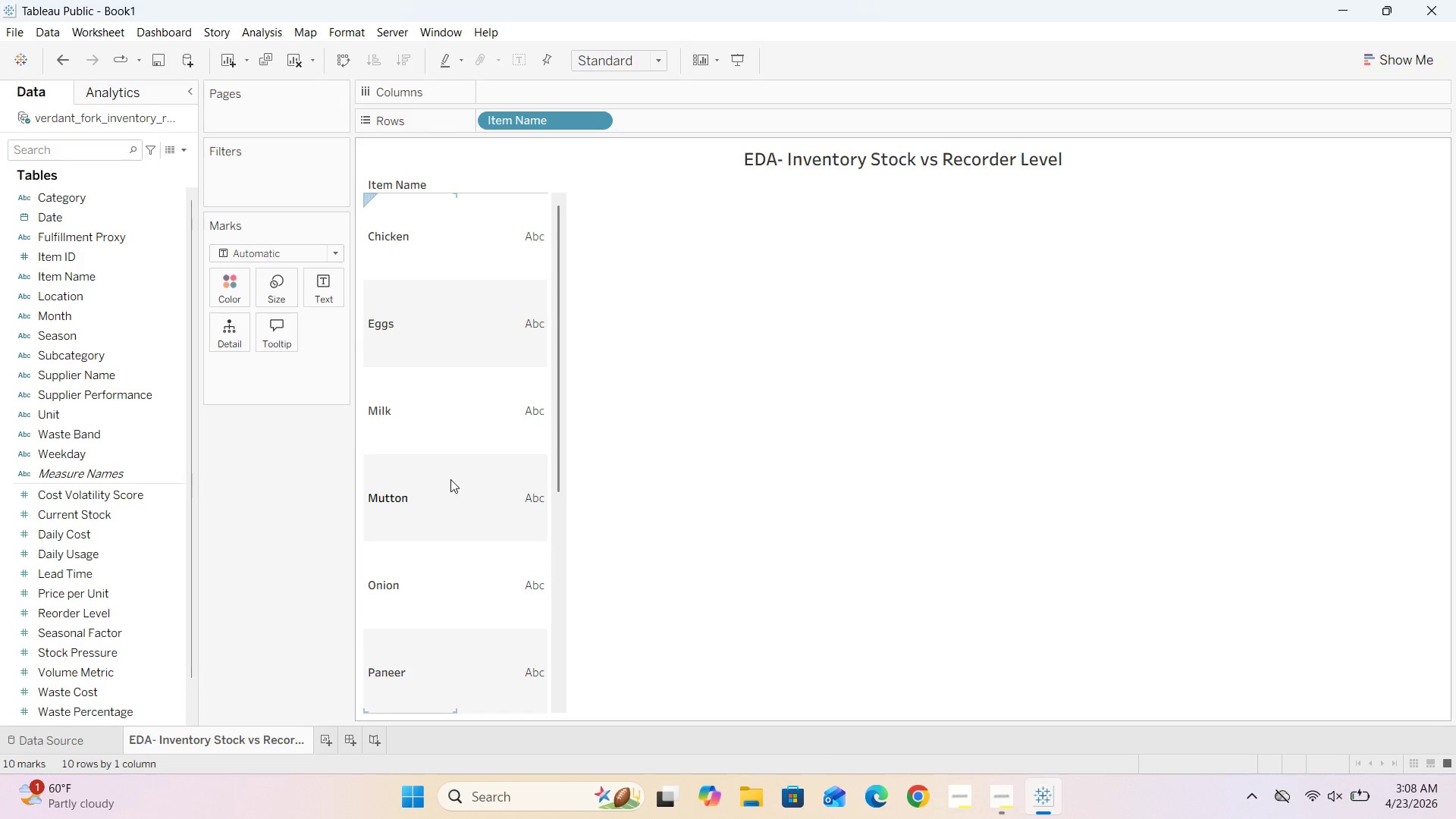 
scroll: coordinate [450, 479], scroll_direction: down, amount: 8.0
 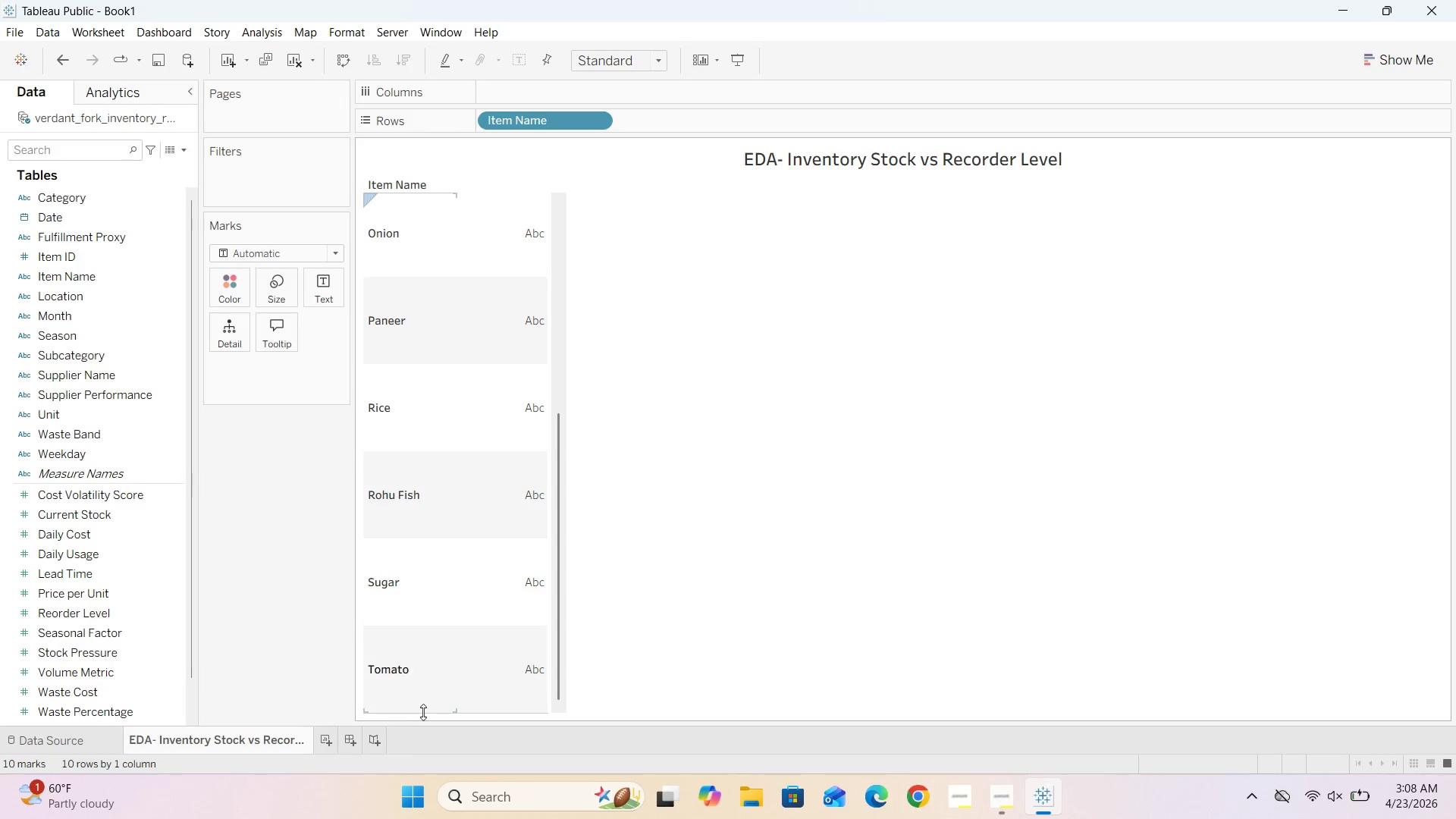 
left_click_drag(start_coordinate=[423, 712], to_coordinate=[427, 661])
 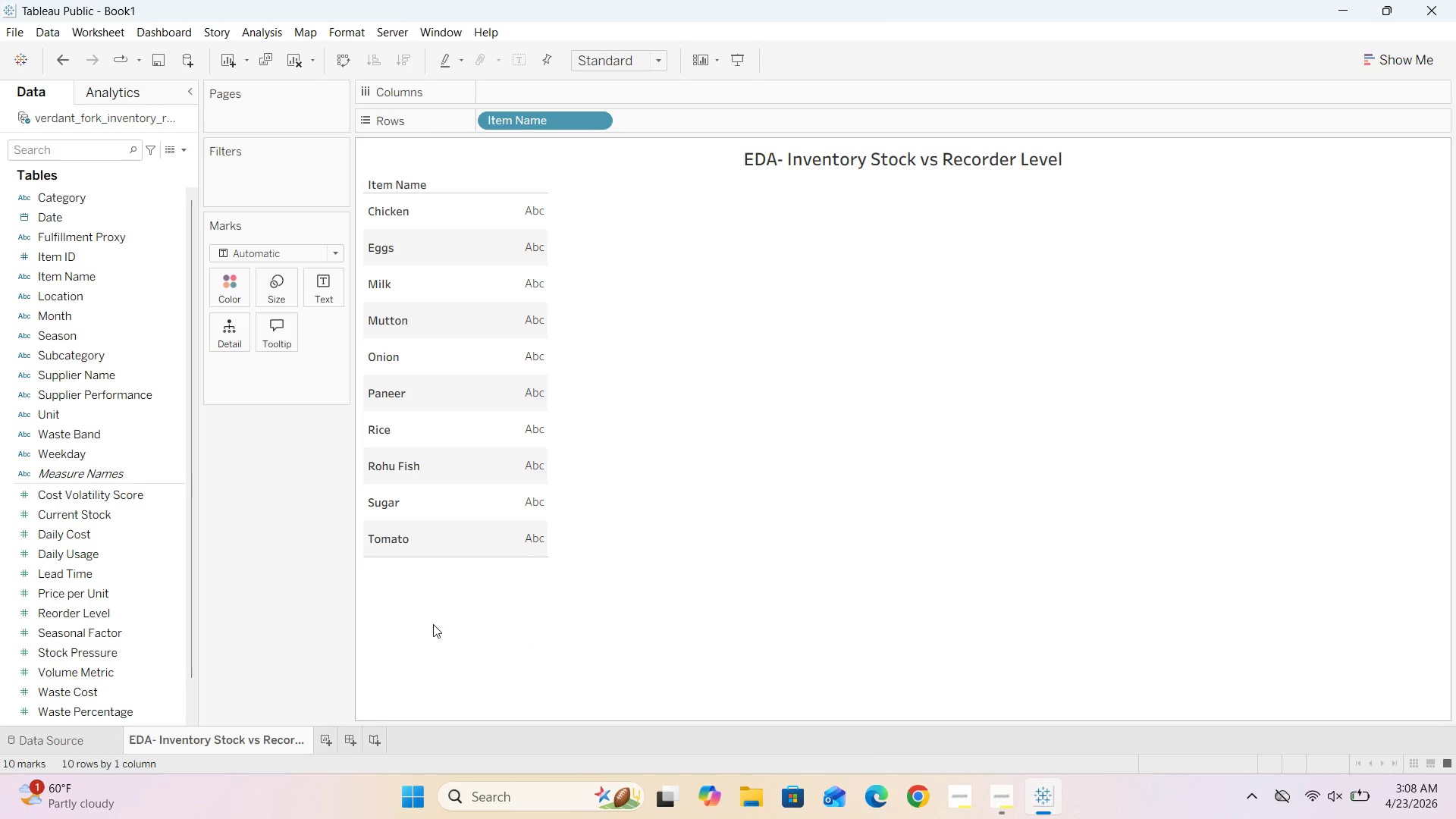 
left_click([462, 621])
 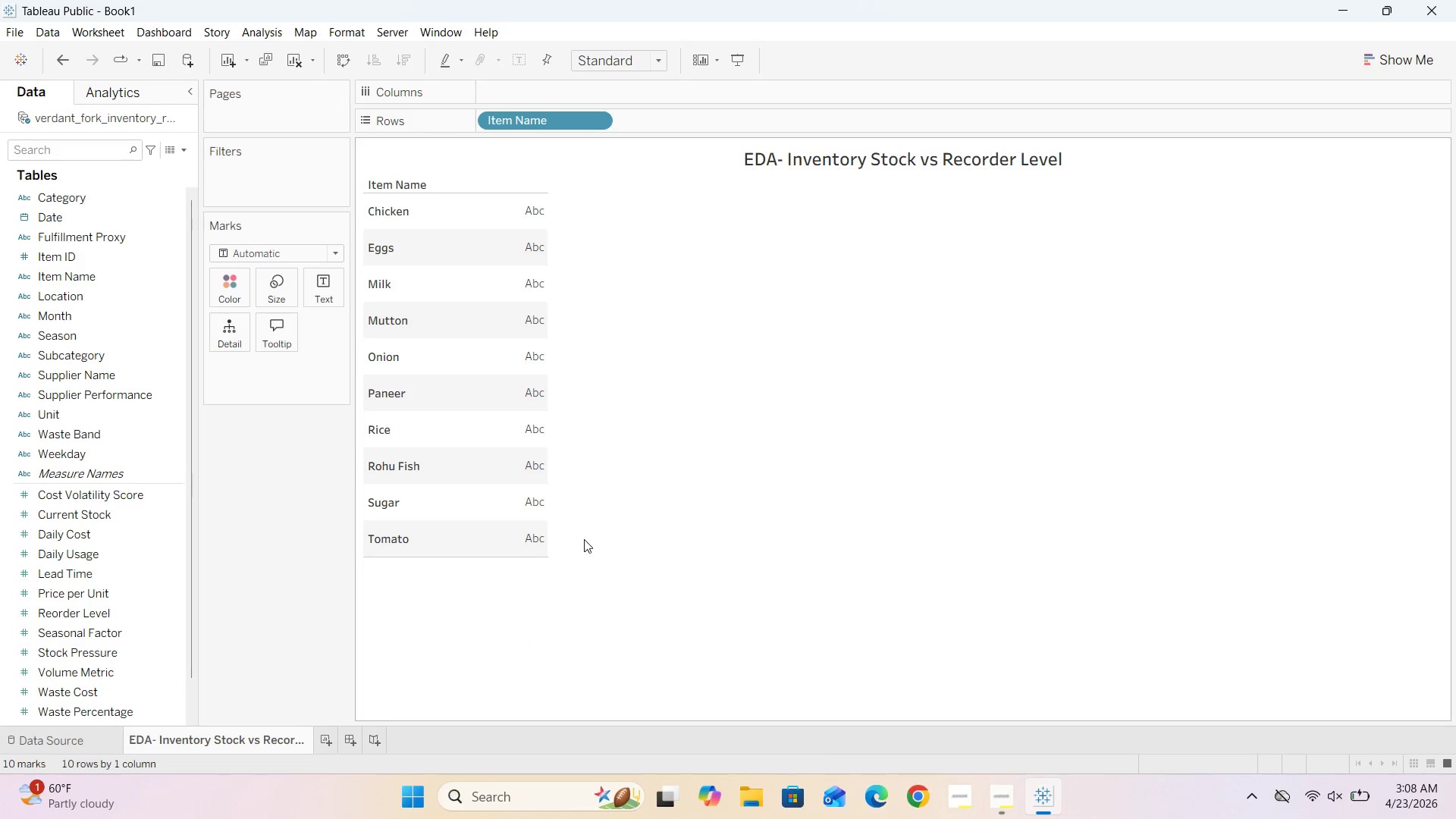 
scroll: coordinate [110, 453], scroll_direction: up, amount: 2.0
 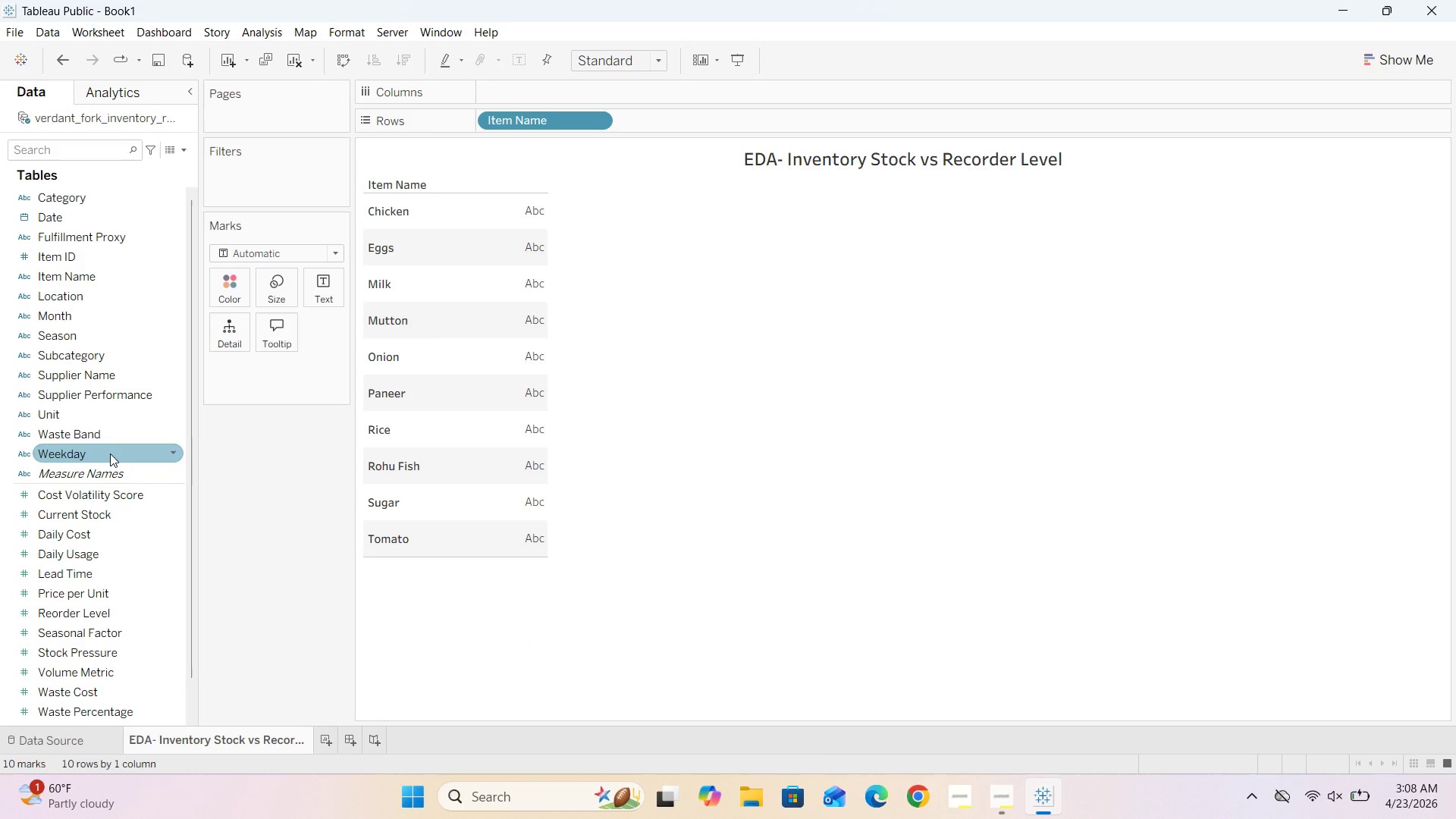 
scroll: coordinate [110, 453], scroll_direction: down, amount: 1.0
 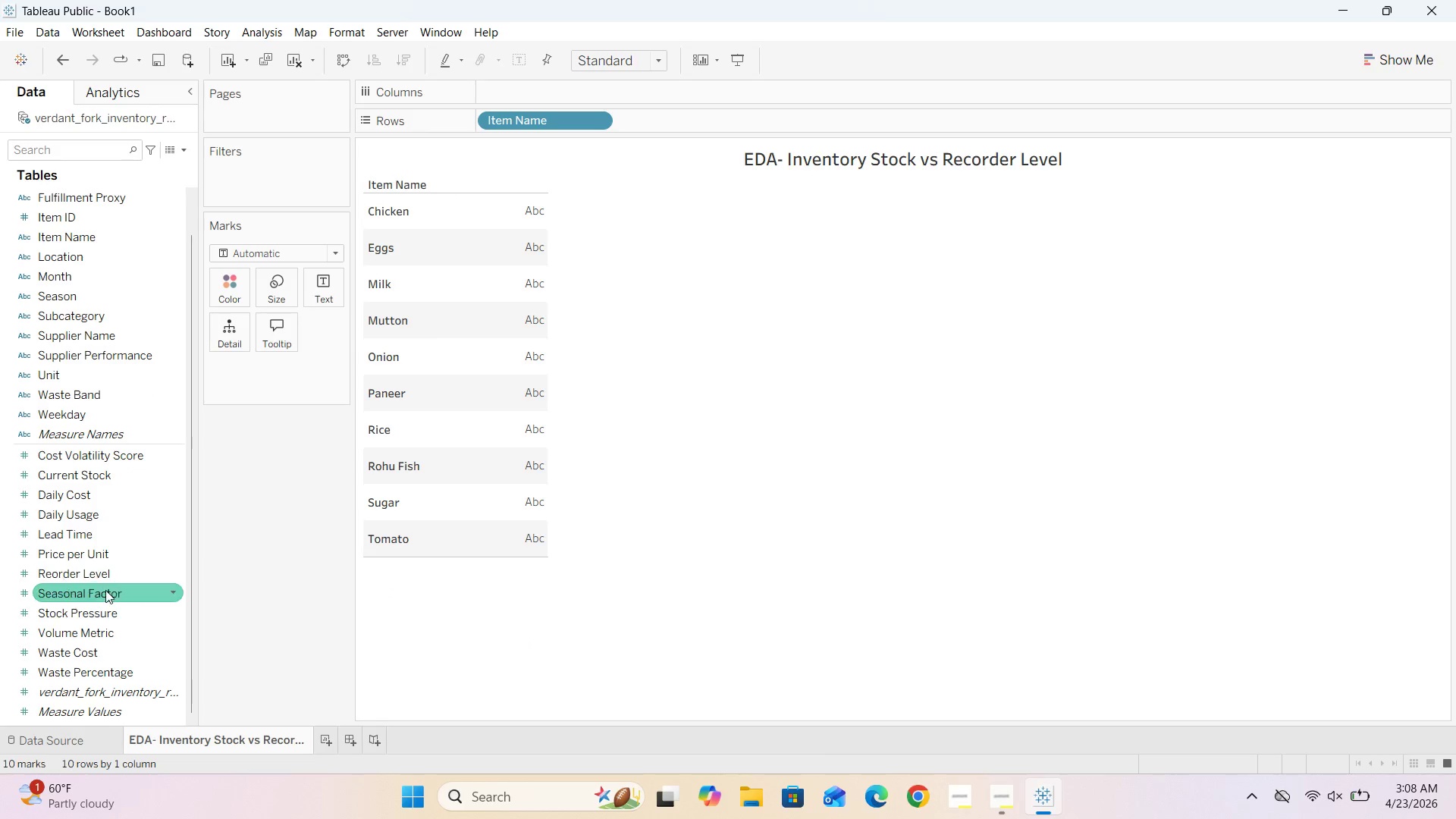 
left_click_drag(start_coordinate=[98, 614], to_coordinate=[550, 95])
 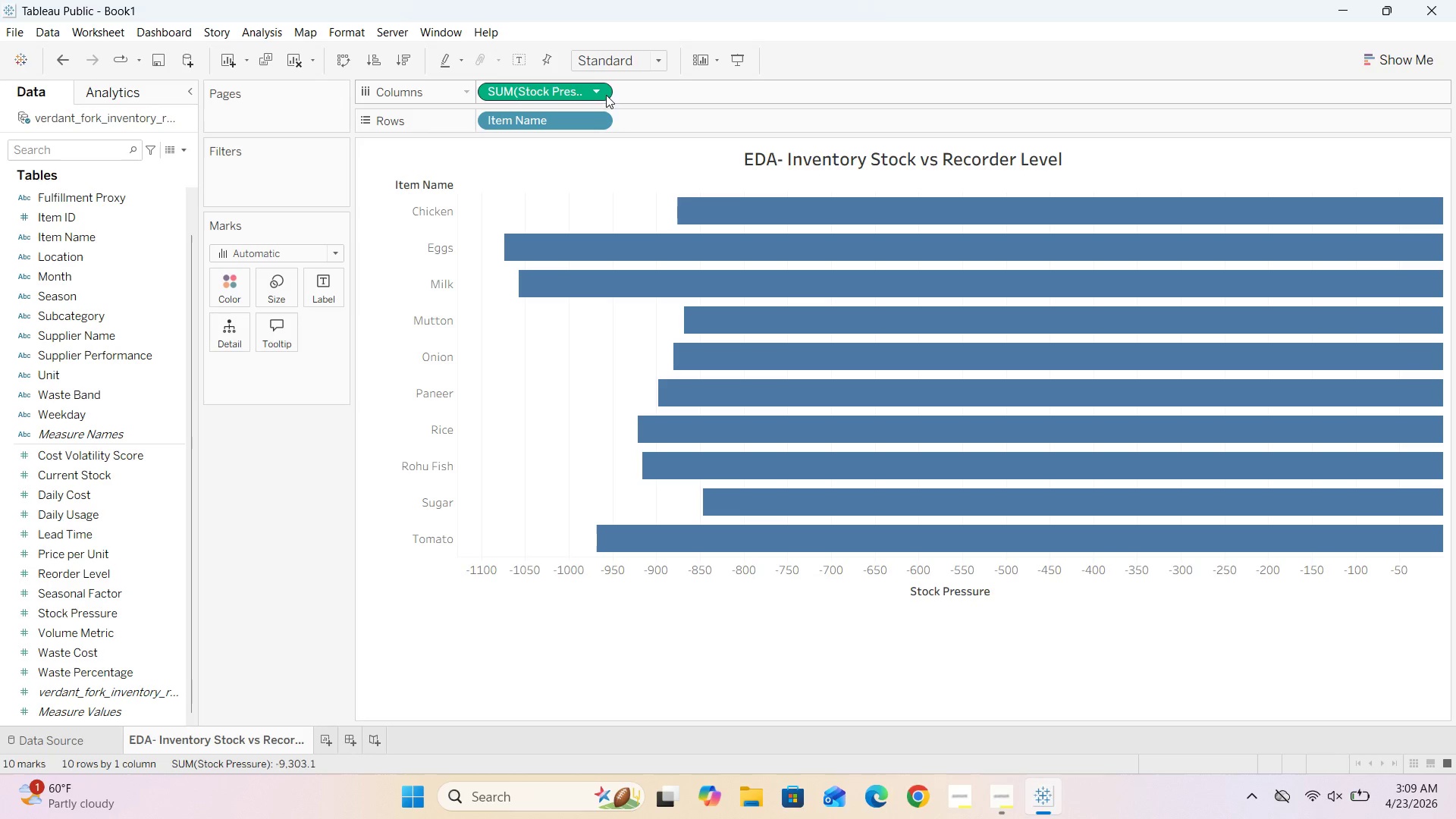 
left_click([604, 92])
 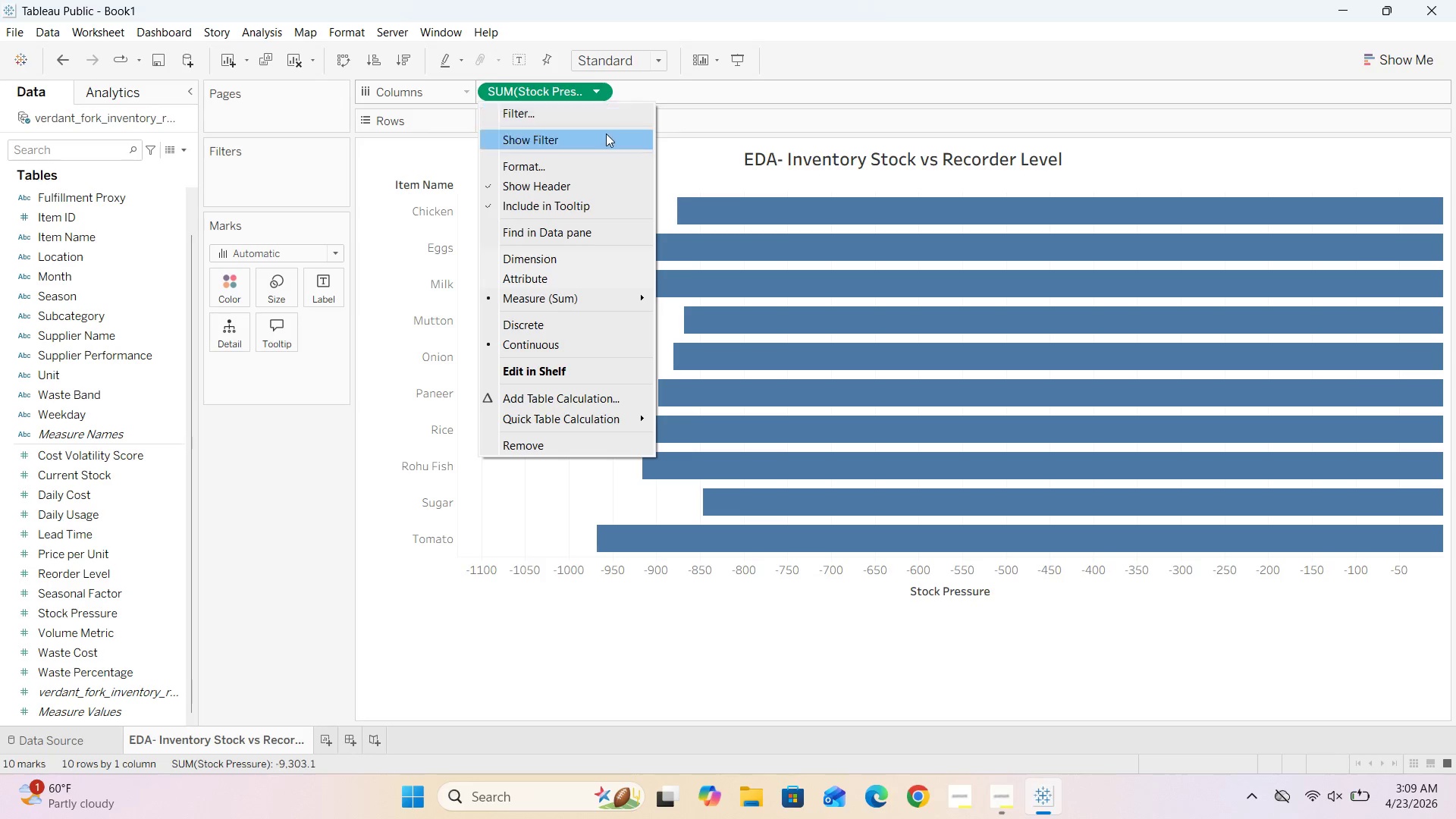 
mouse_move([629, 303])
 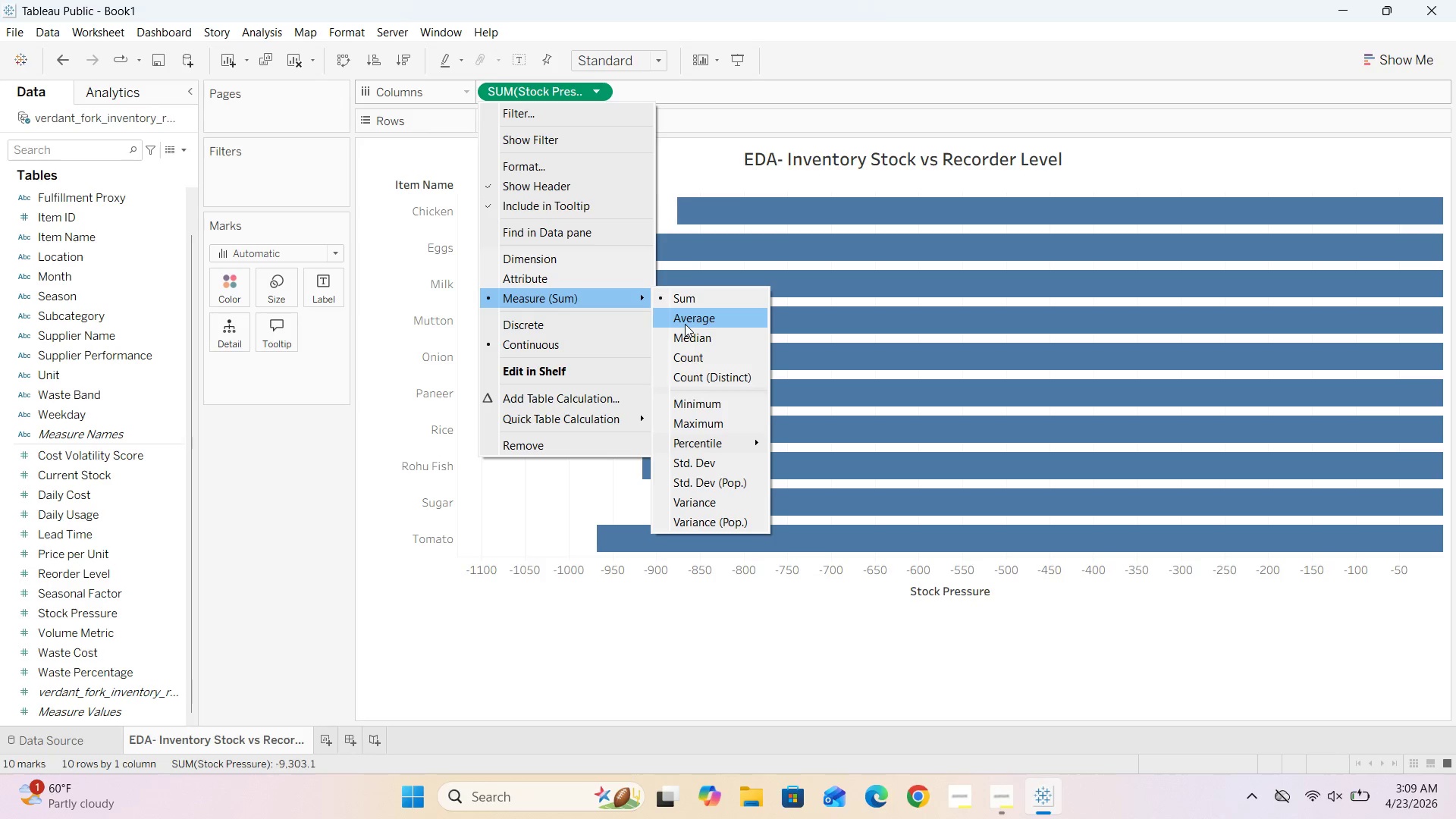 
left_click([685, 323])
 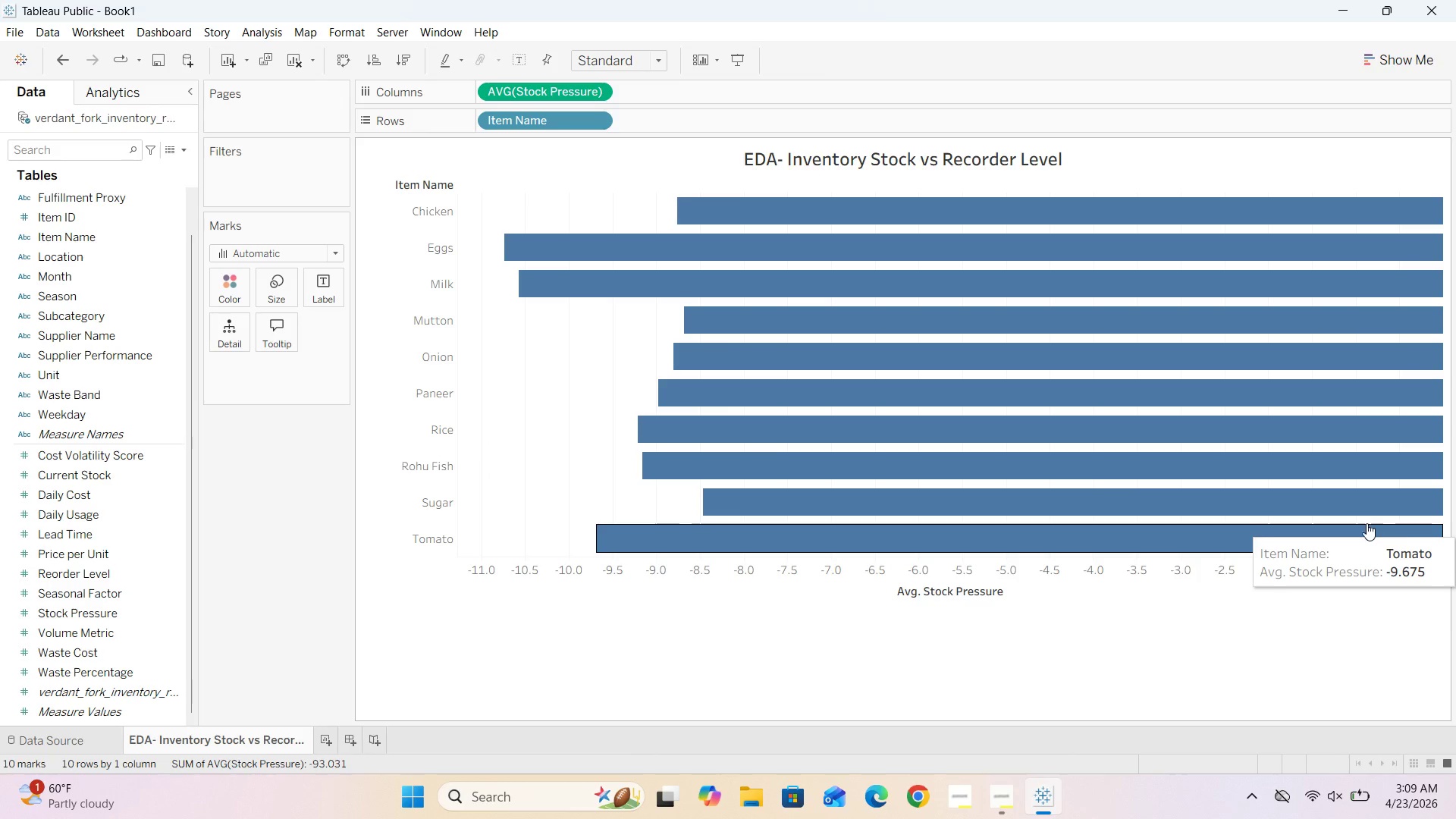 
mouse_move([634, 534])
 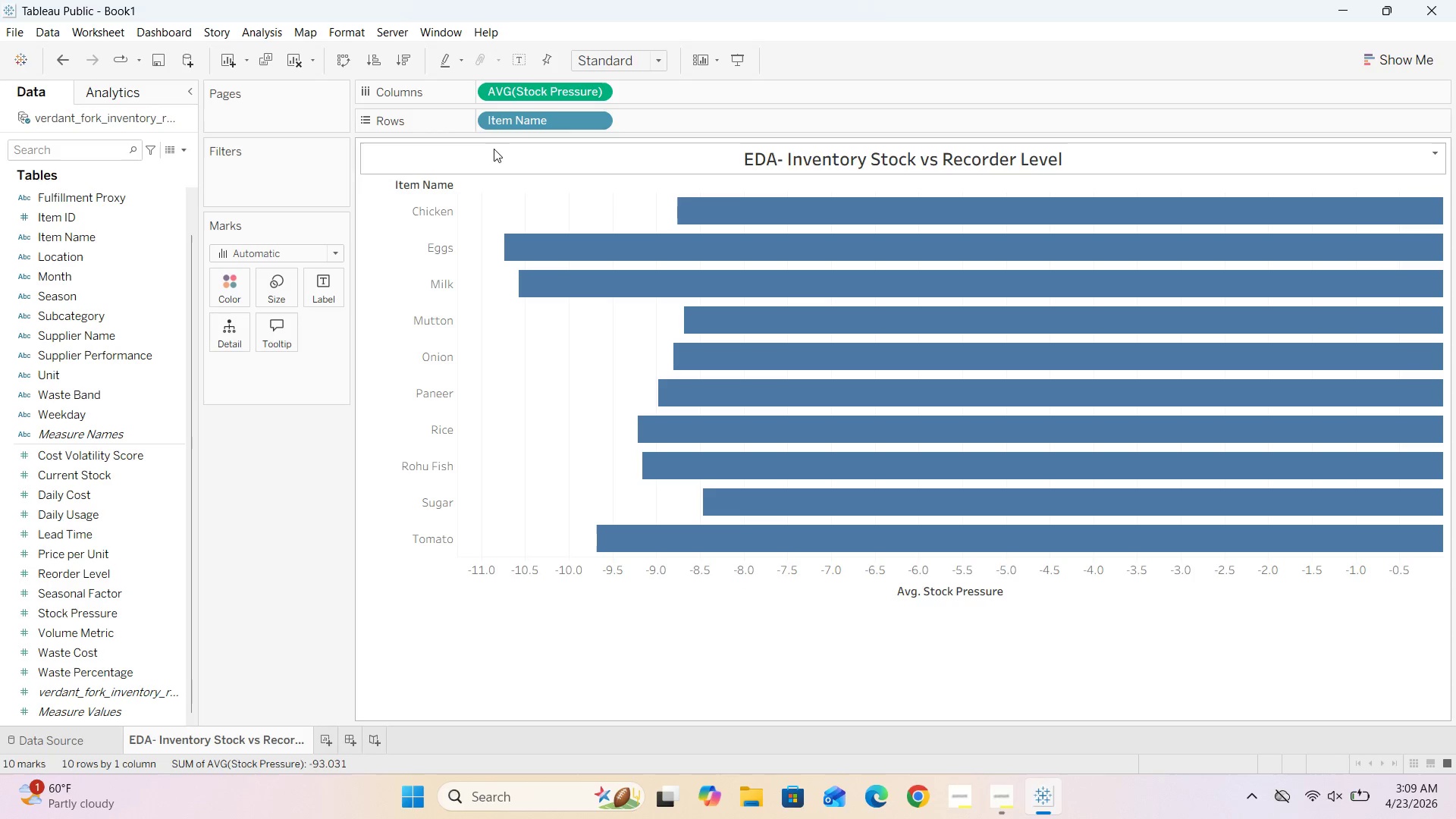 
left_click([404, 65])
 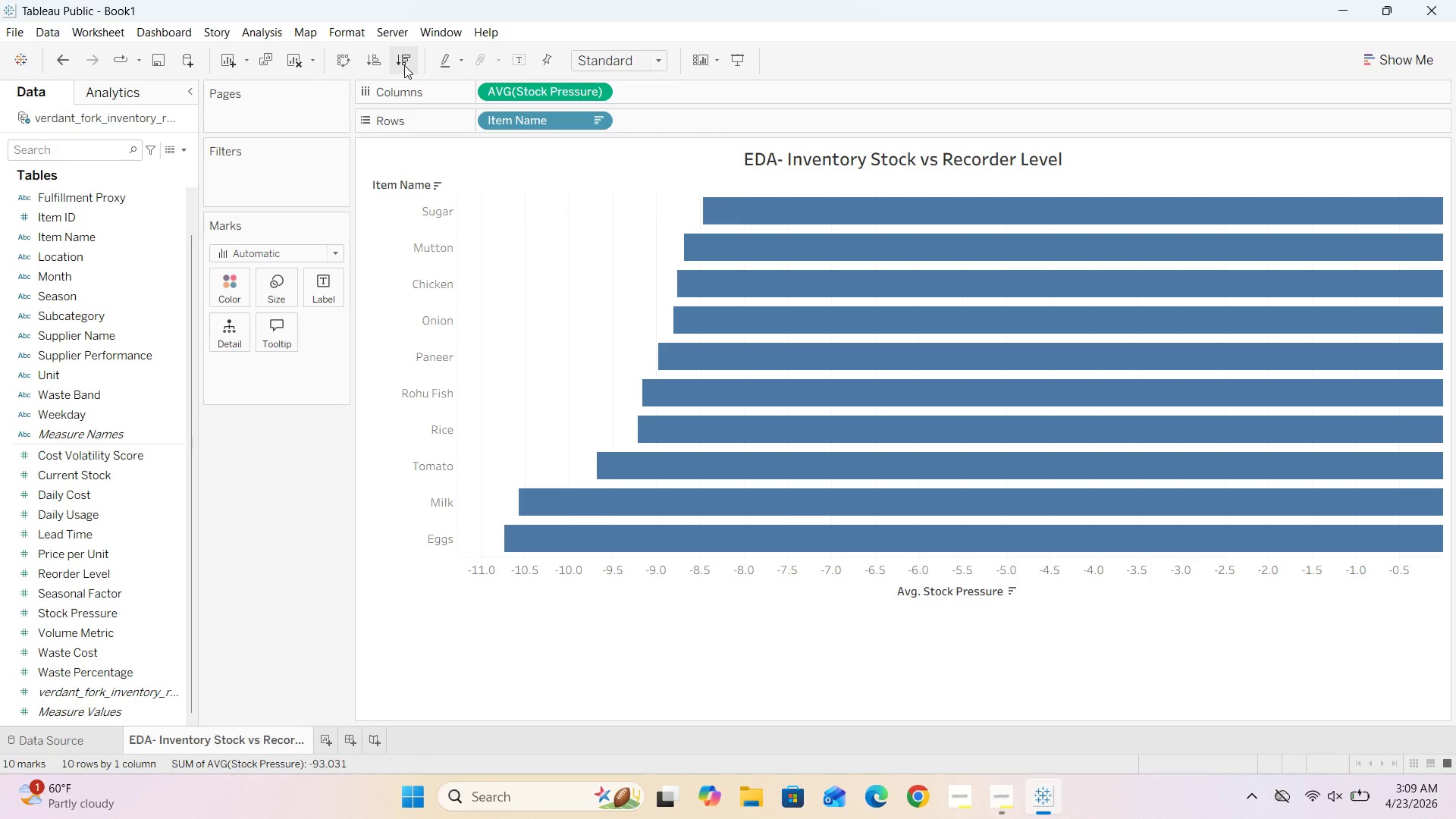 
left_click([365, 60])
 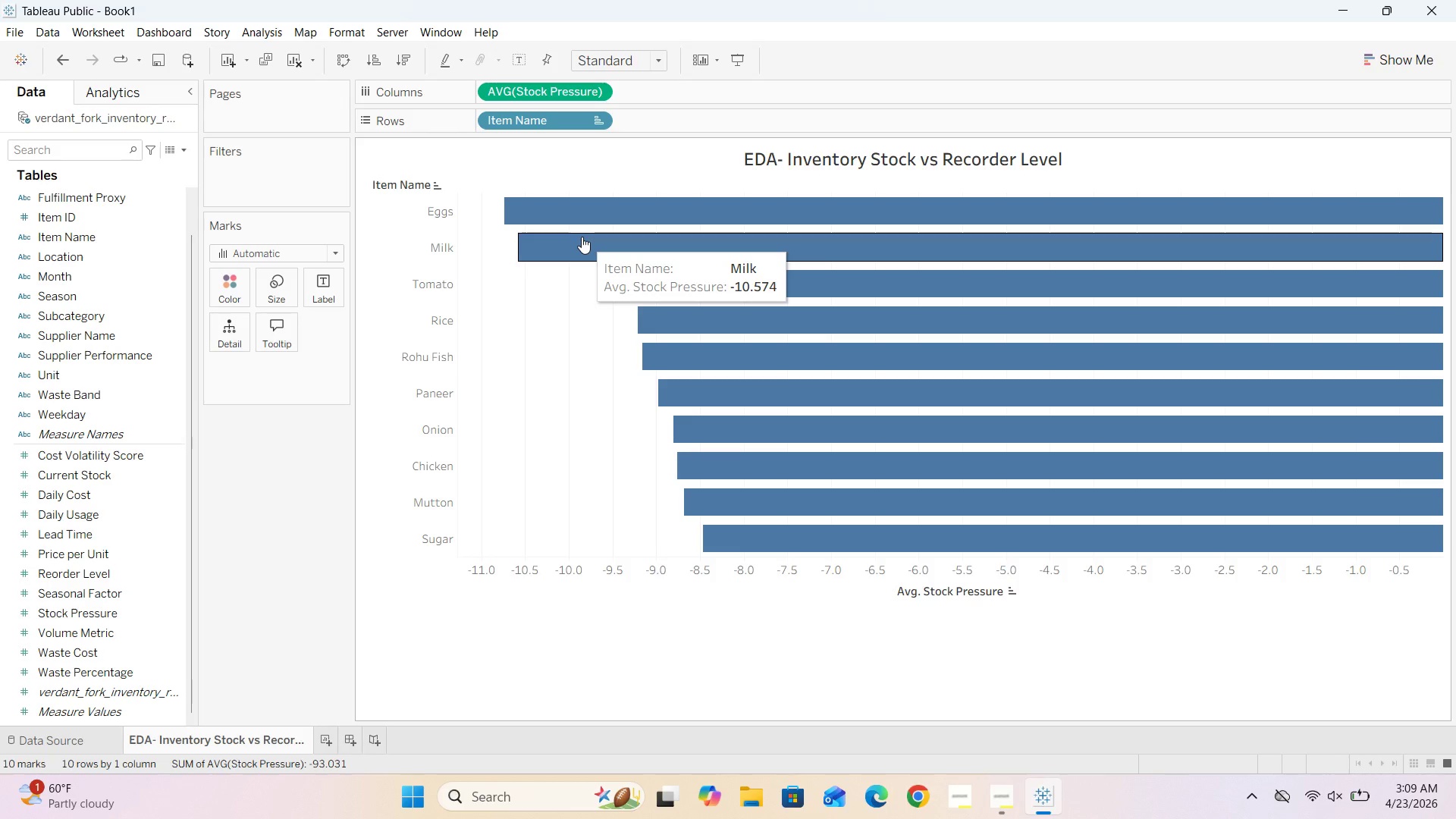 
wait(10.11)
 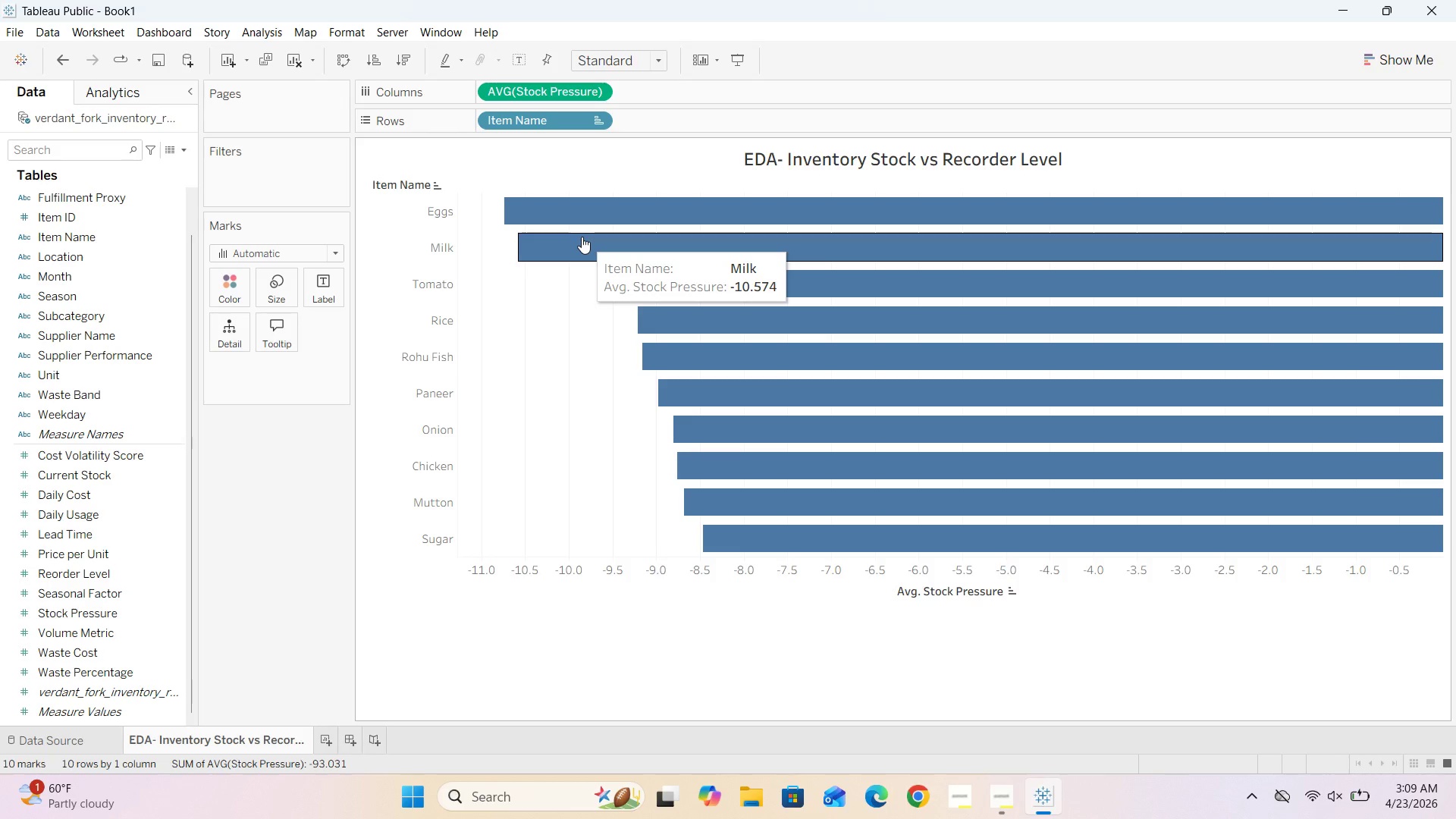 
left_click([283, 332])
 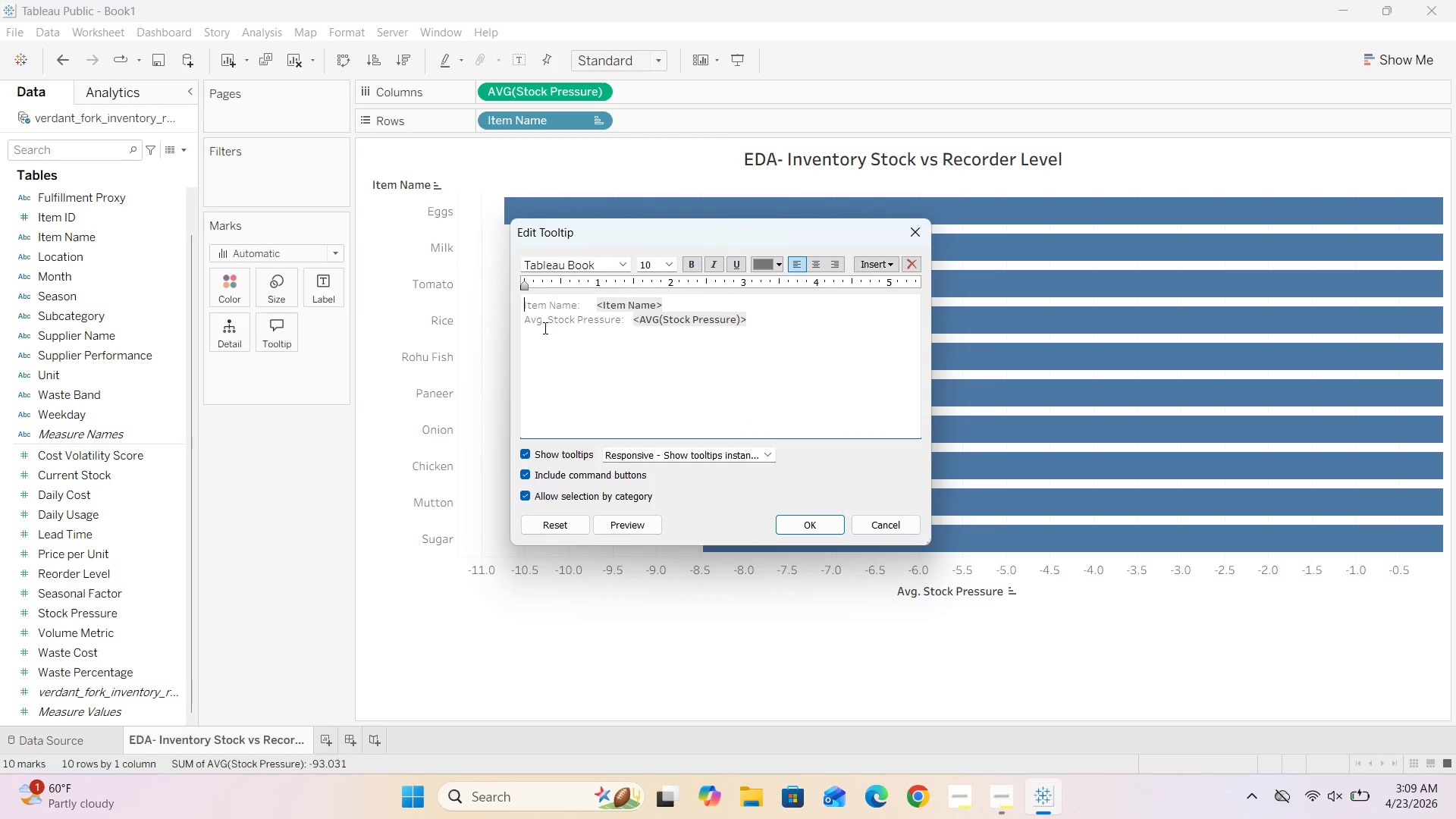 
left_click([543, 322])
 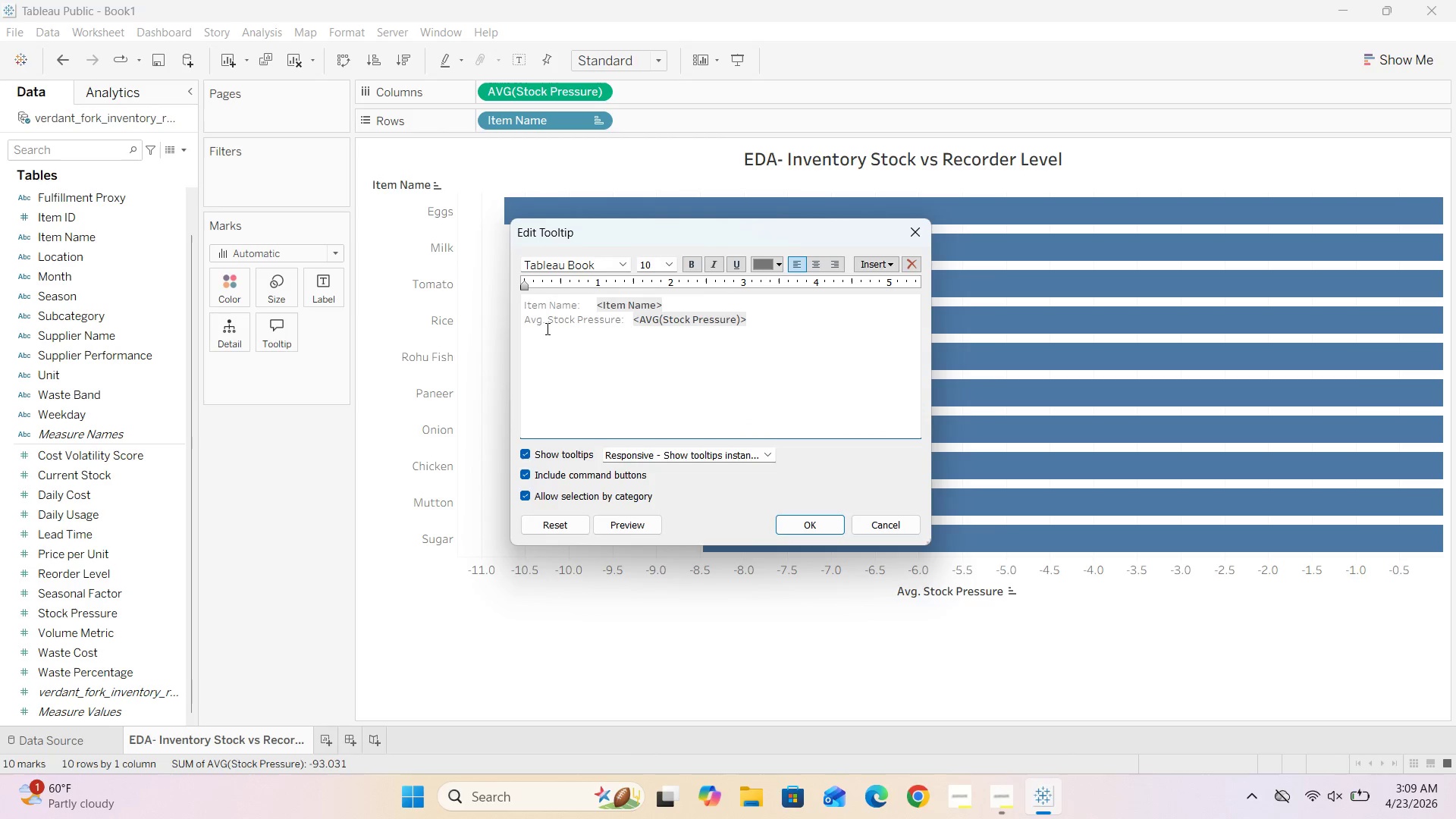 
key(ArrowRight)
 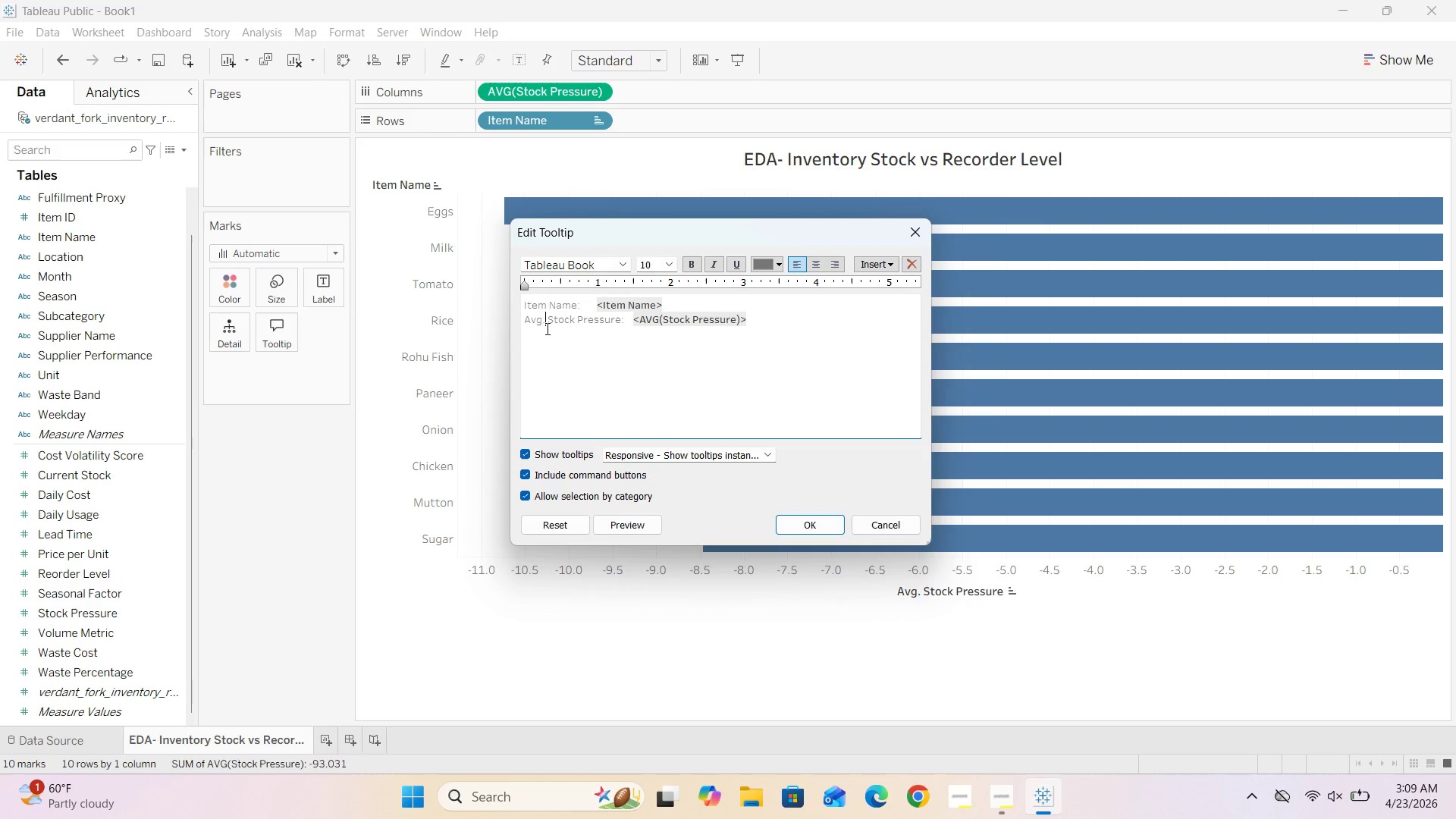 
key(Backspace)
key(Backspace)
type(erage)
 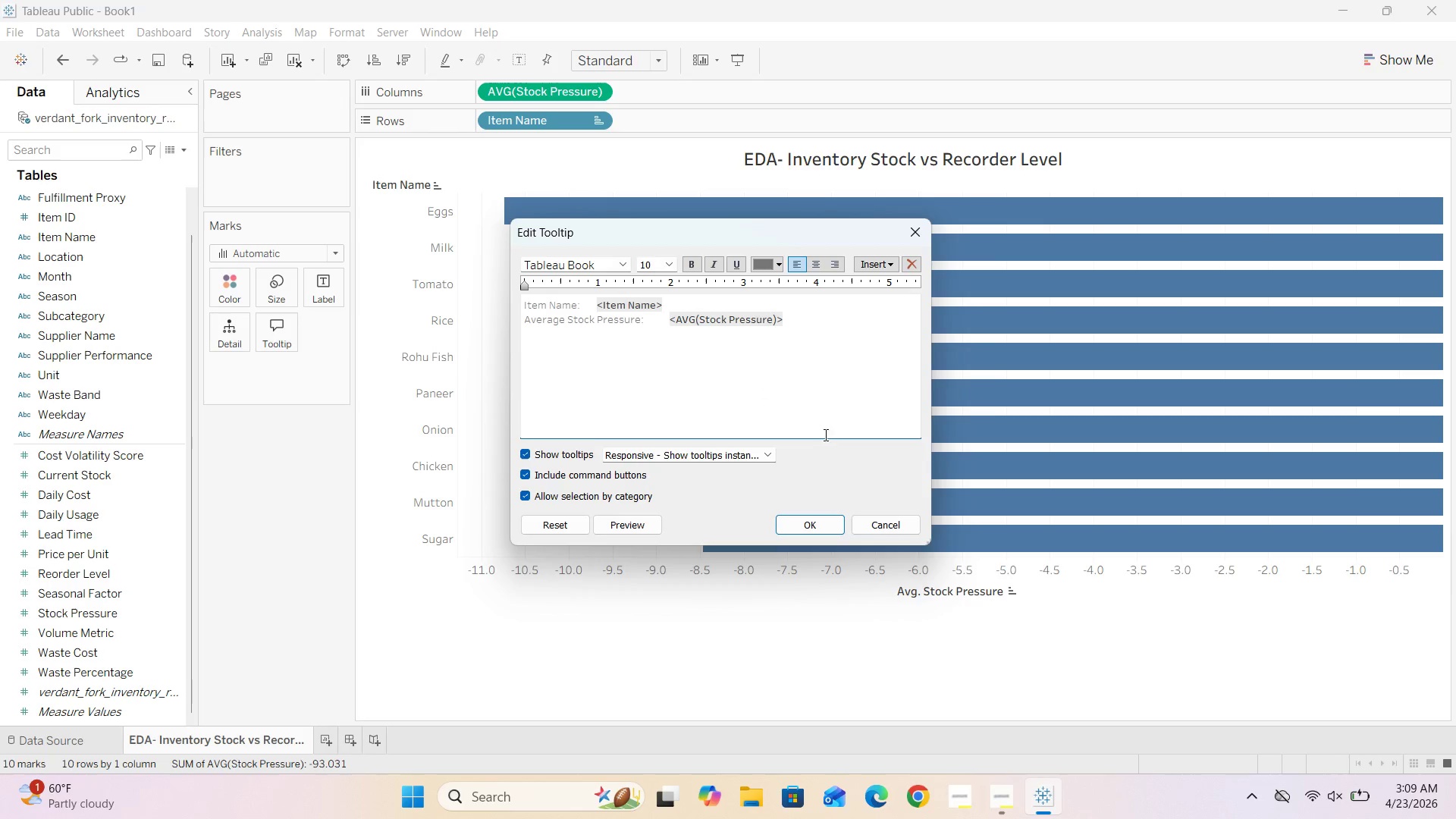 
left_click([819, 523])
 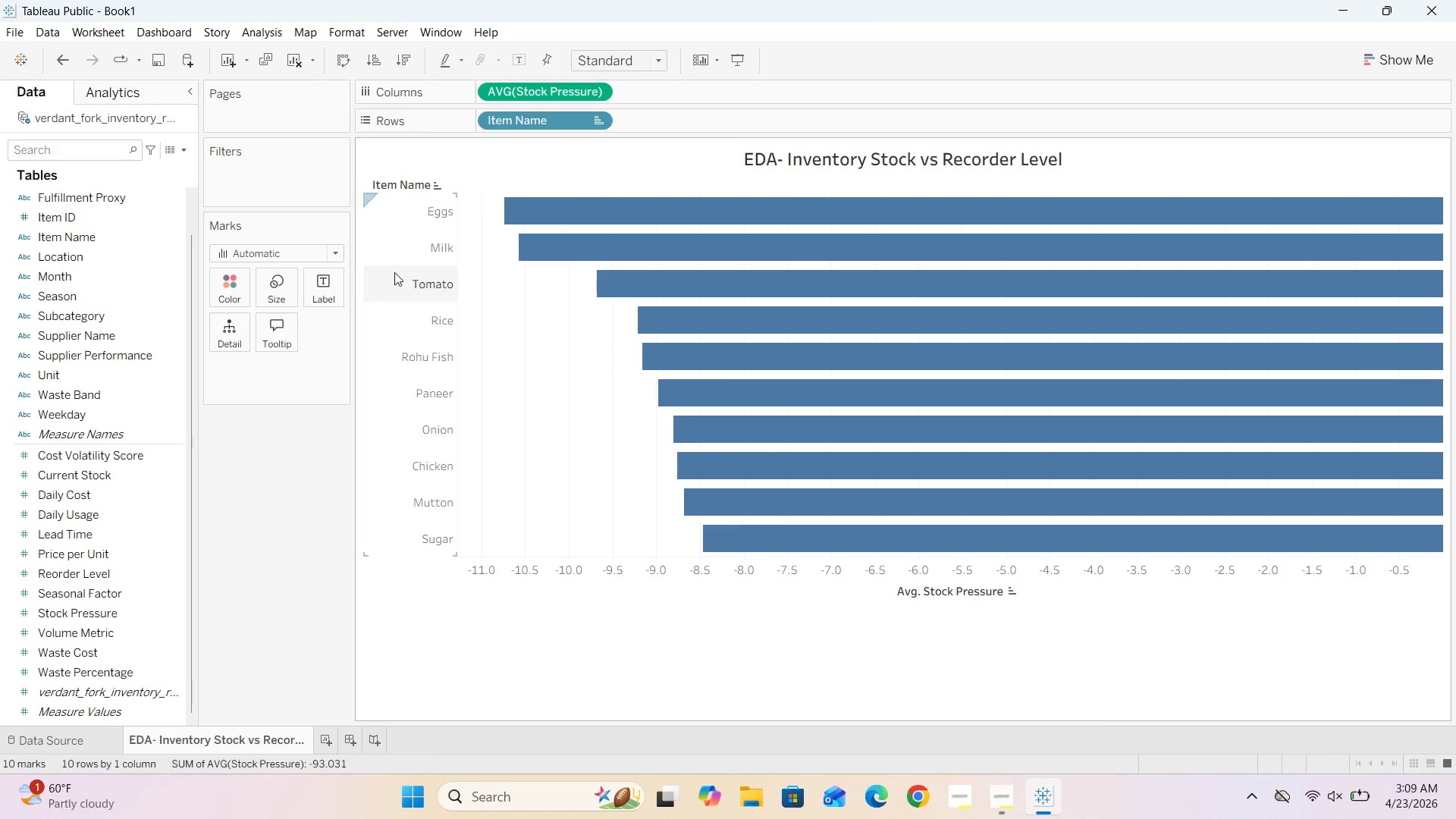 
left_click([335, 255])
 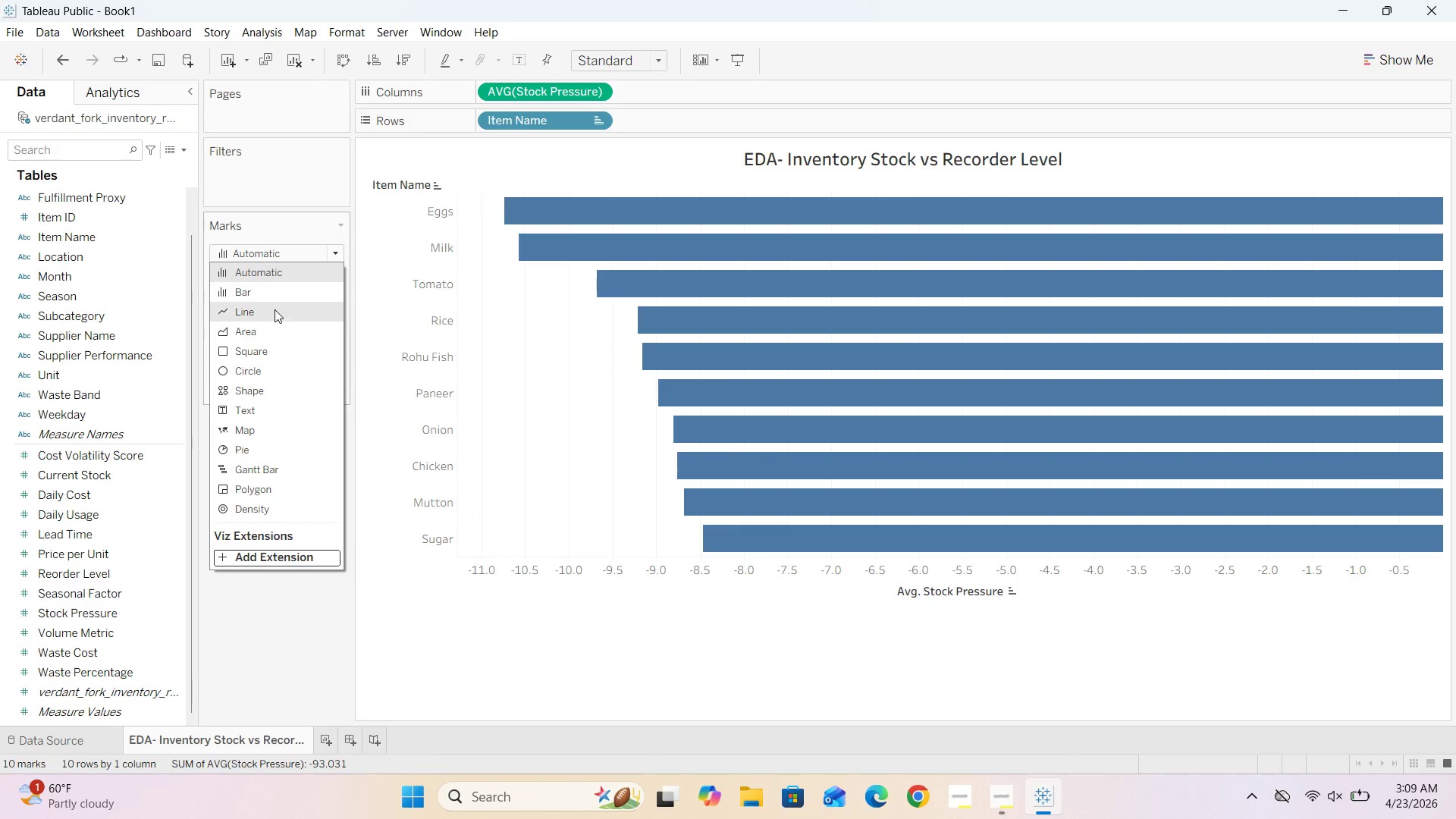 
left_click([275, 293])
 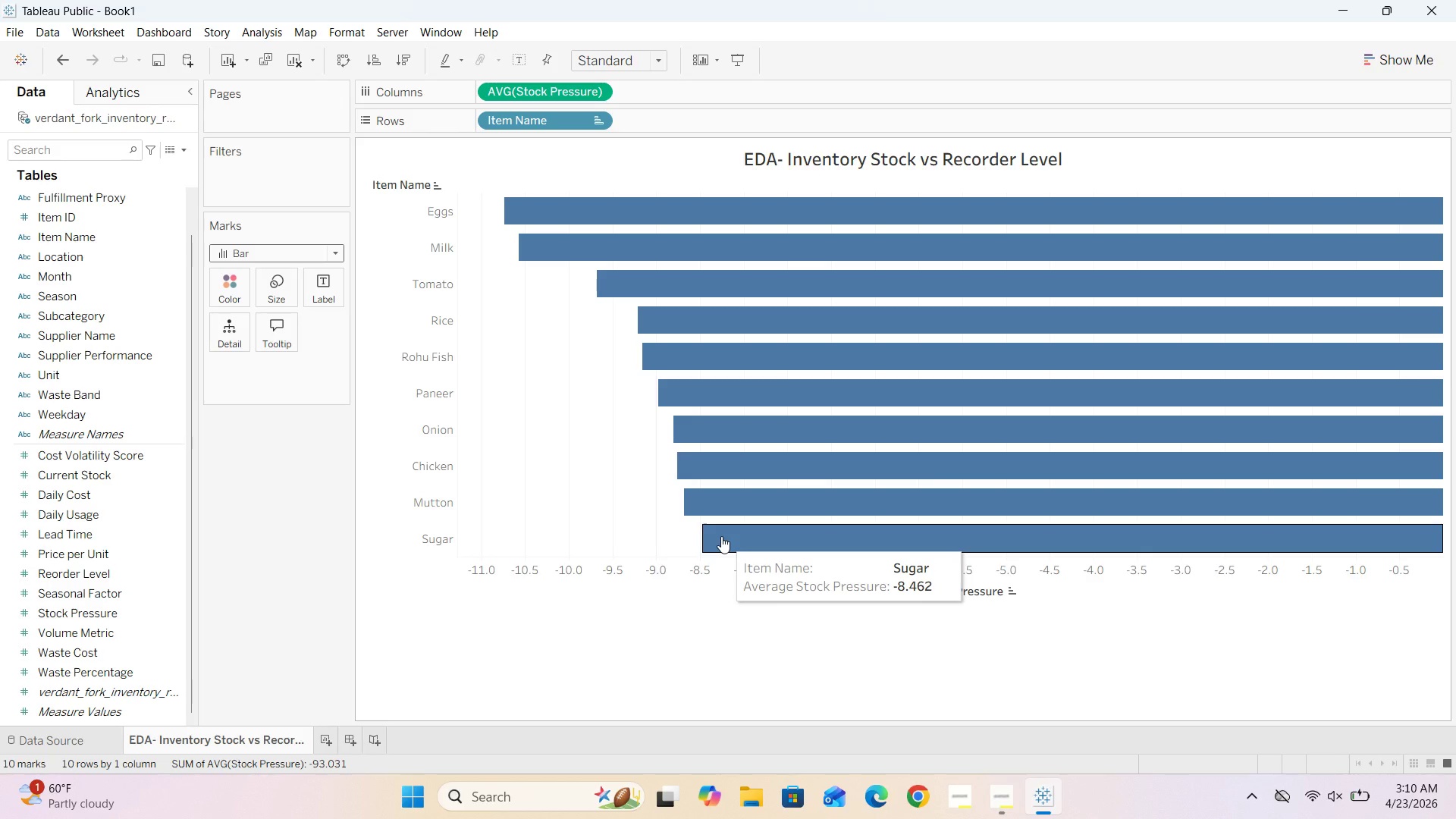 
wait(53.45)
 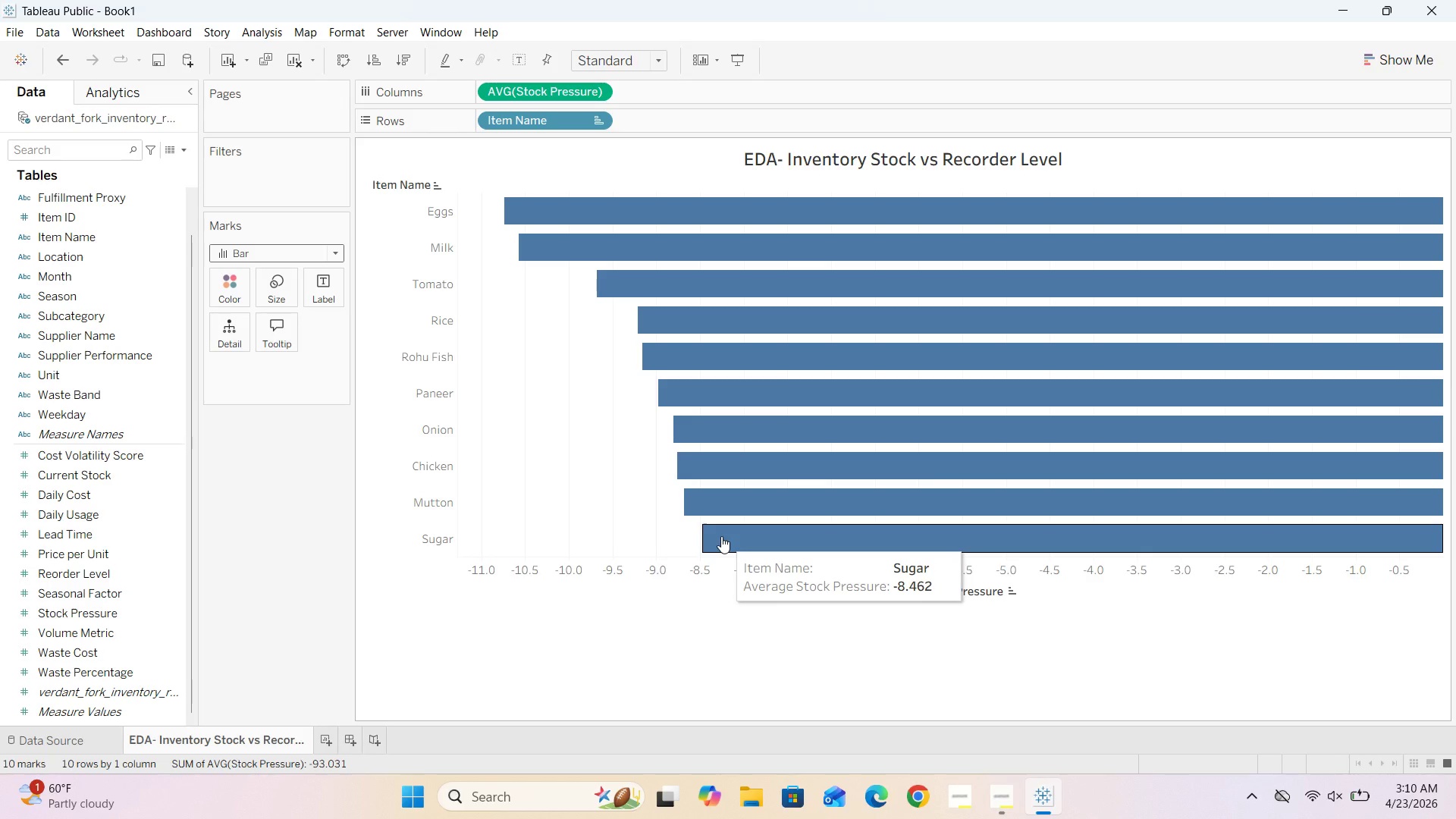 
scroll: coordinate [751, 529], scroll_direction: down, amount: 1.0
 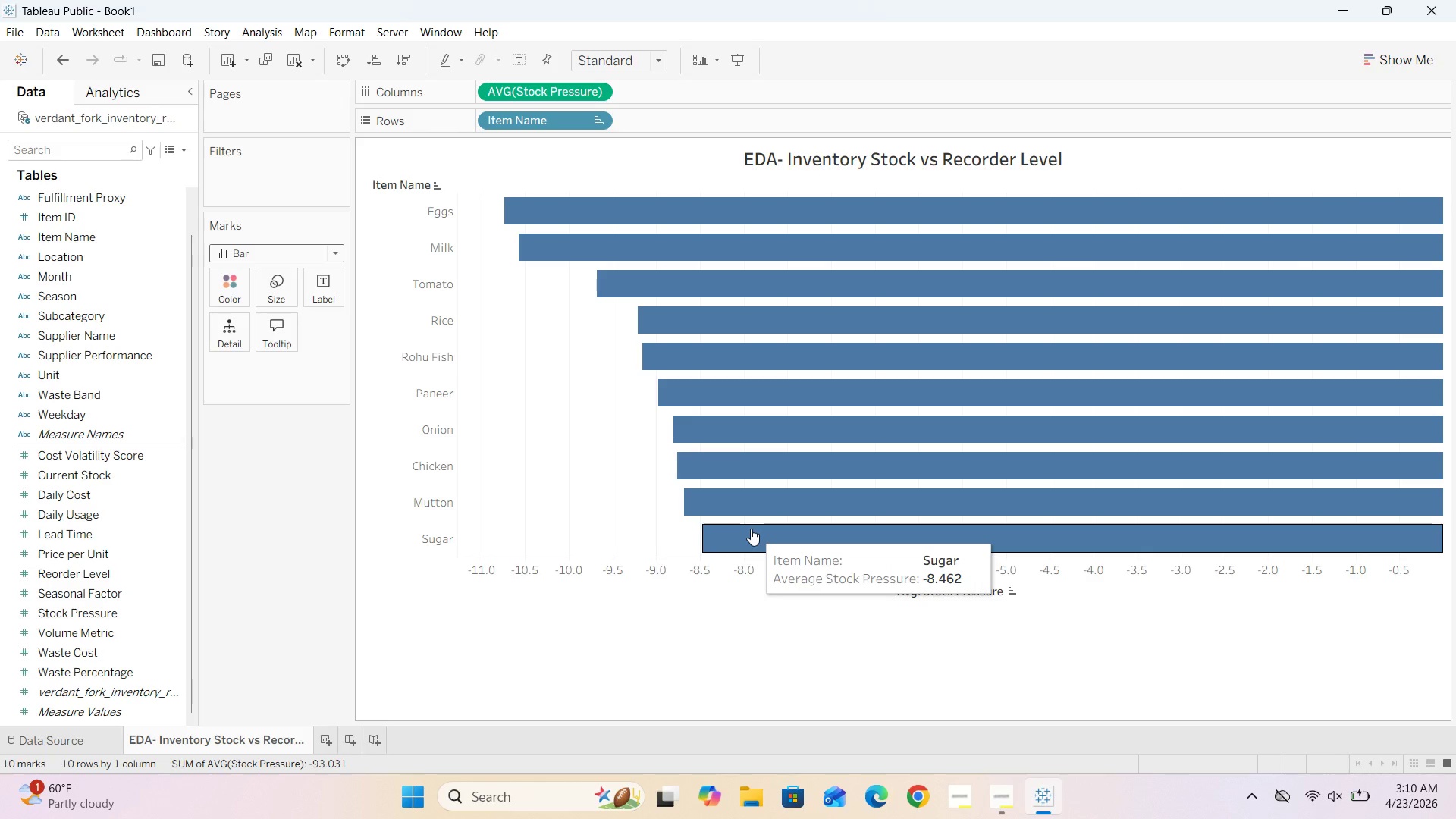 
left_click([1006, 818])